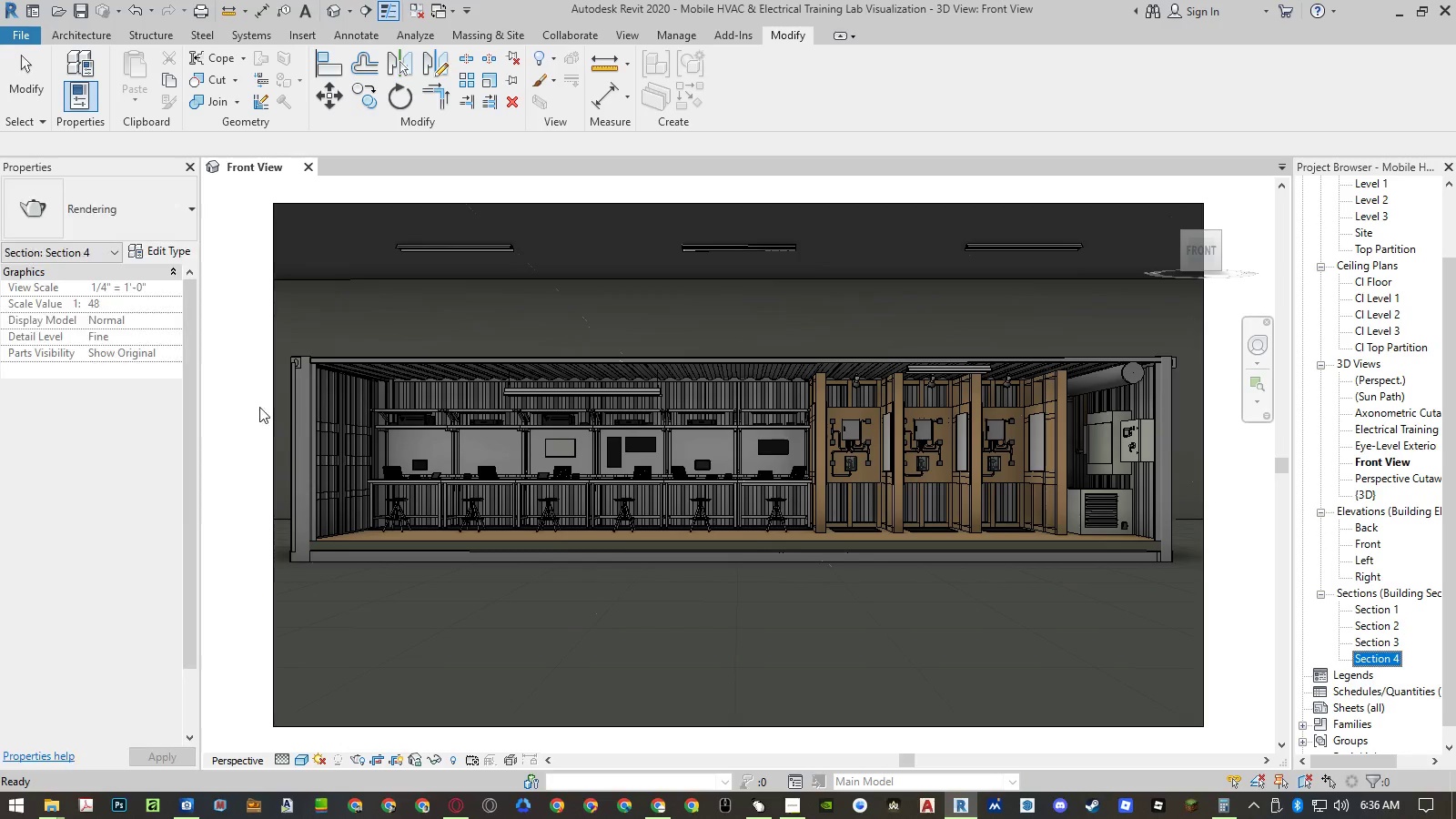 
left_click([249, 409])
 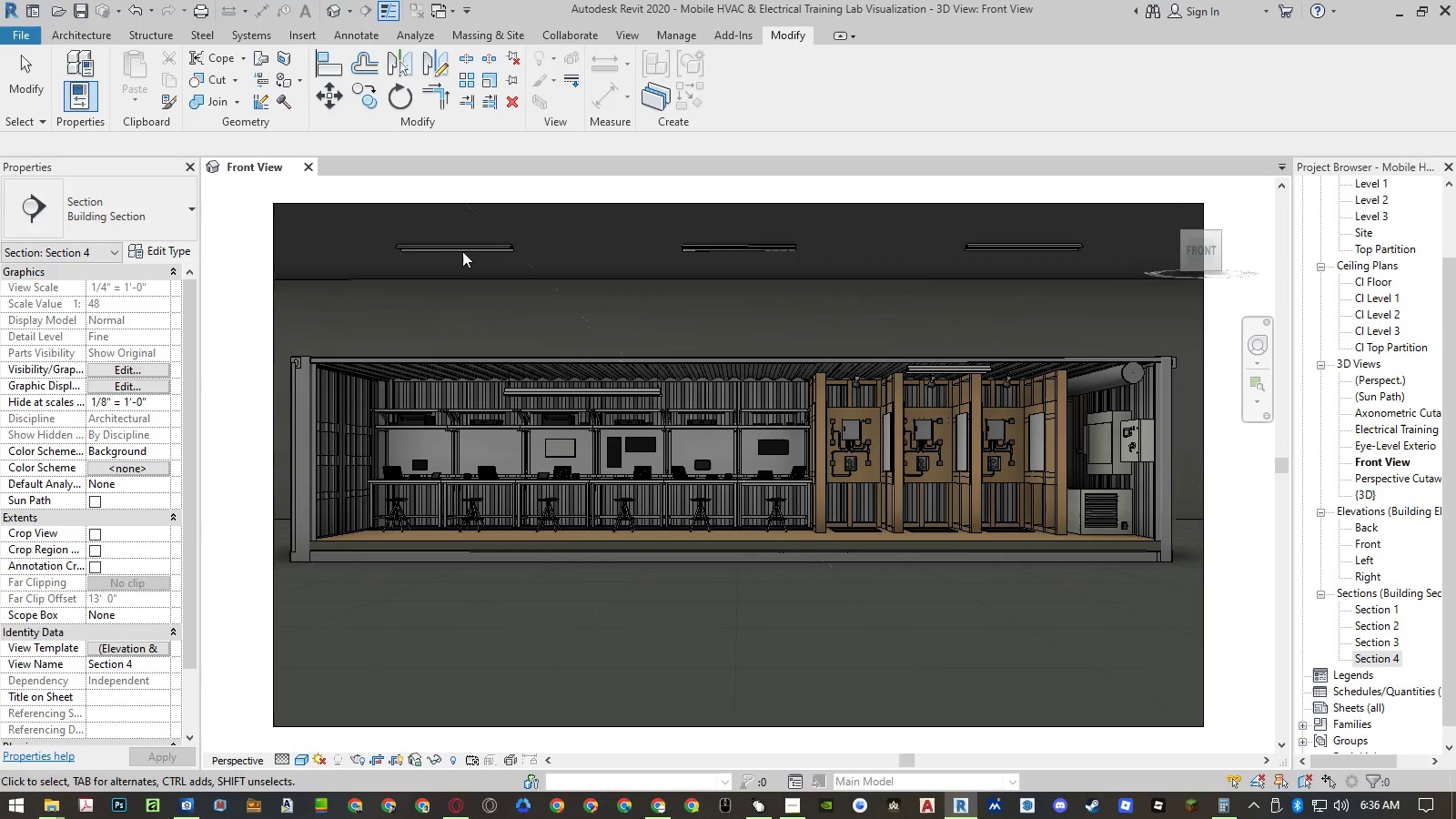 
left_click([464, 248])
 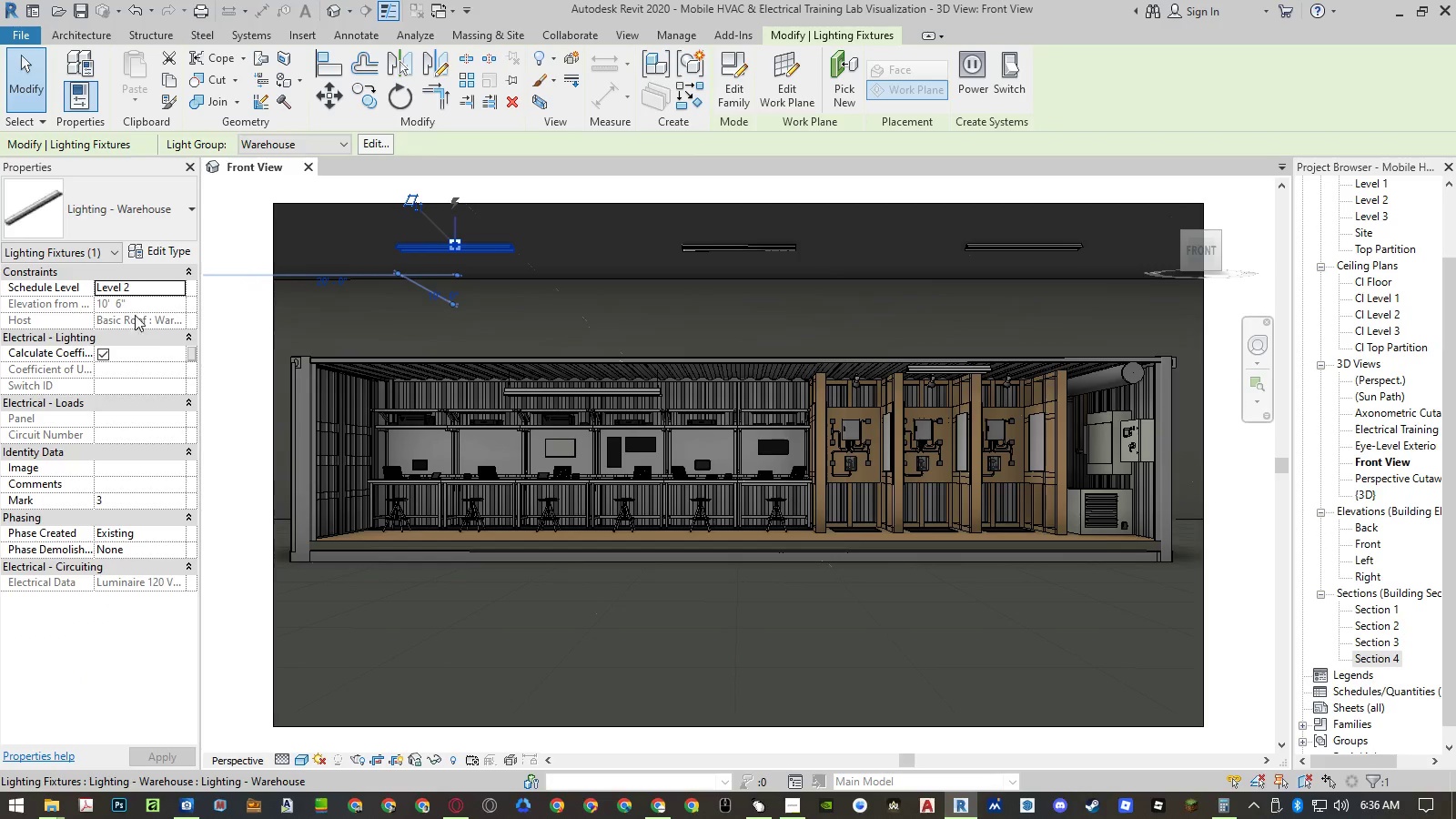 
left_click([147, 250])
 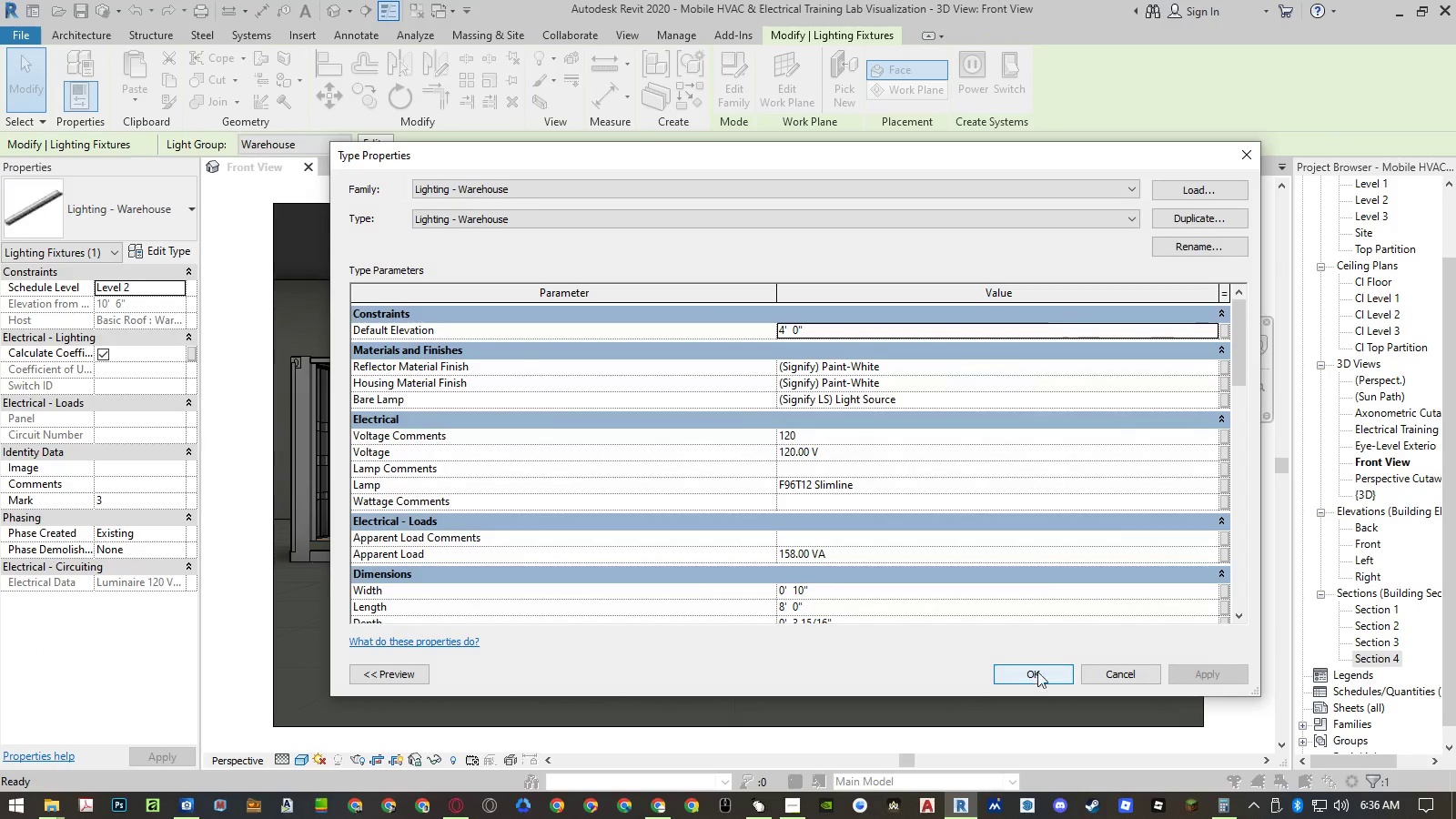 
scroll: coordinate [967, 494], scroll_direction: down, amount: 14.0
 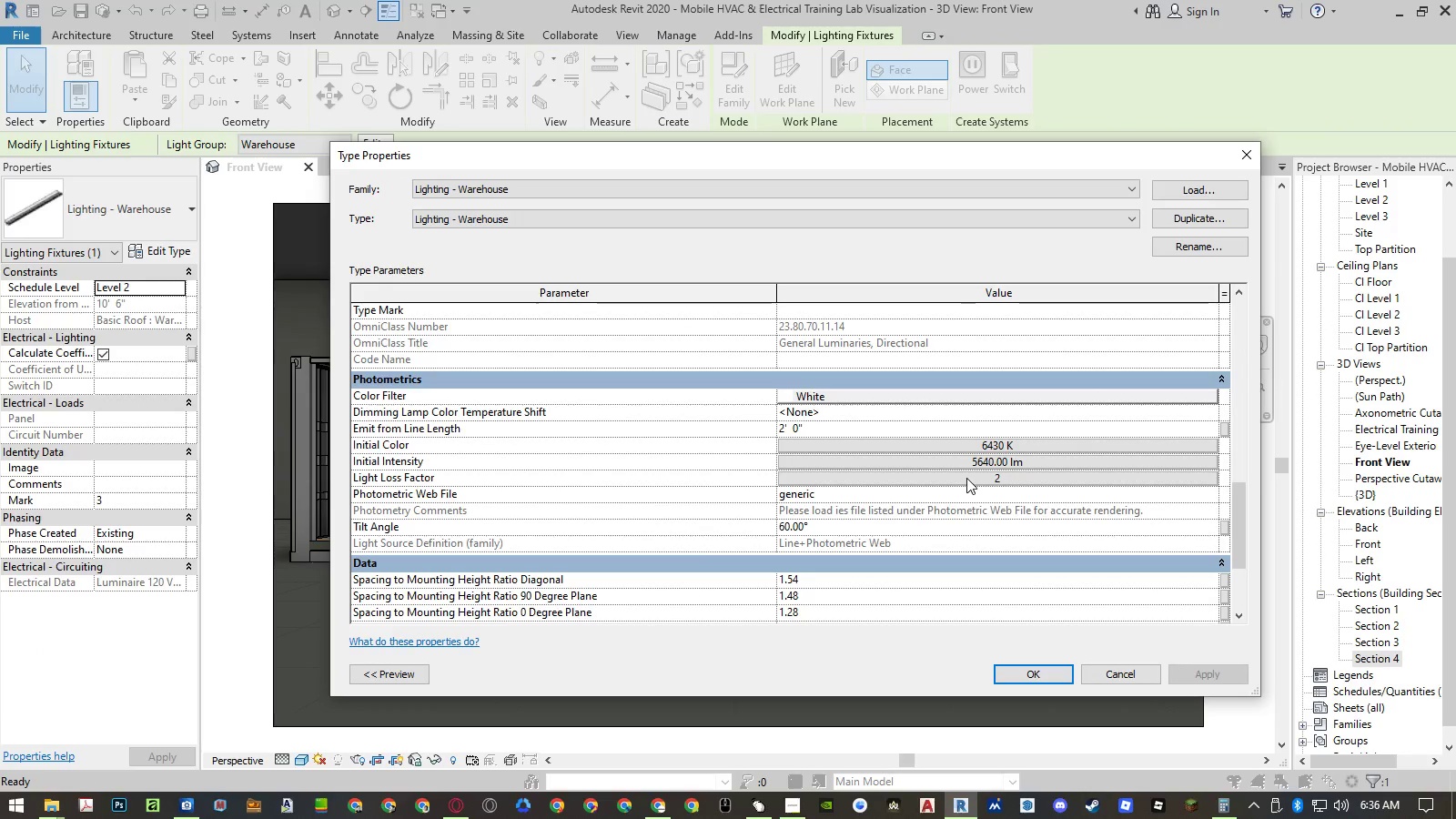 
left_click([966, 478])
 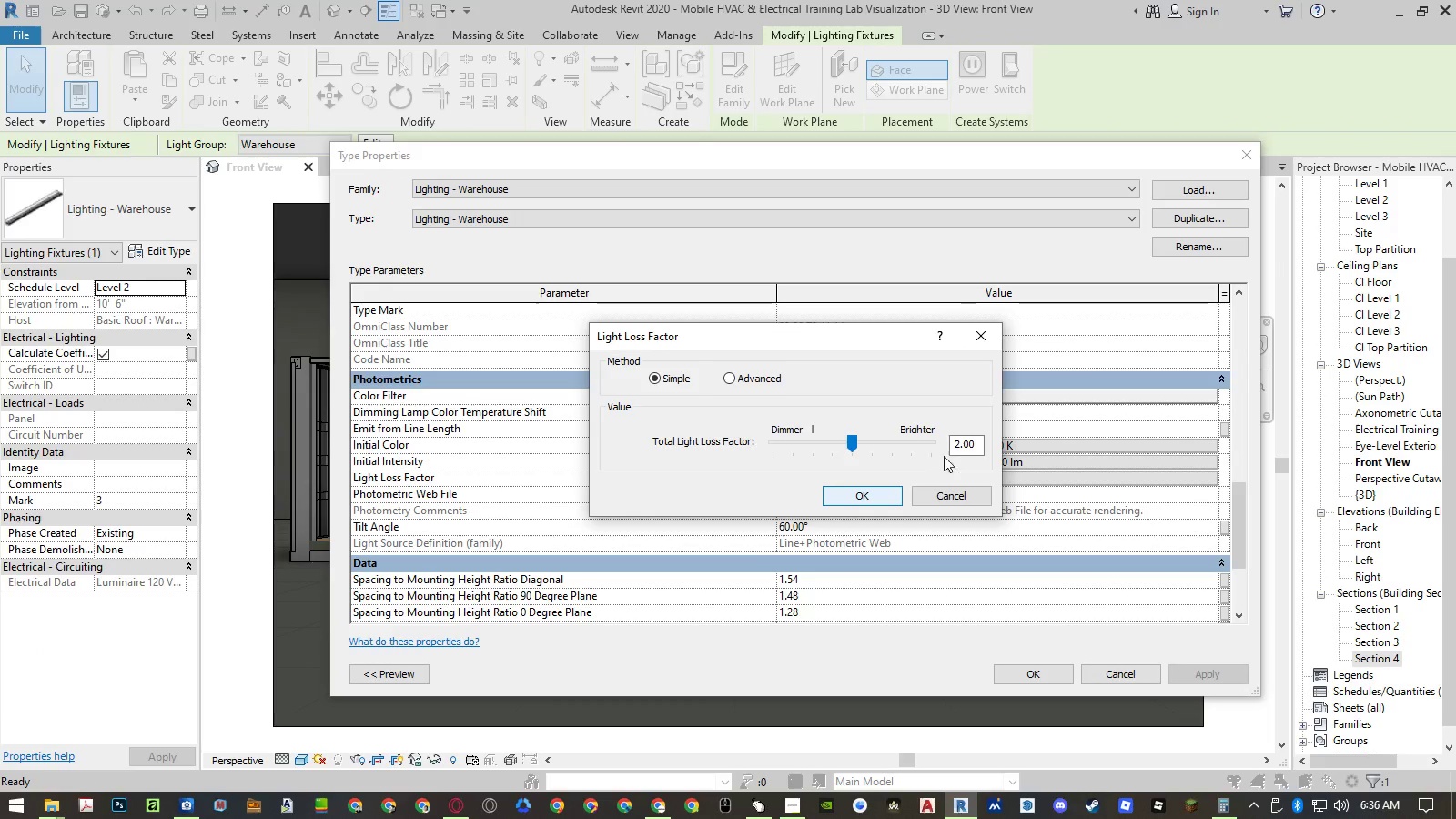 
left_click([961, 446])
 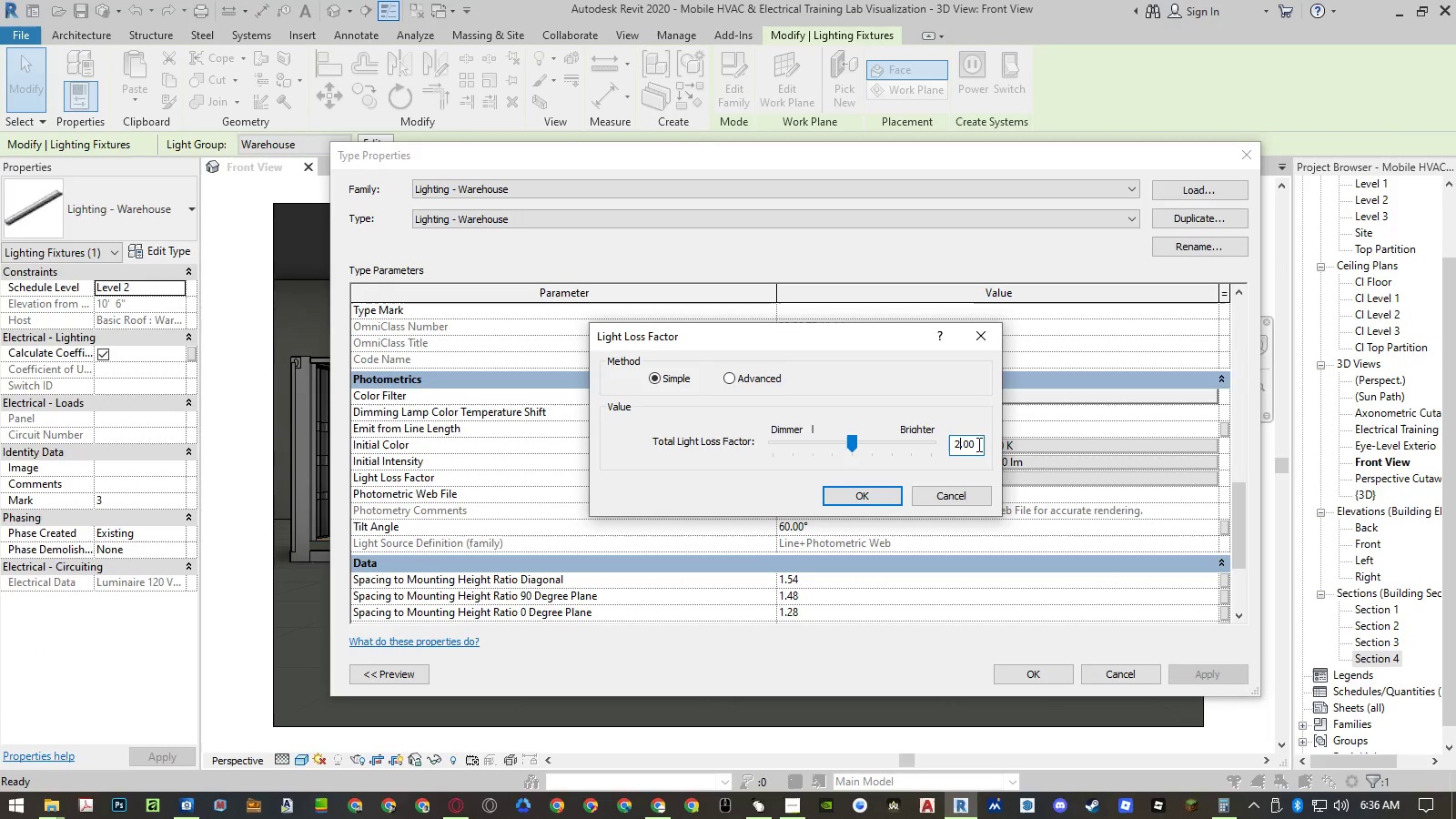 
left_click_drag(start_coordinate=[979, 444], to_coordinate=[917, 444])
 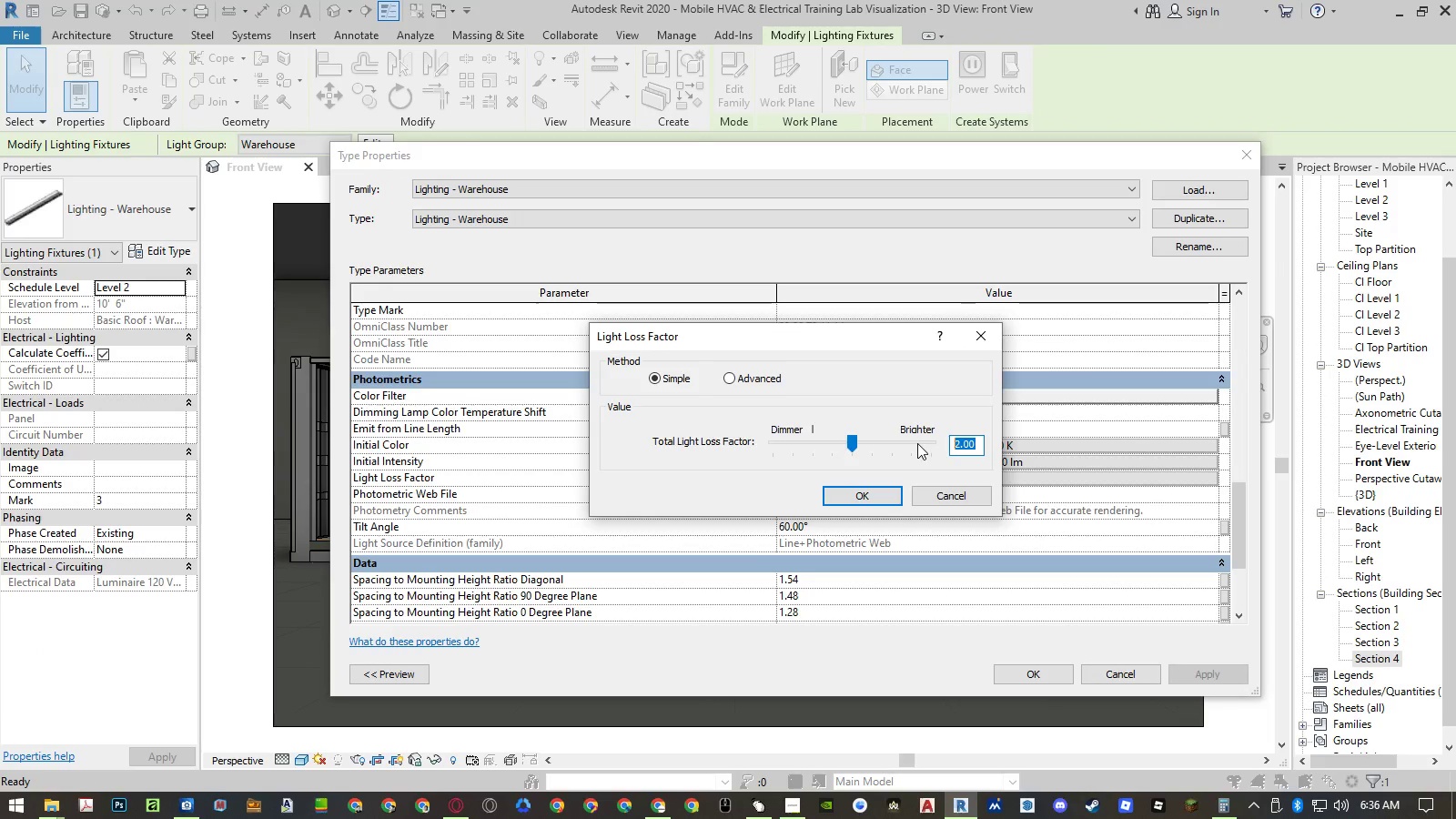 
key(Numpad1)
 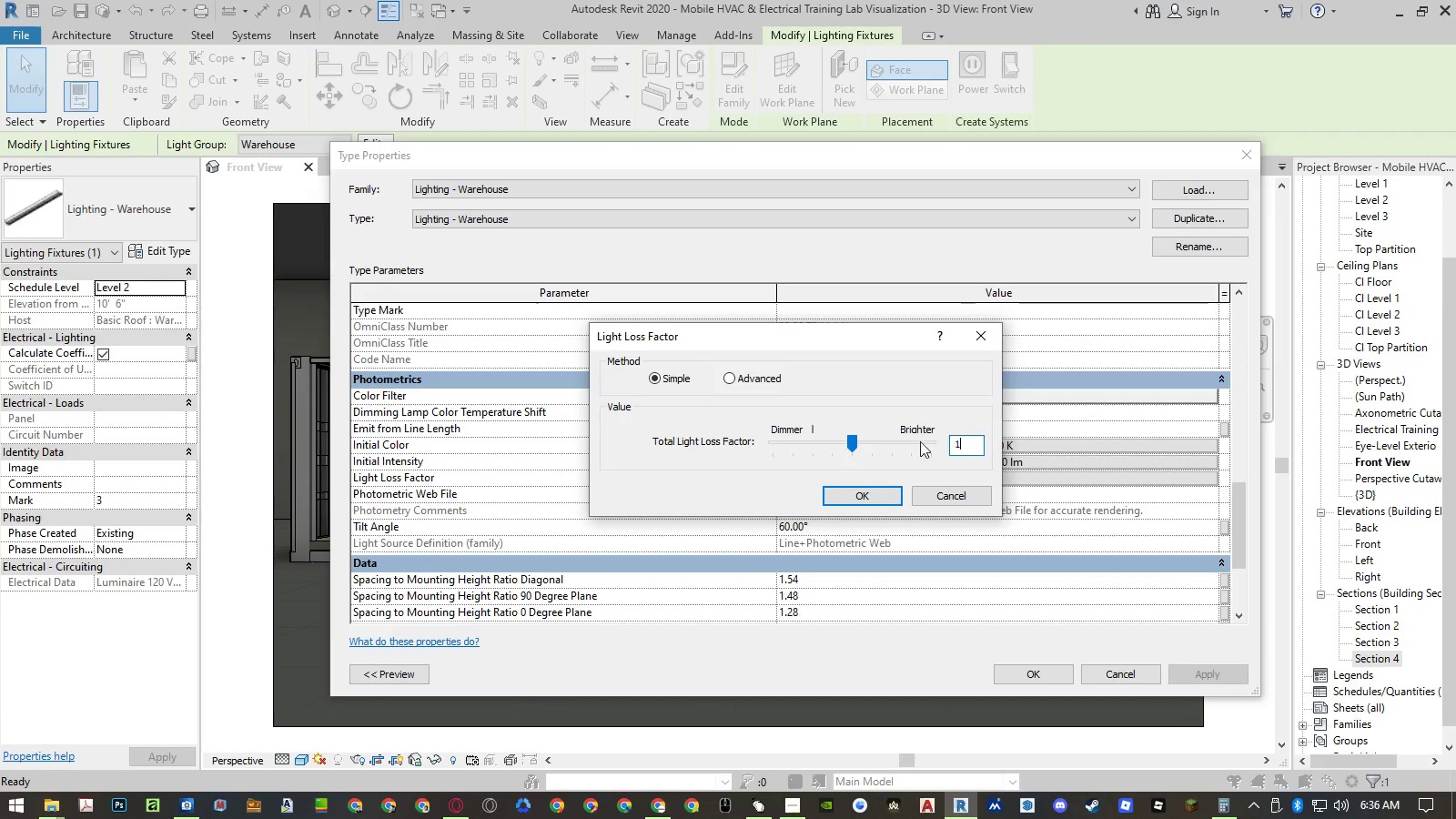 
key(NumpadEnter)
 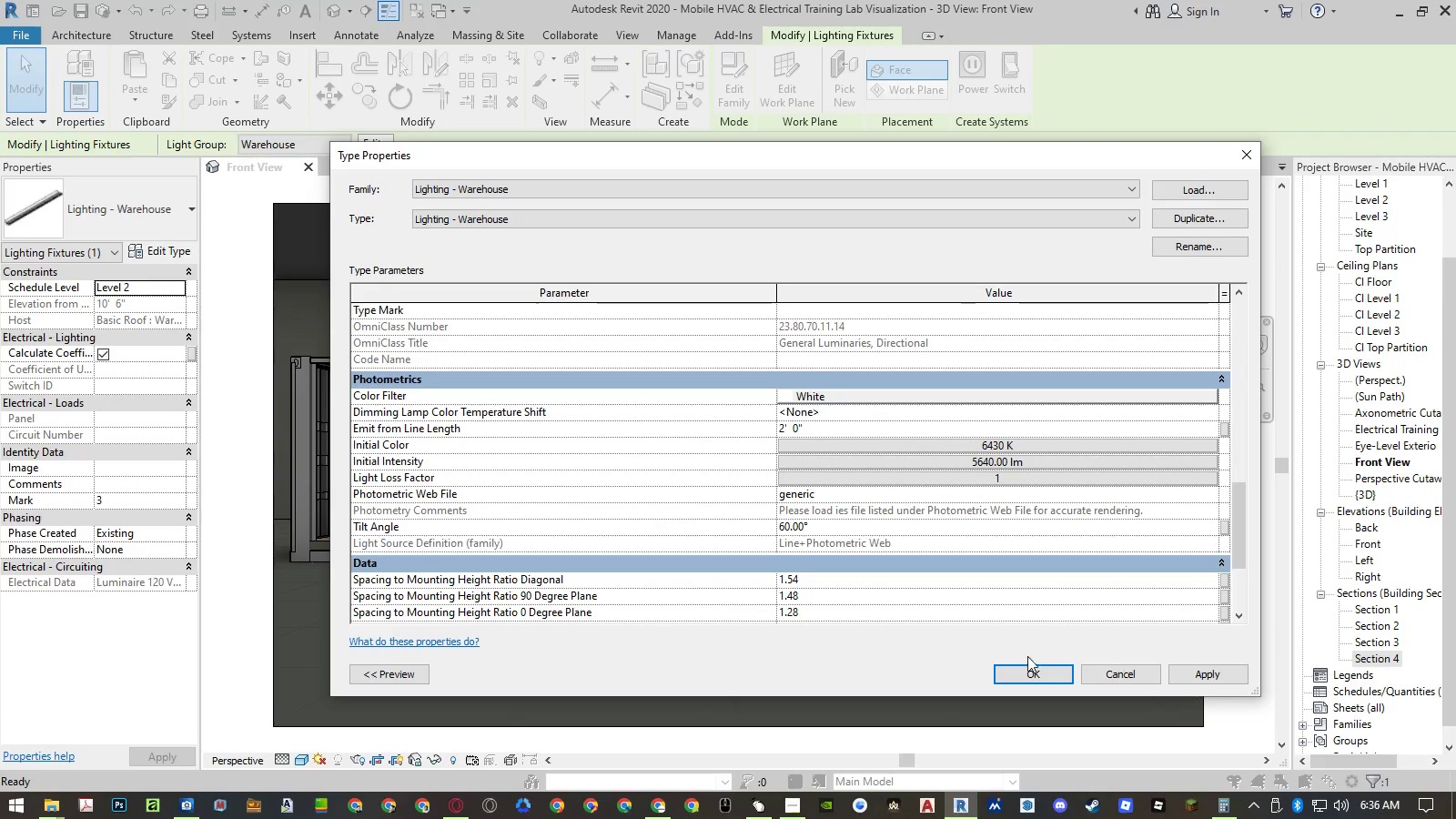 
left_click([1029, 670])
 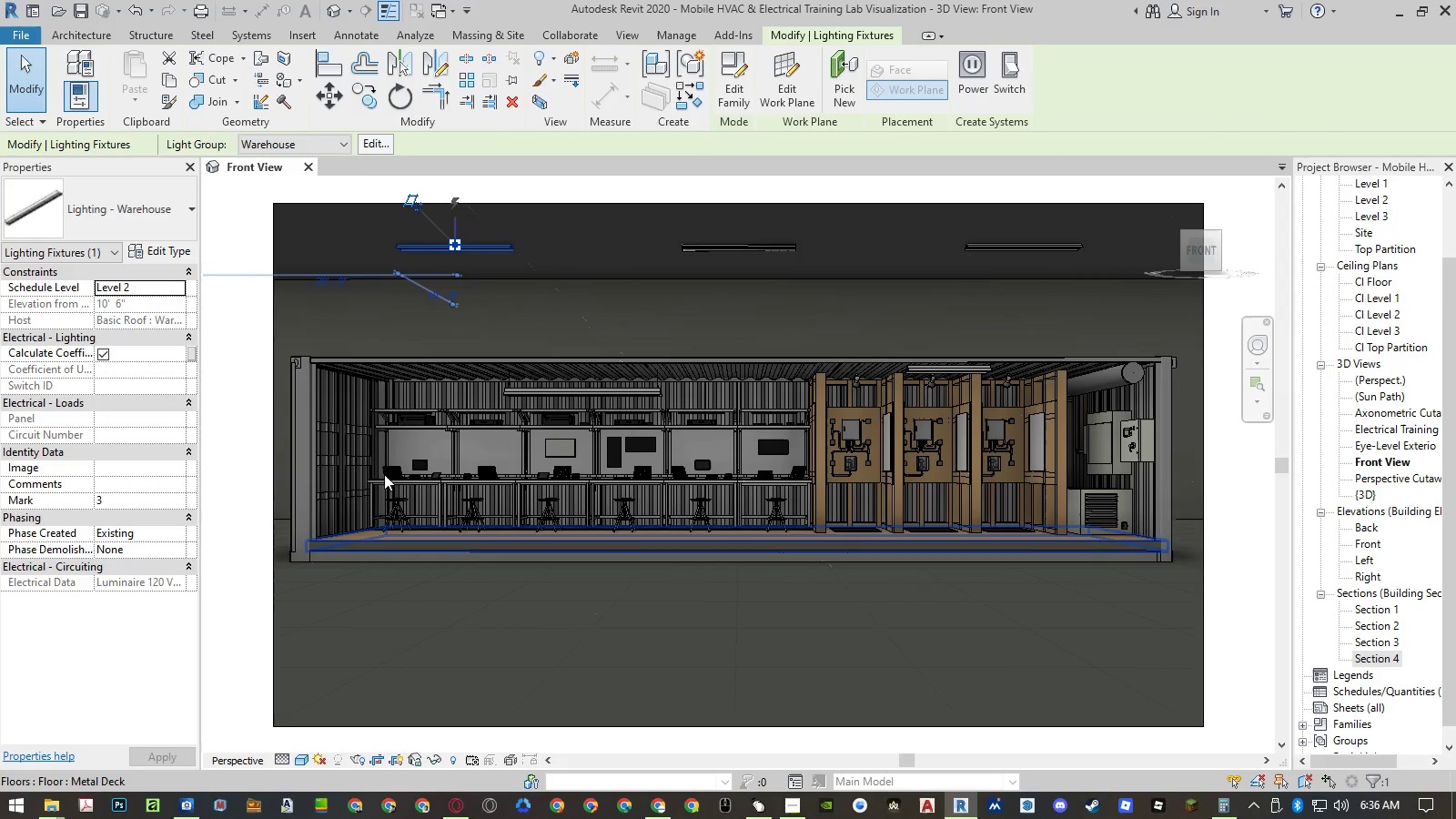 
left_click([231, 386])
 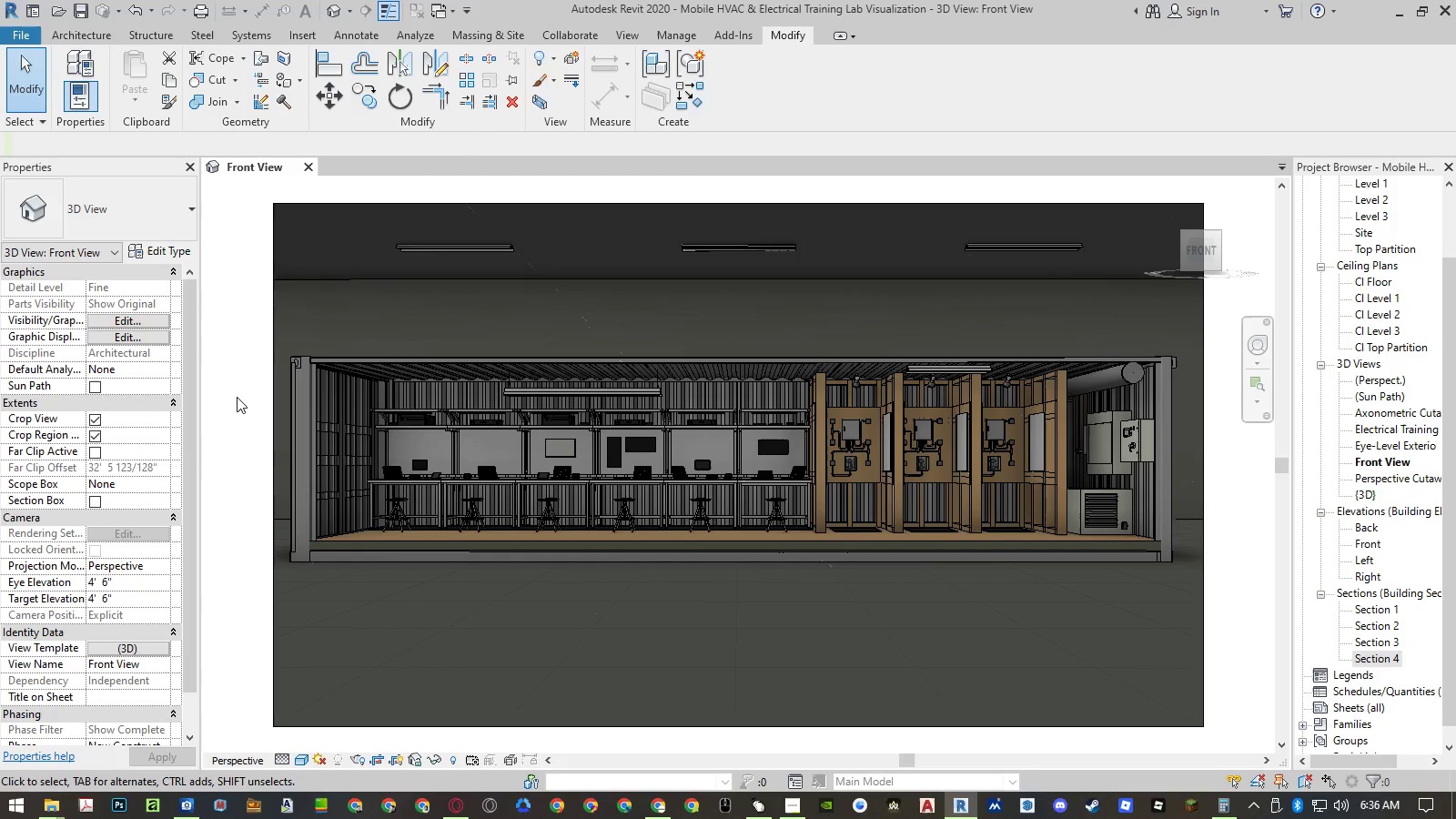 
key(Control+S)
 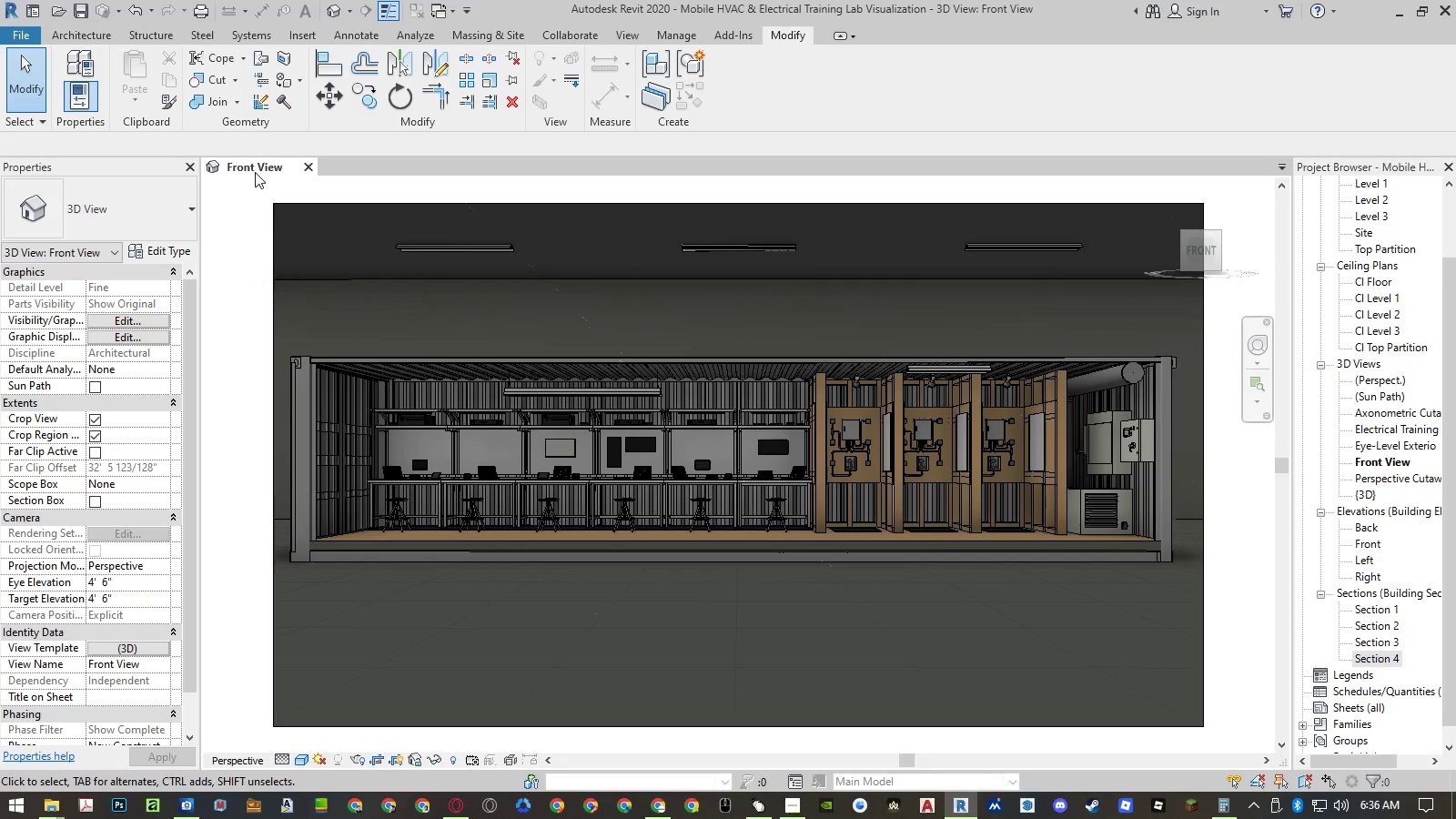 
wait(5.75)
 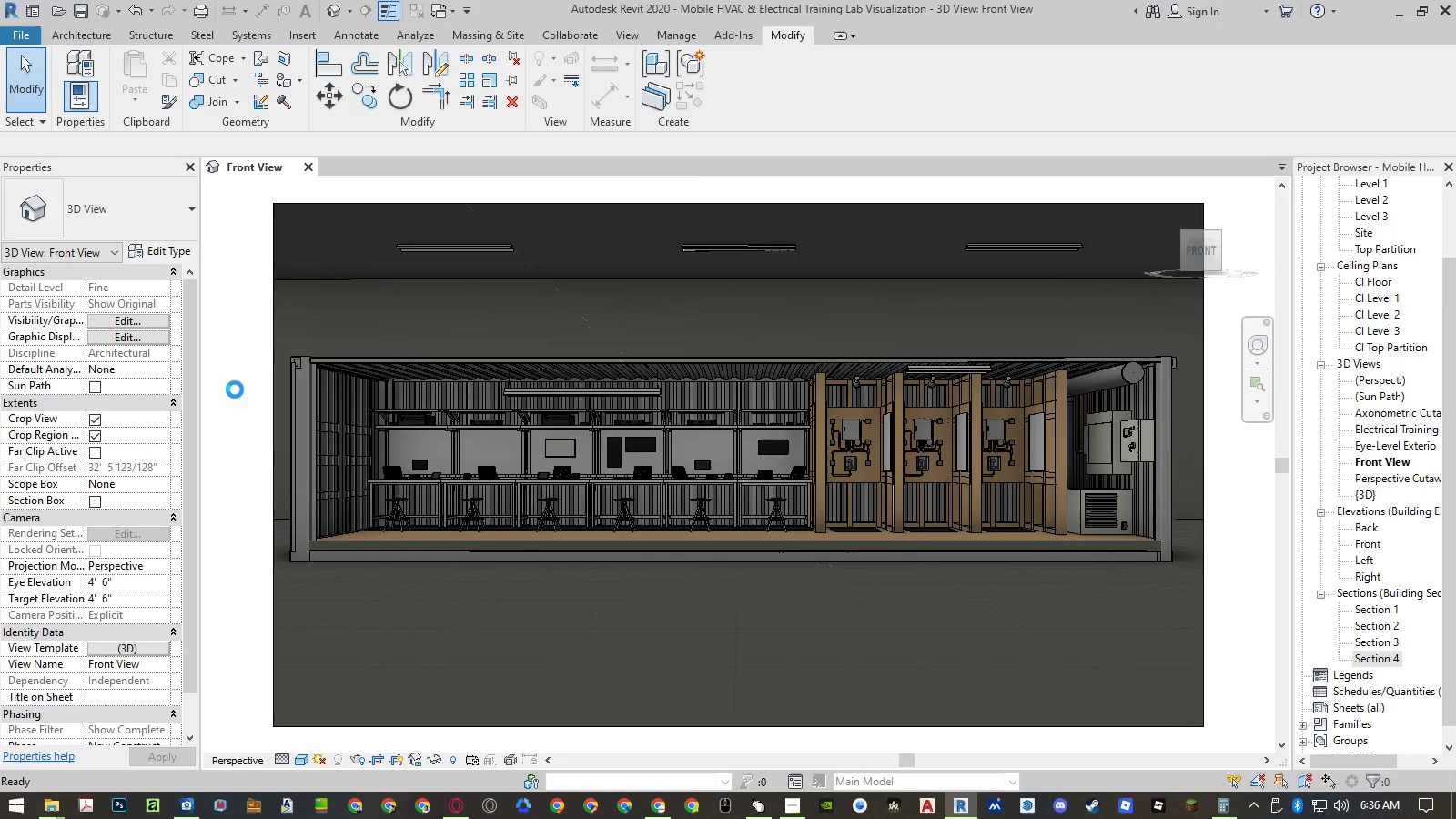 
left_click([671, 38])
 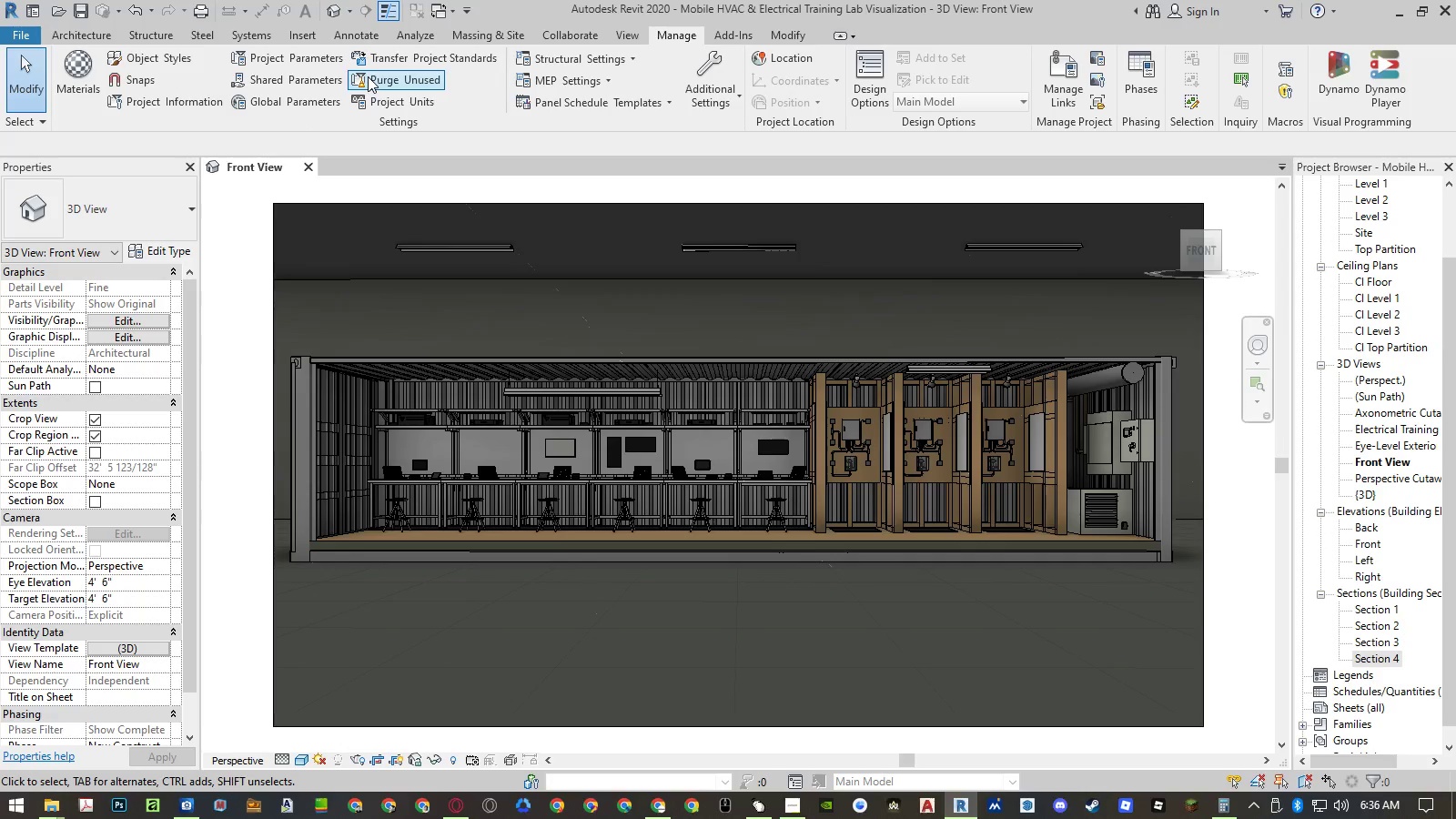 
left_click([375, 82])
 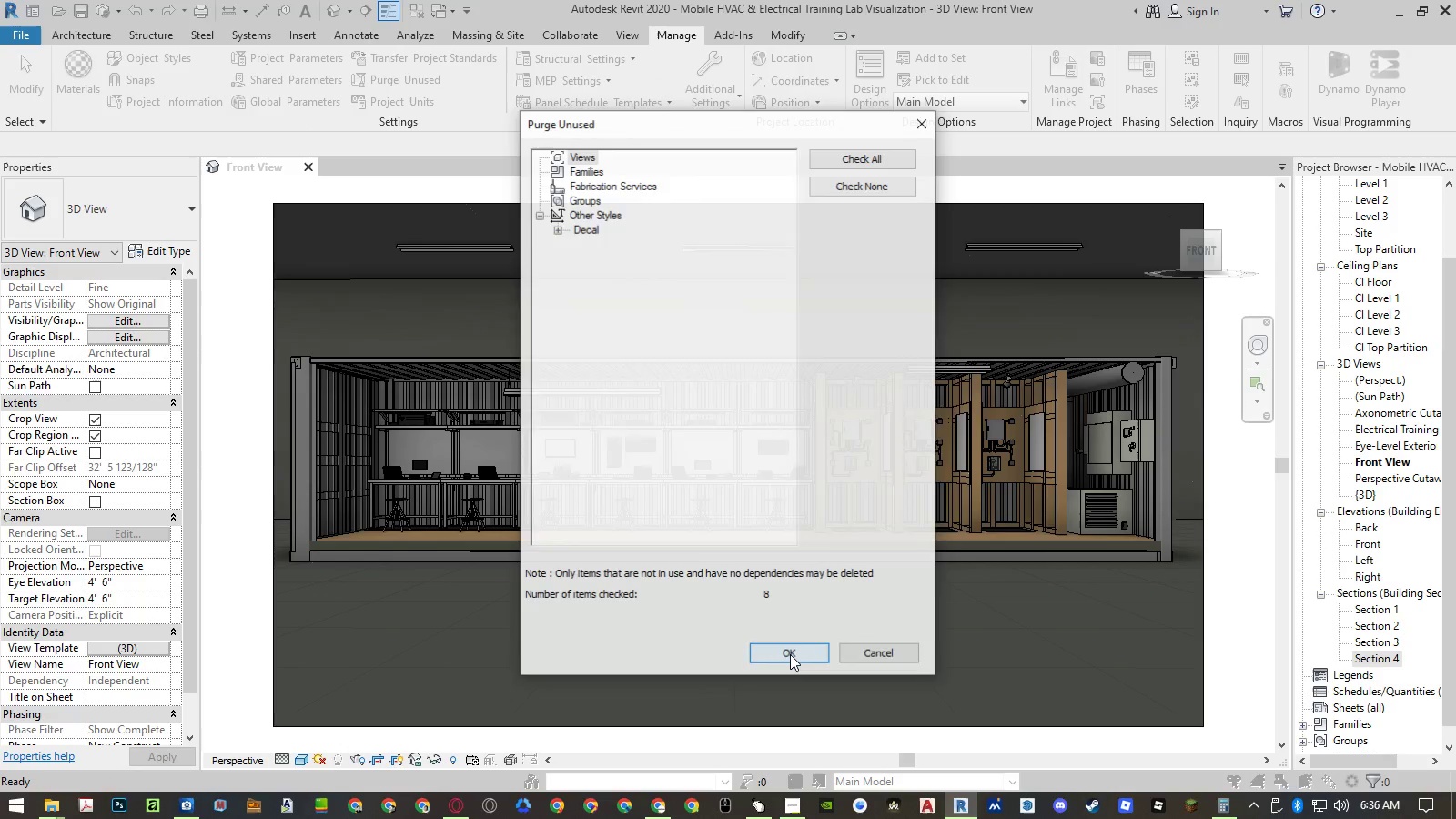 
left_click([790, 654])
 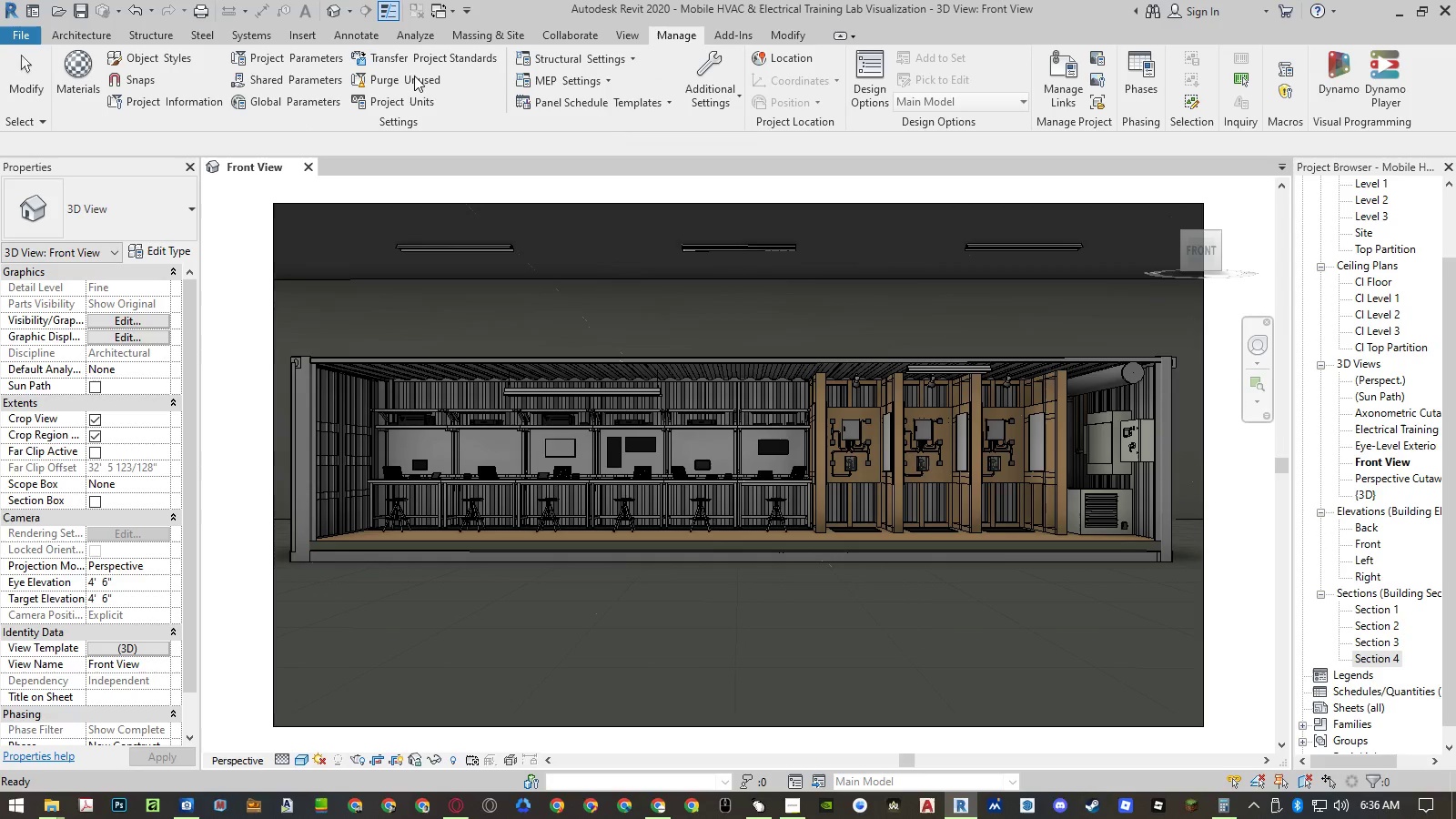 
left_click([413, 76])
 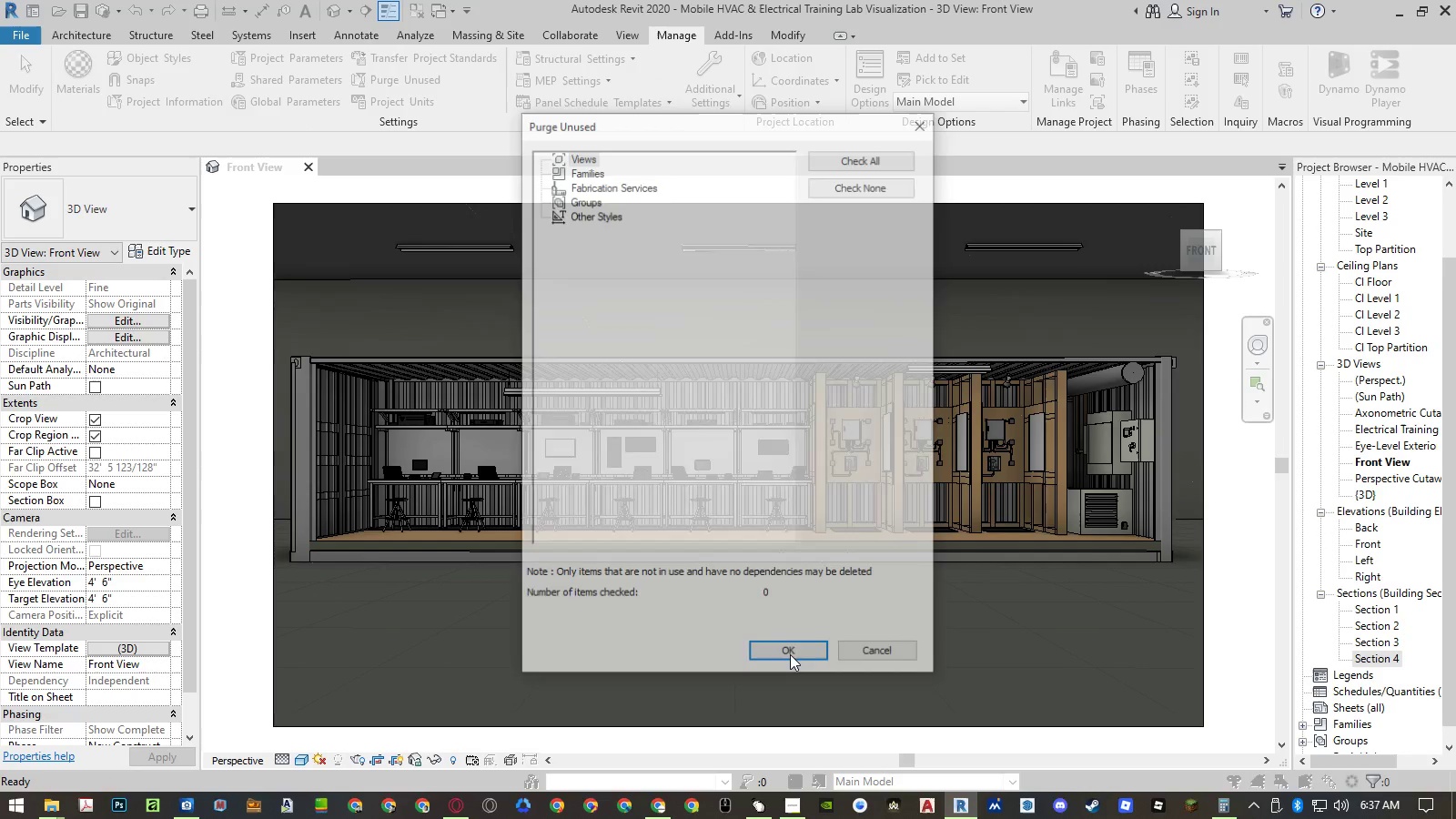 
left_click([790, 654])
 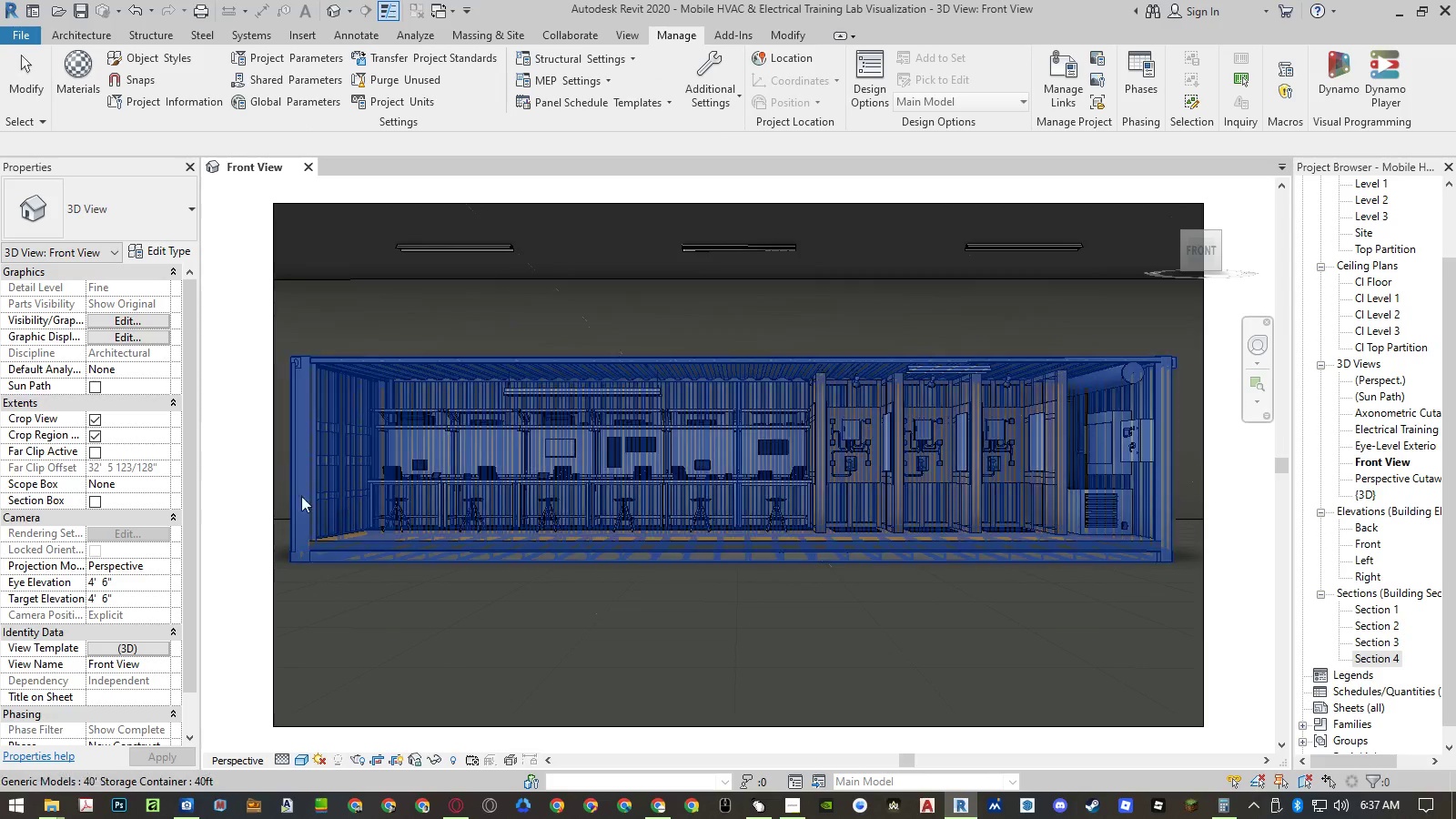 
left_click([248, 498])
 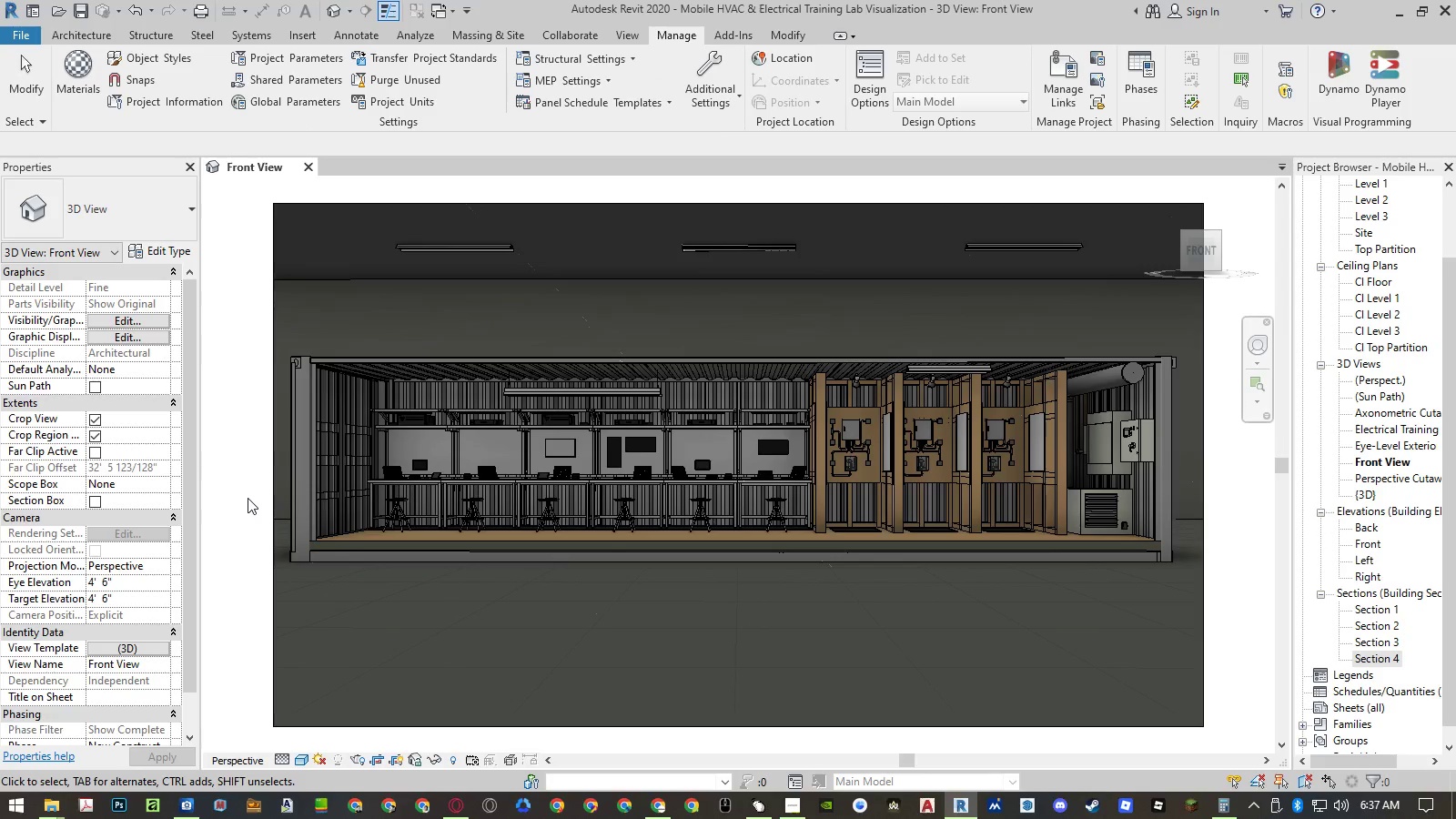 
key(Control+S)
 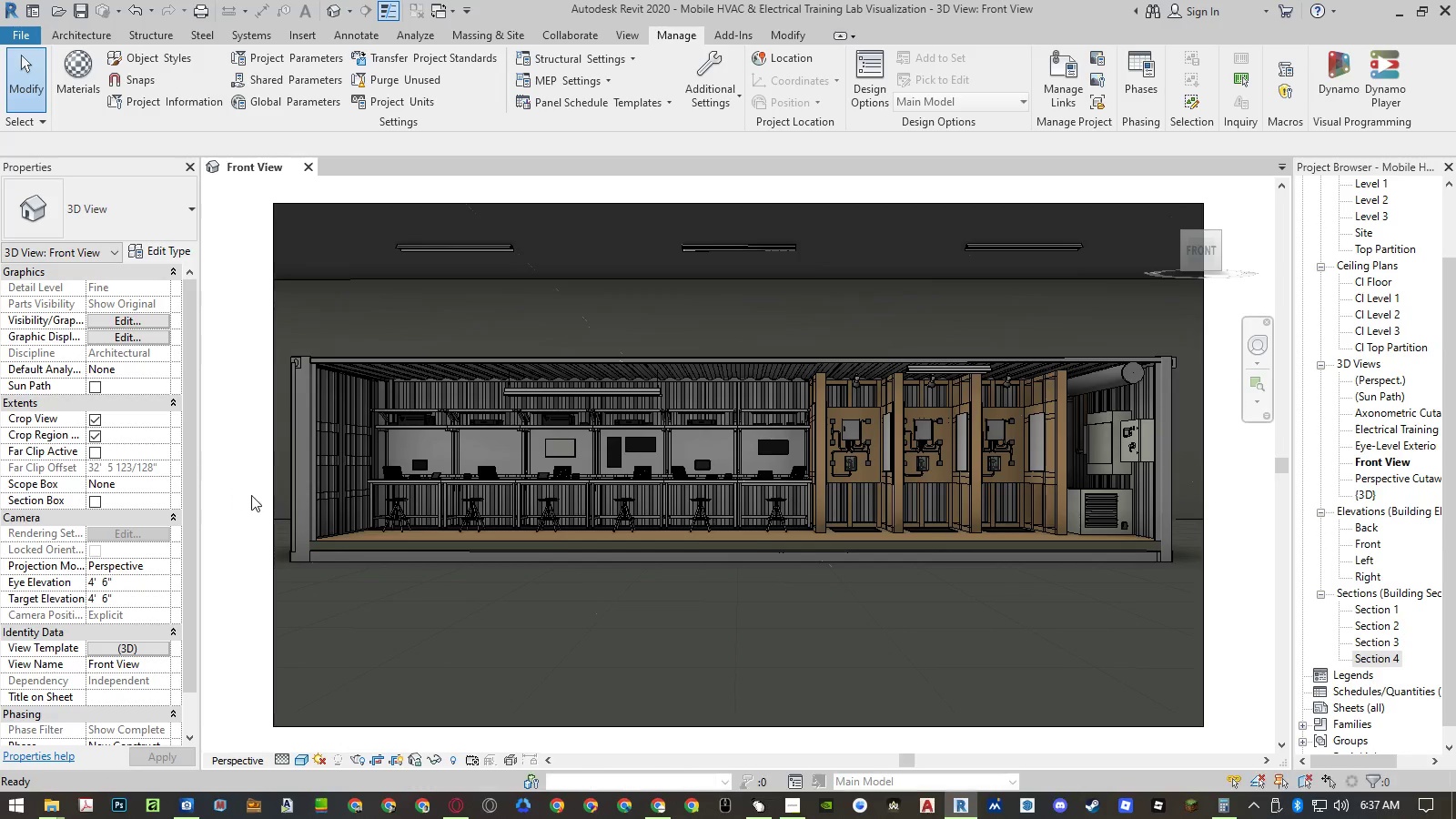 
type(rr)
 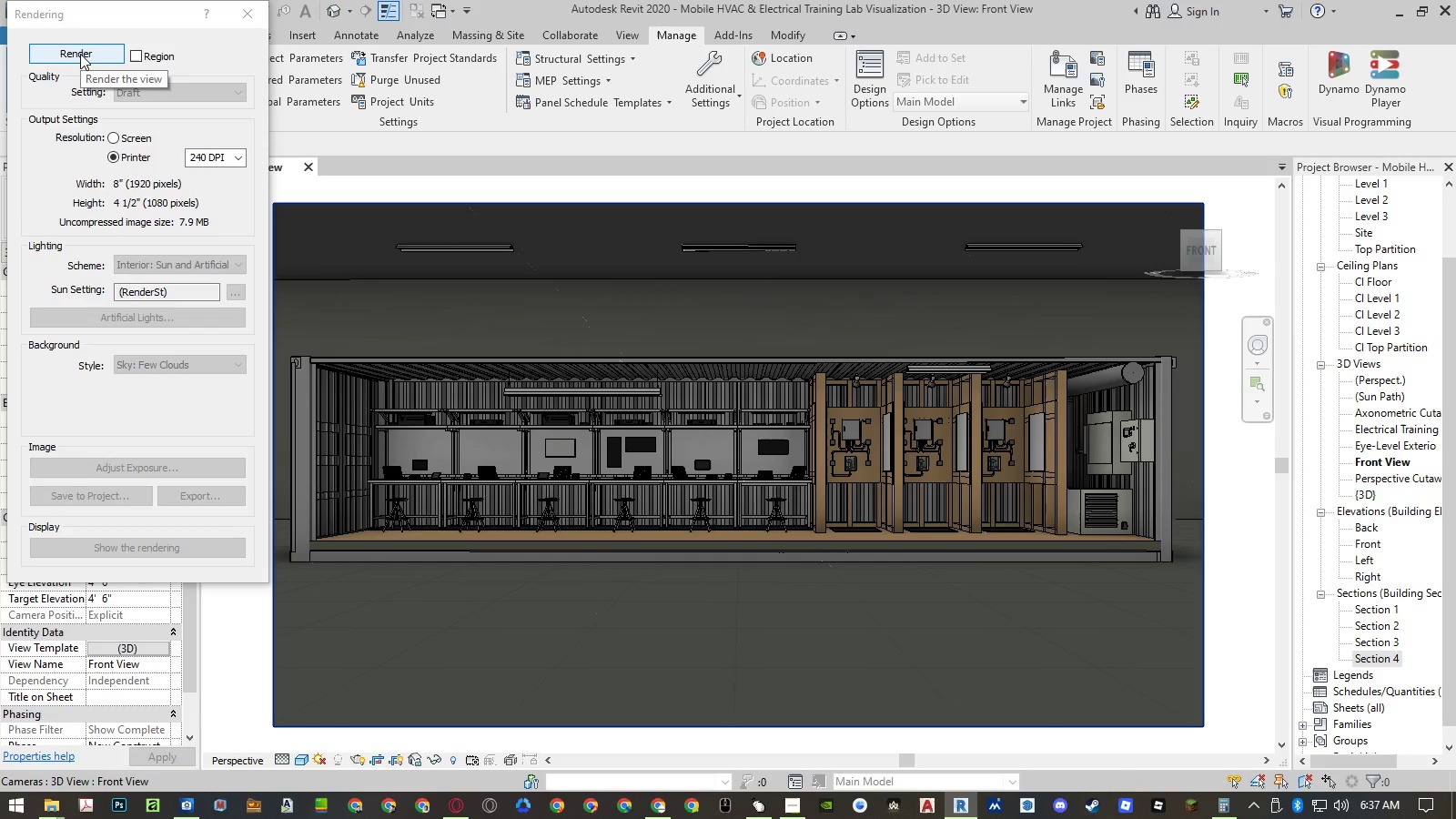 
left_click([80, 54])
 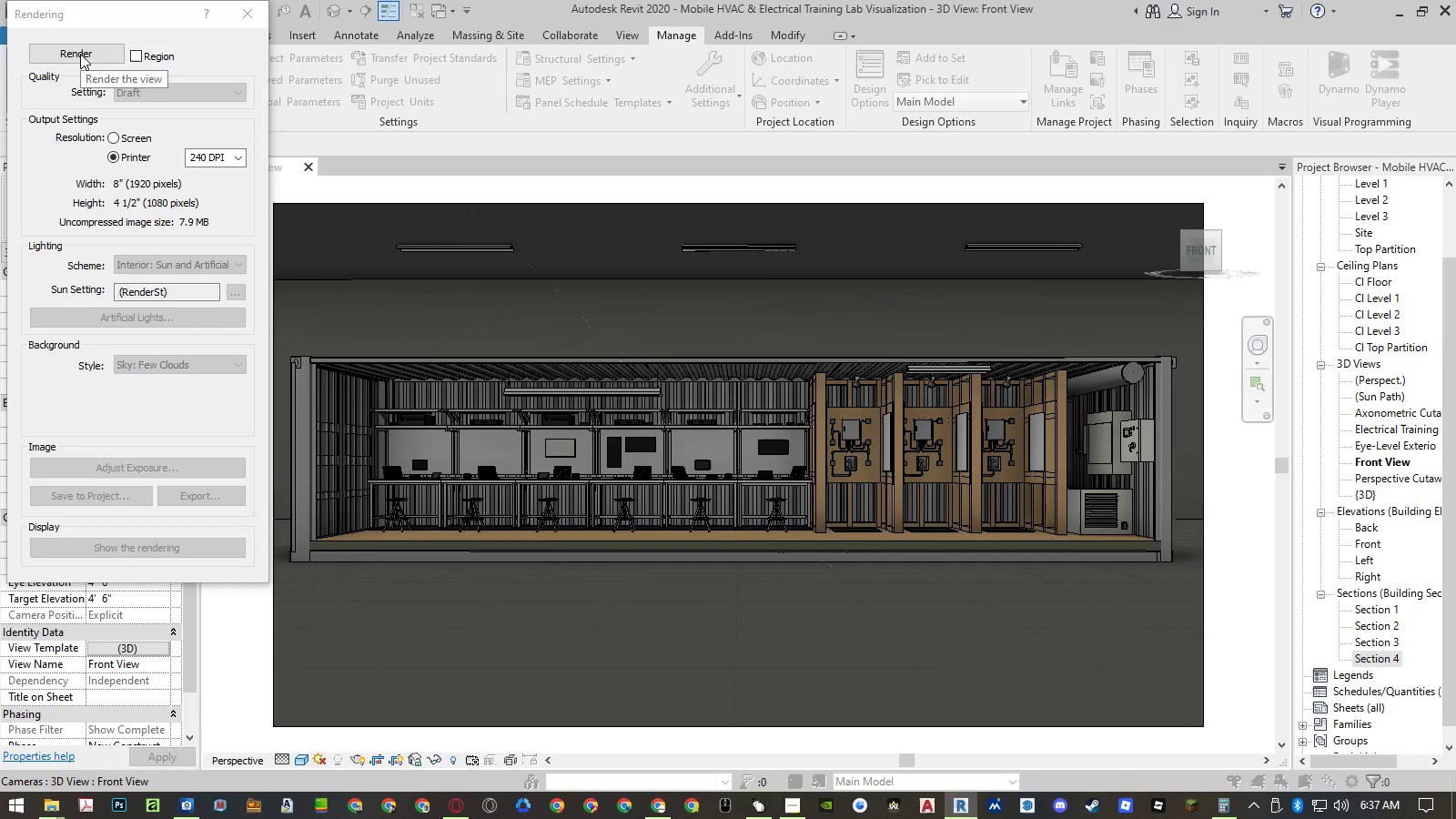 
key(Shift+F4)
 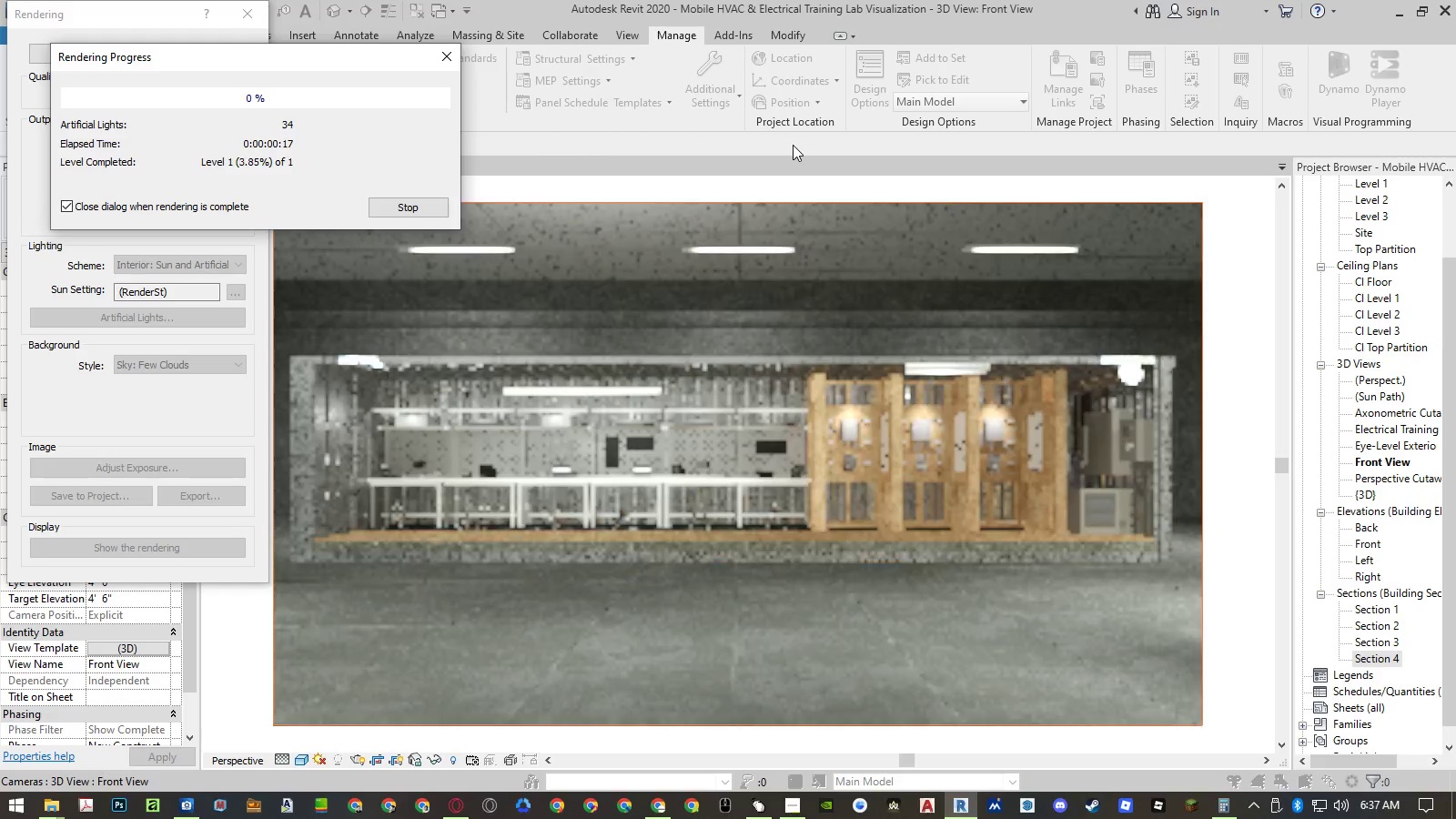 
wait(20.09)
 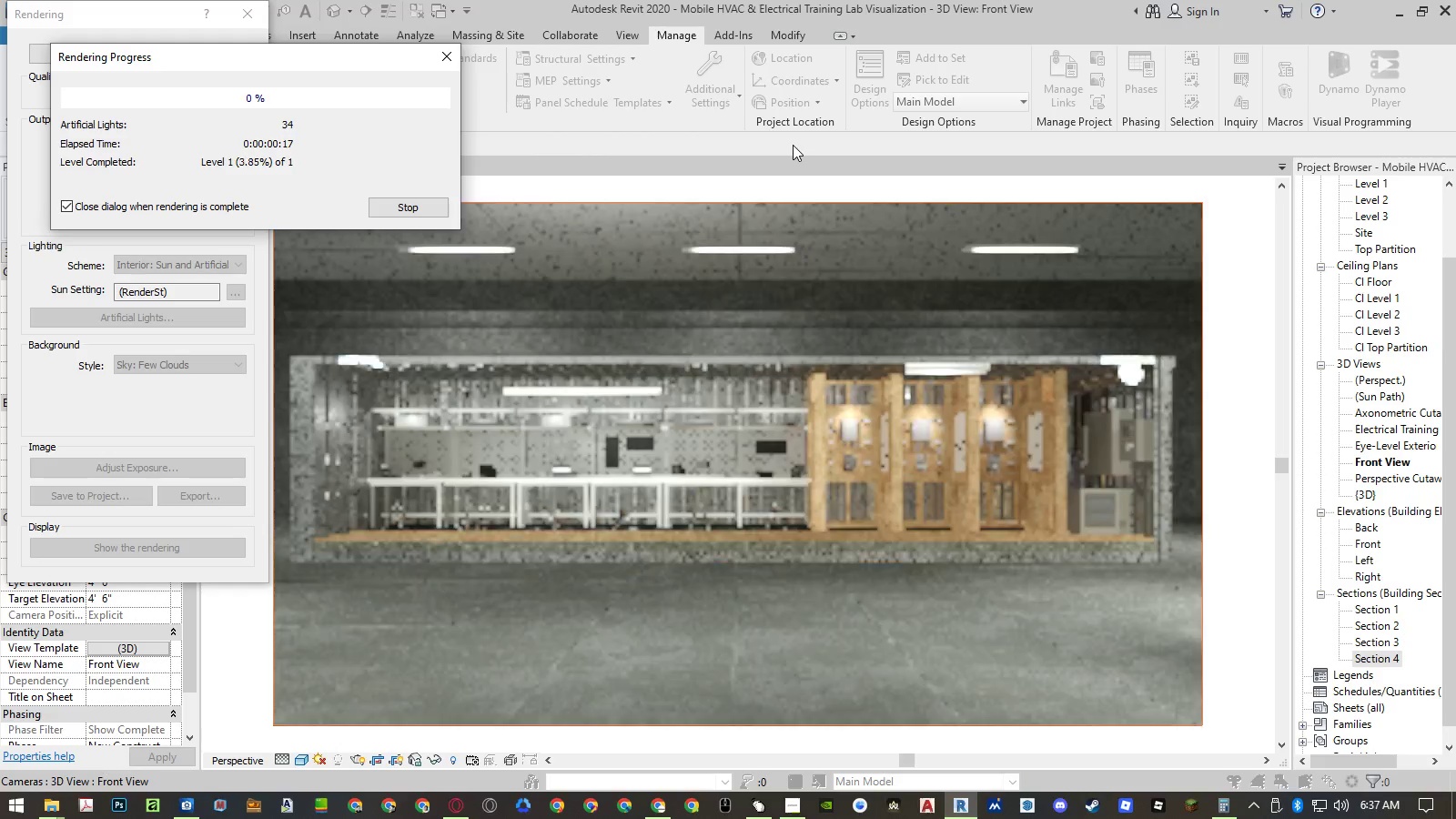 
left_click([248, 60])
 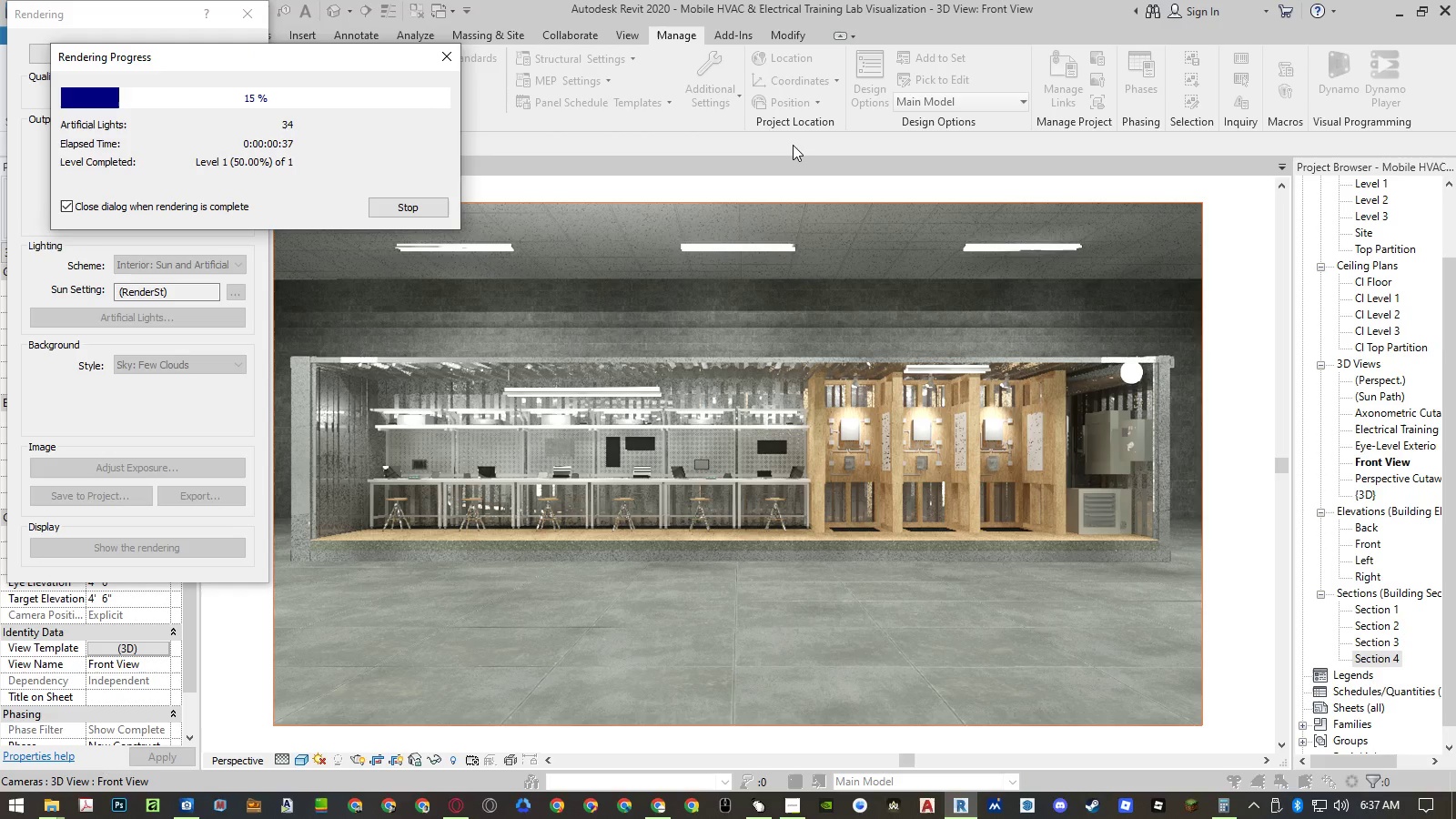 
wait(20.48)
 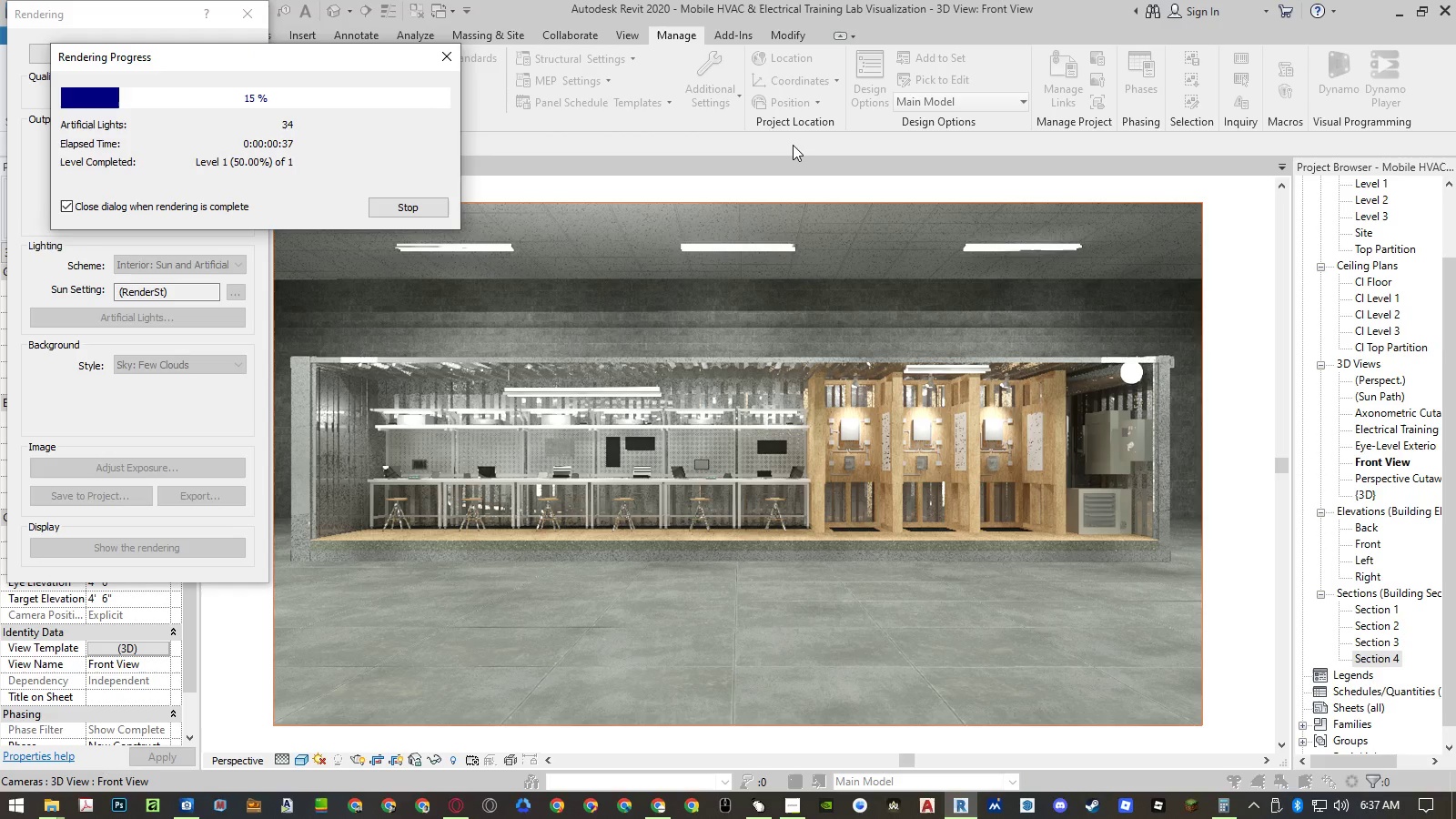 
left_click([248, 60])
 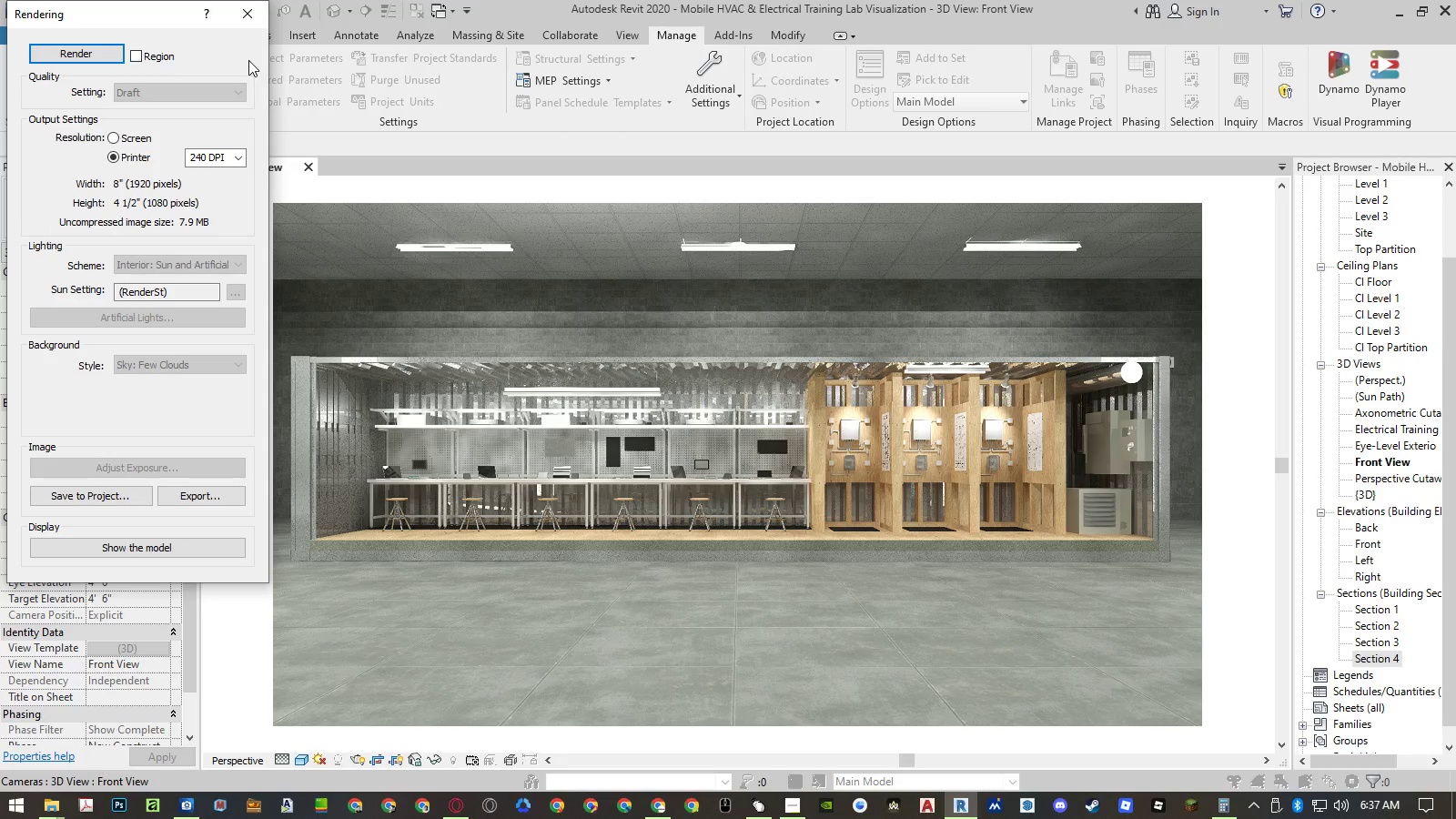 
wait(6.09)
 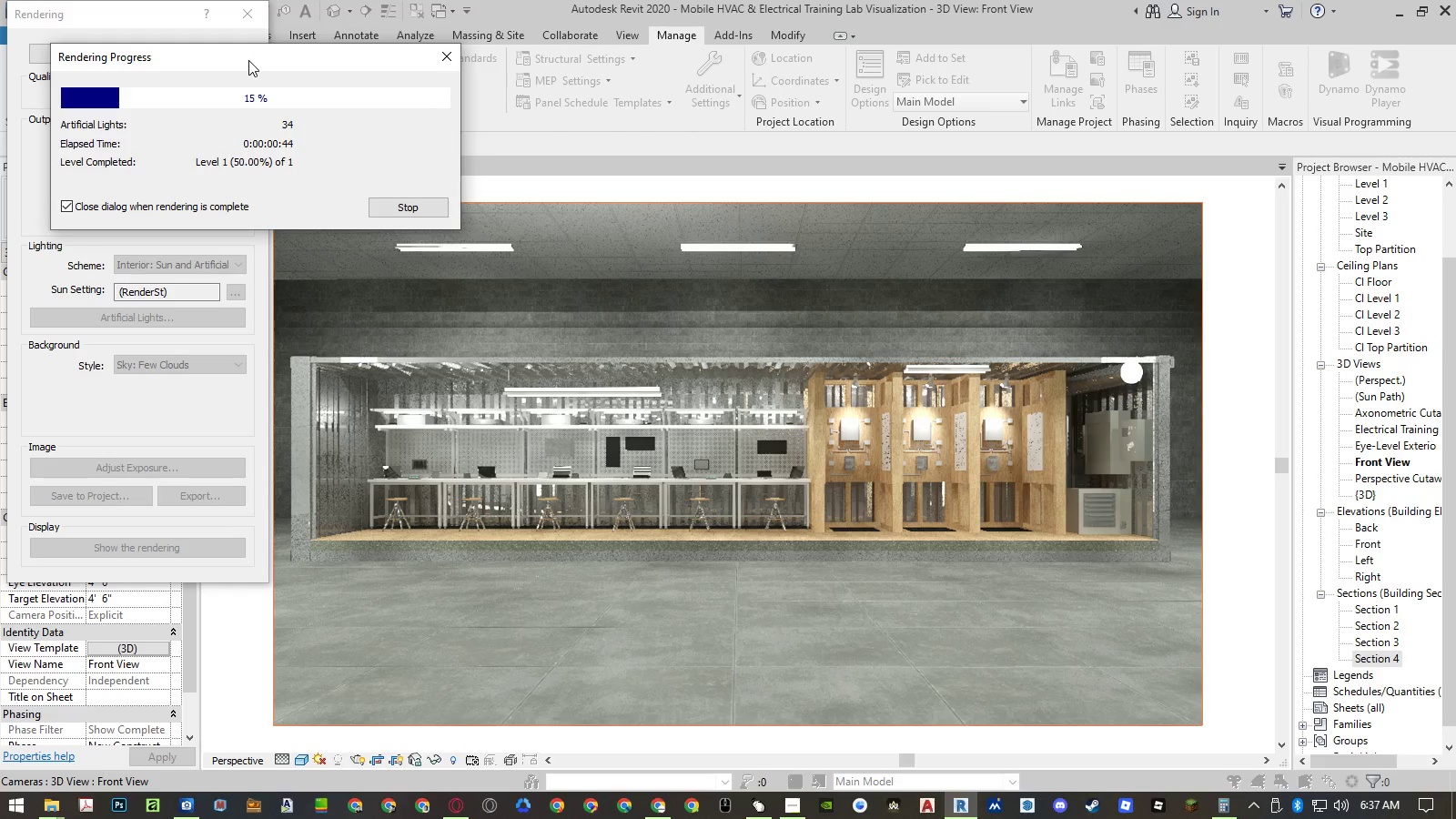 
key(Shift+F8)
 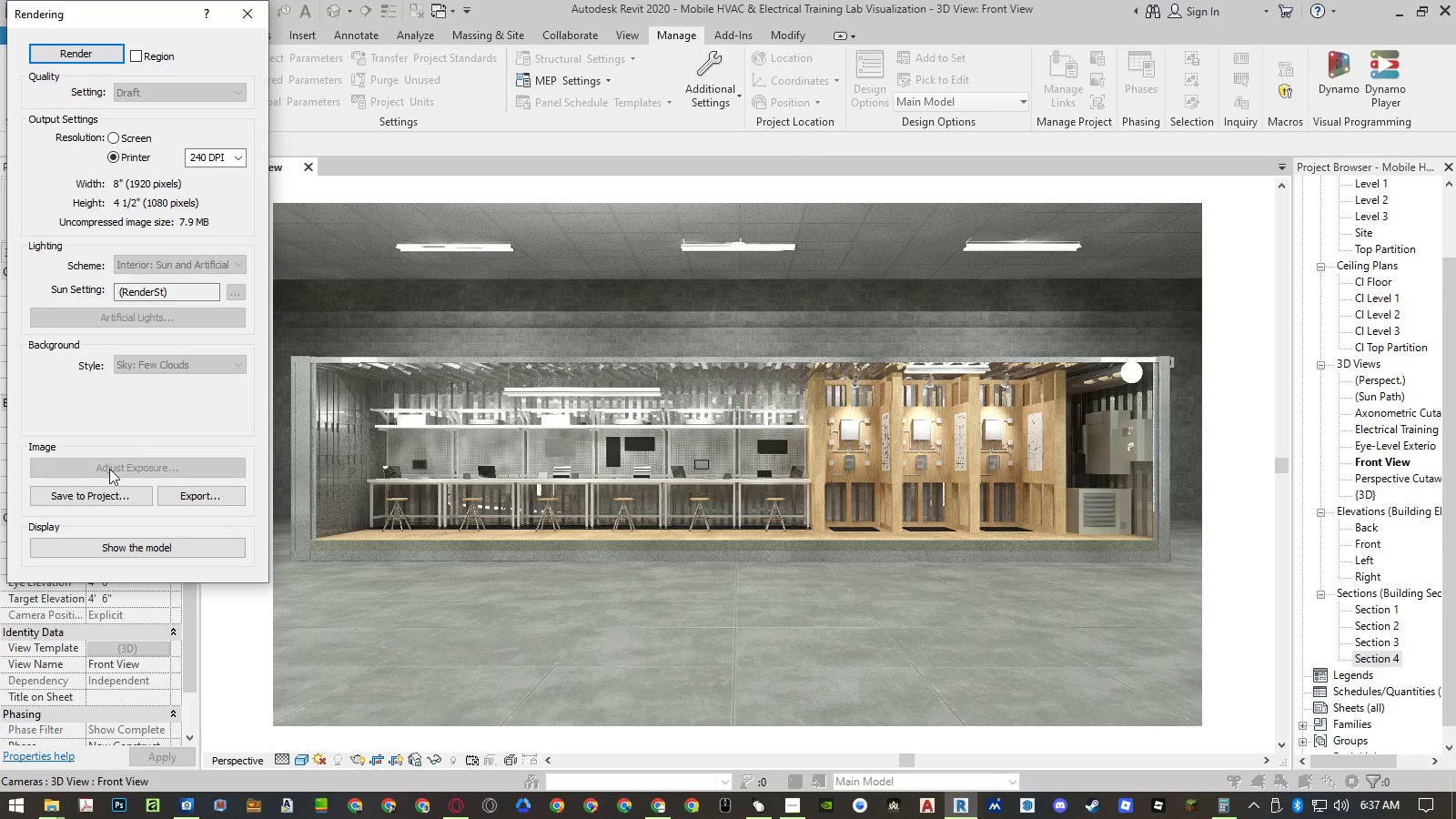 
left_click([90, 497])
 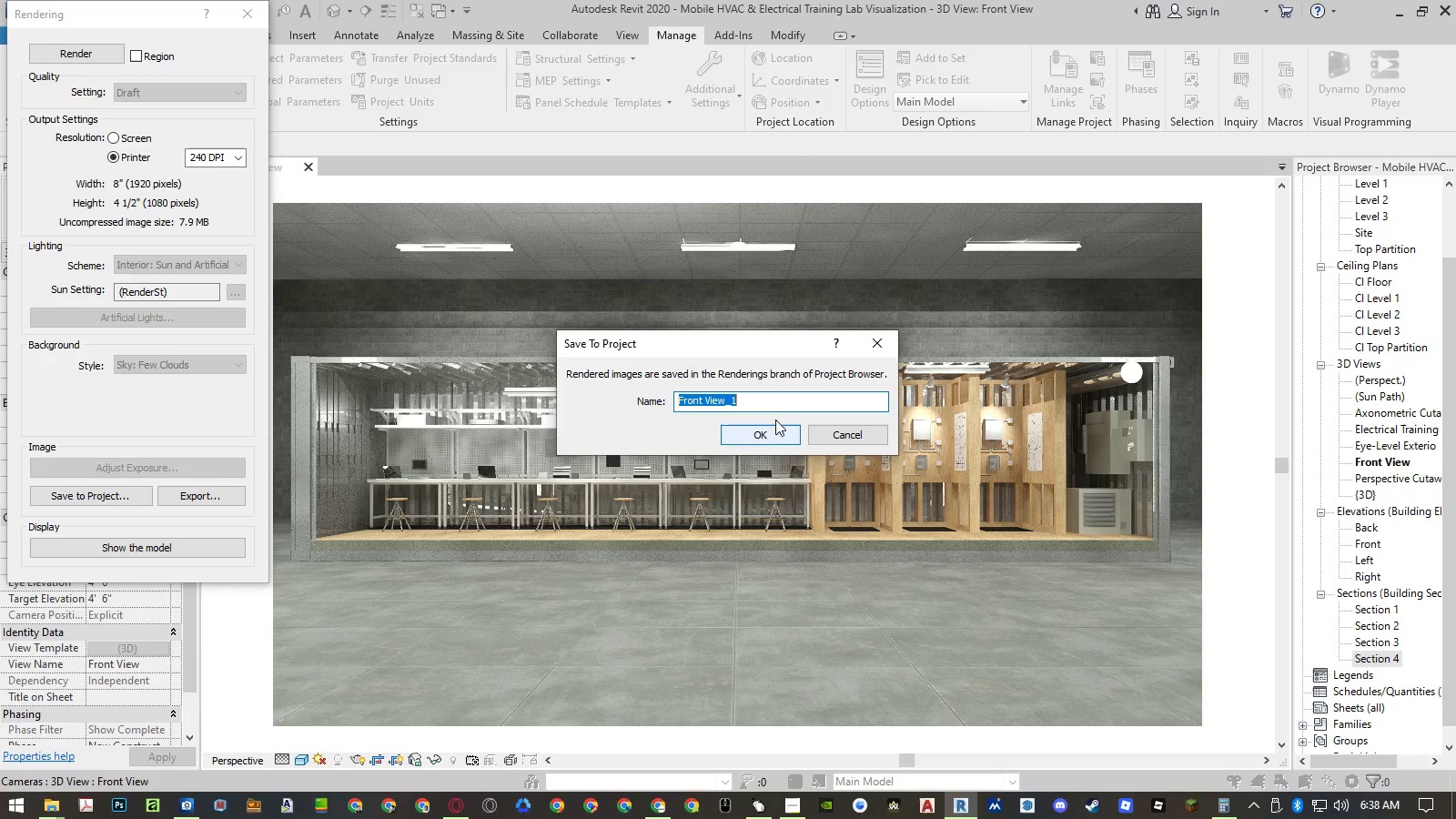 
left_click([785, 404])
 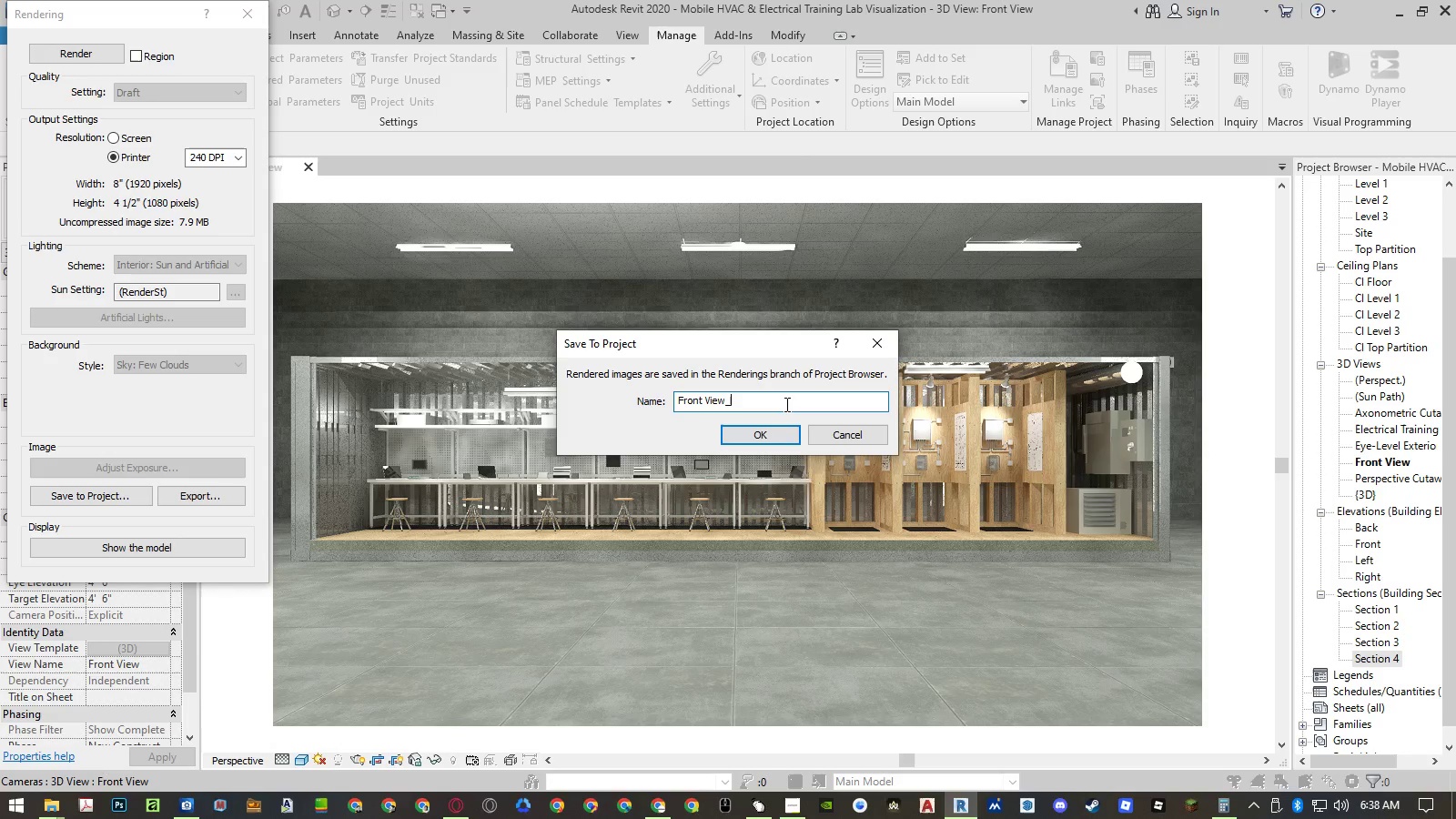 
key(Backspace)
 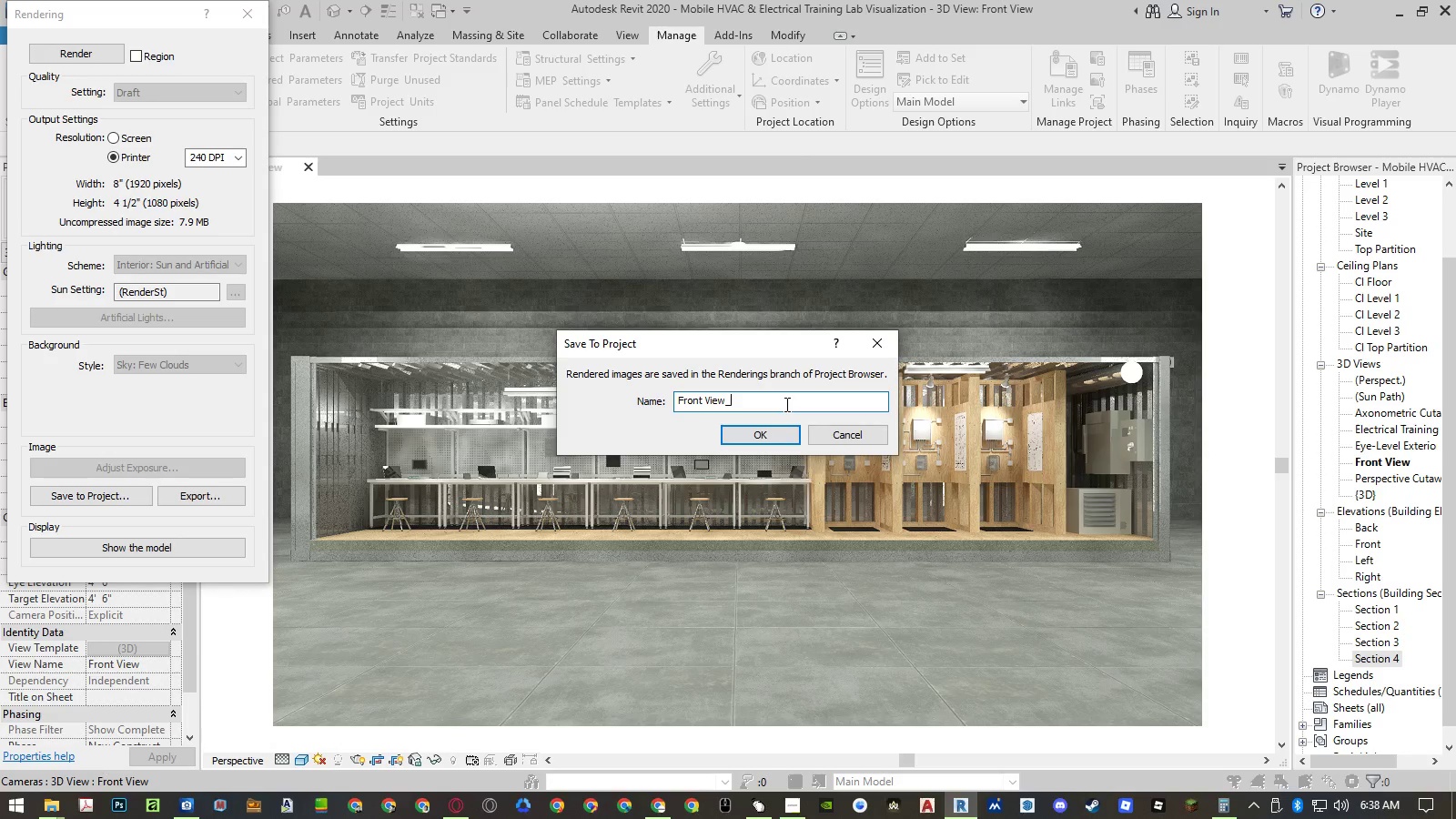 
key(Backspace)
 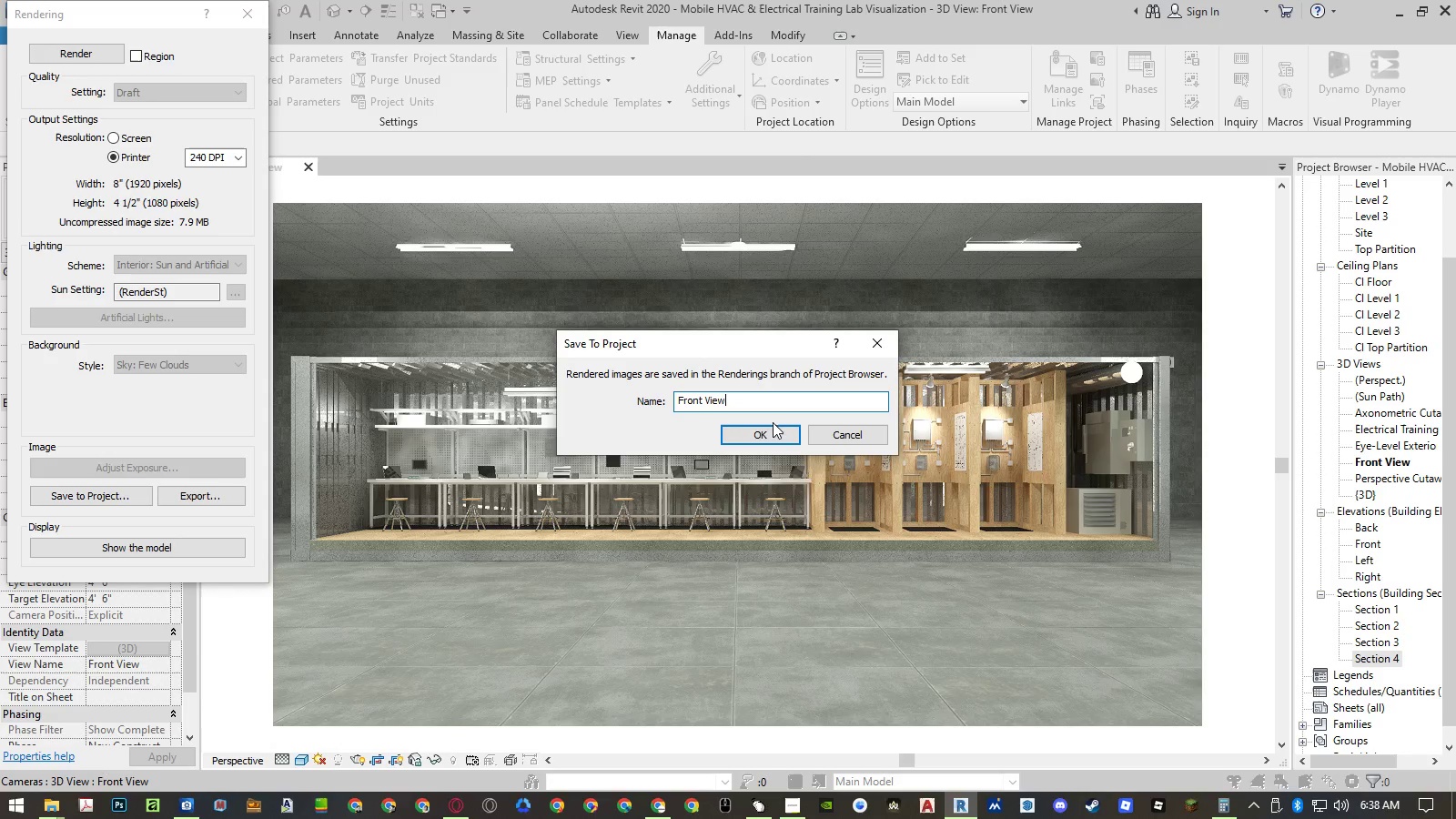 
left_click([766, 433])
 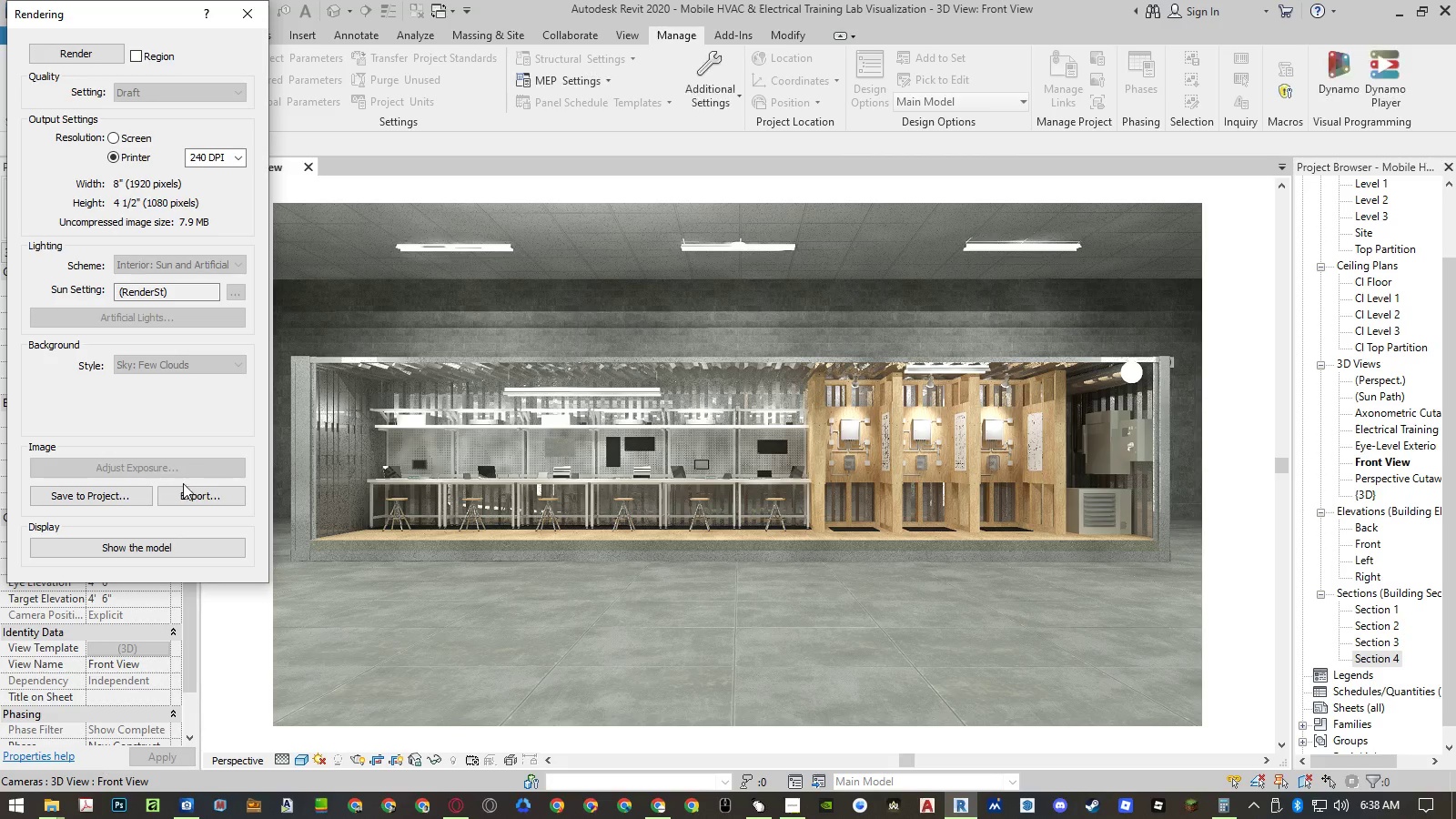 
left_click([191, 490])
 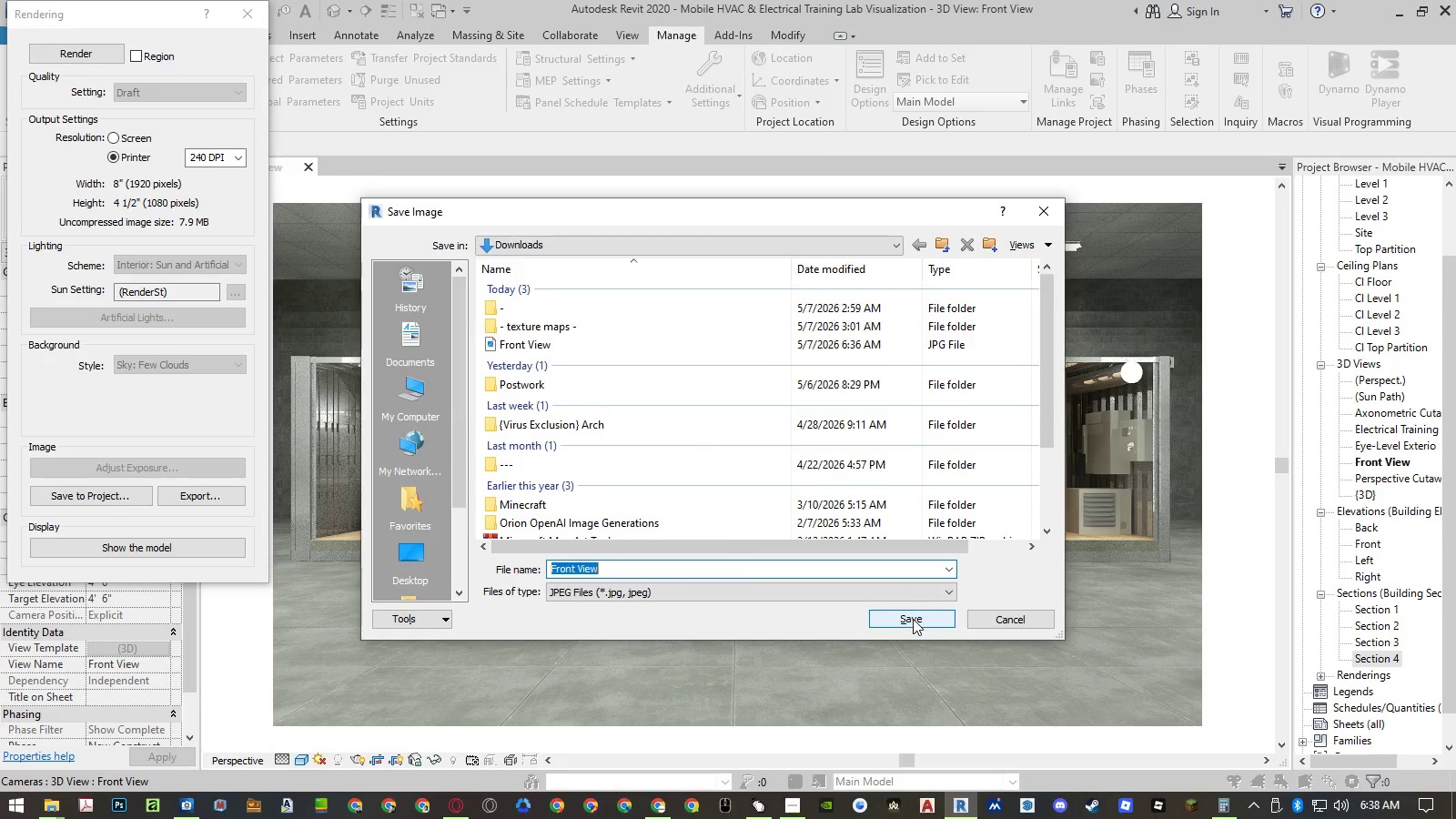 
left_click([913, 619])
 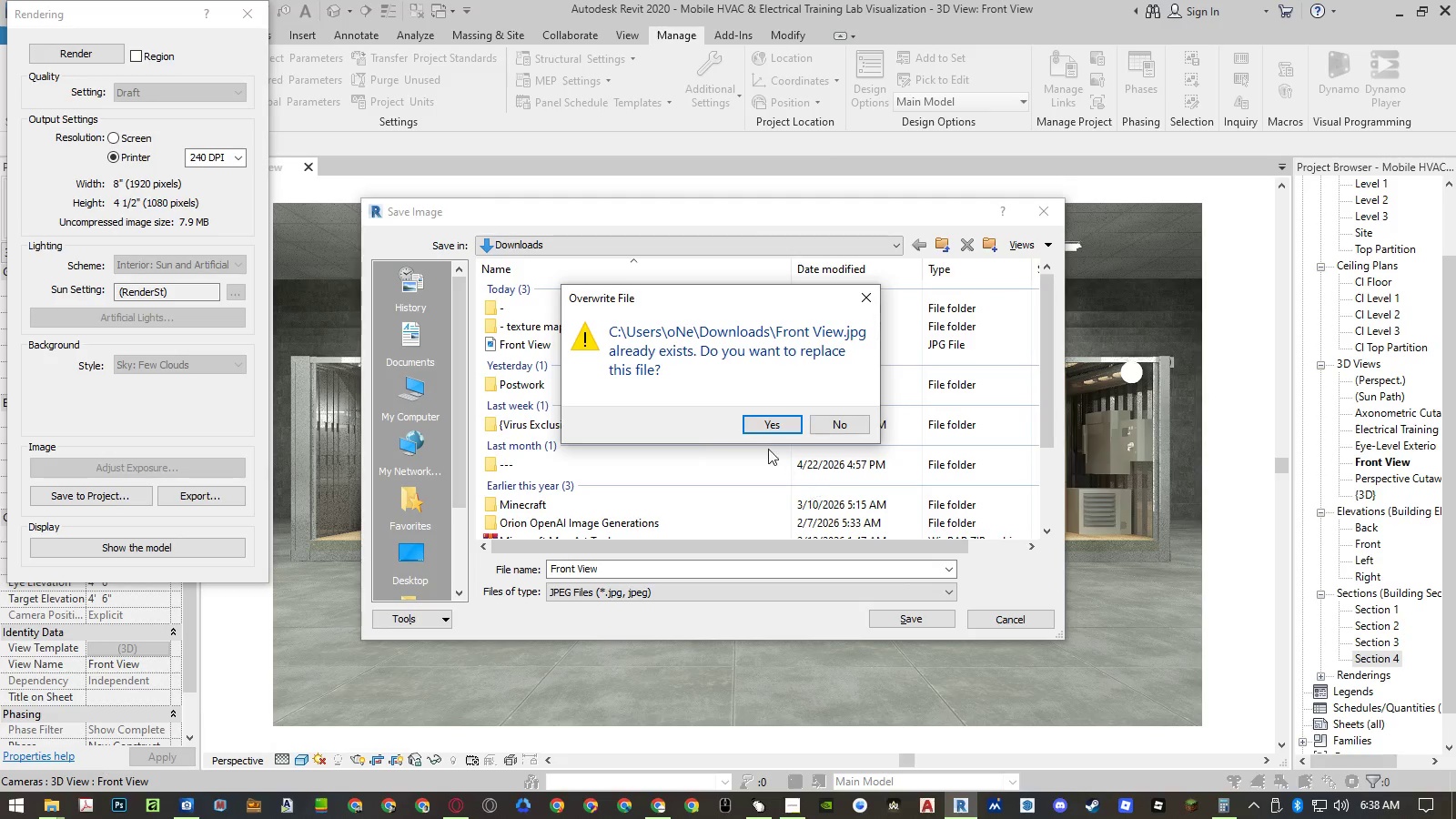 
left_click([766, 426])
 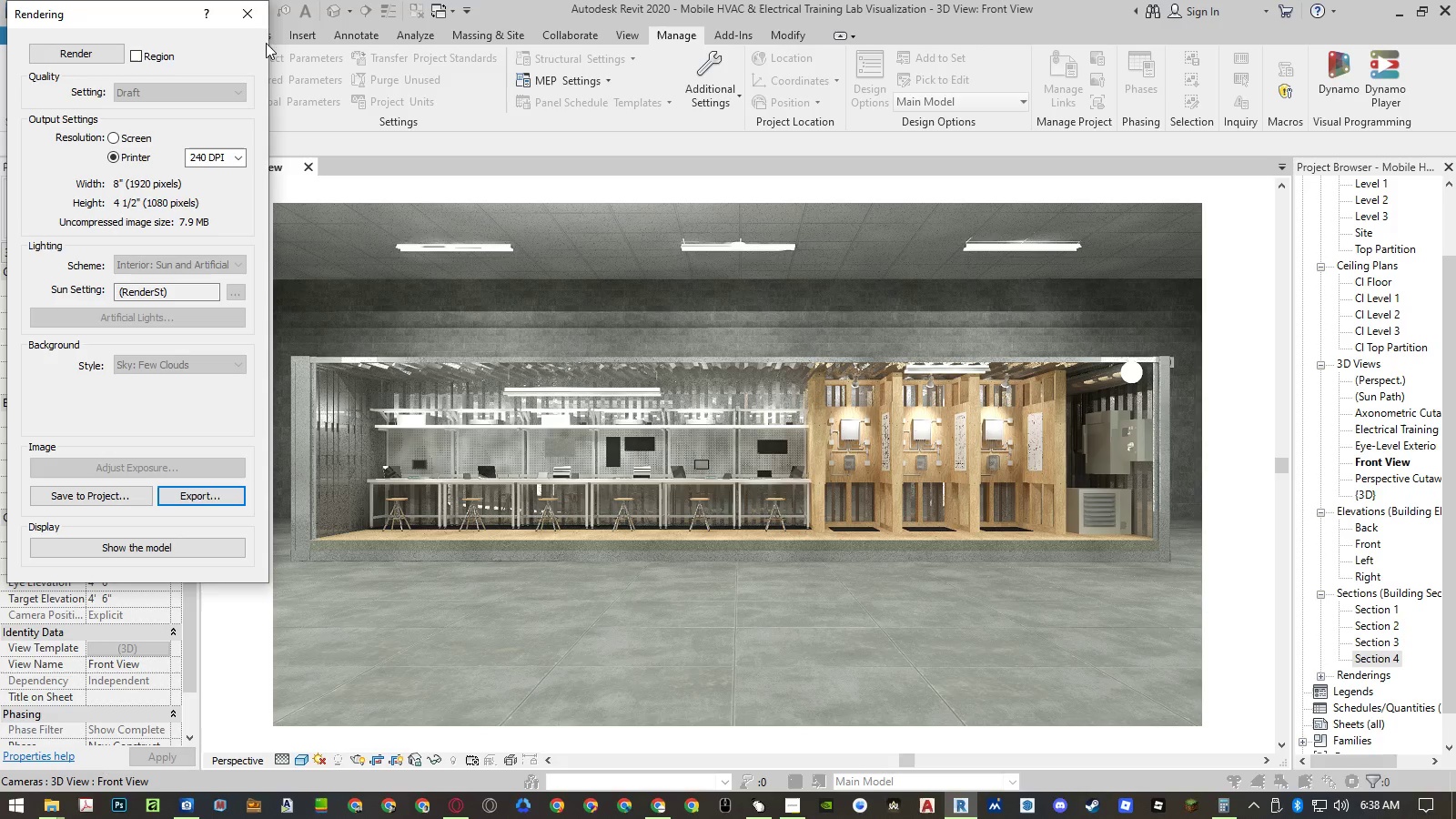 
left_click([248, 3])
 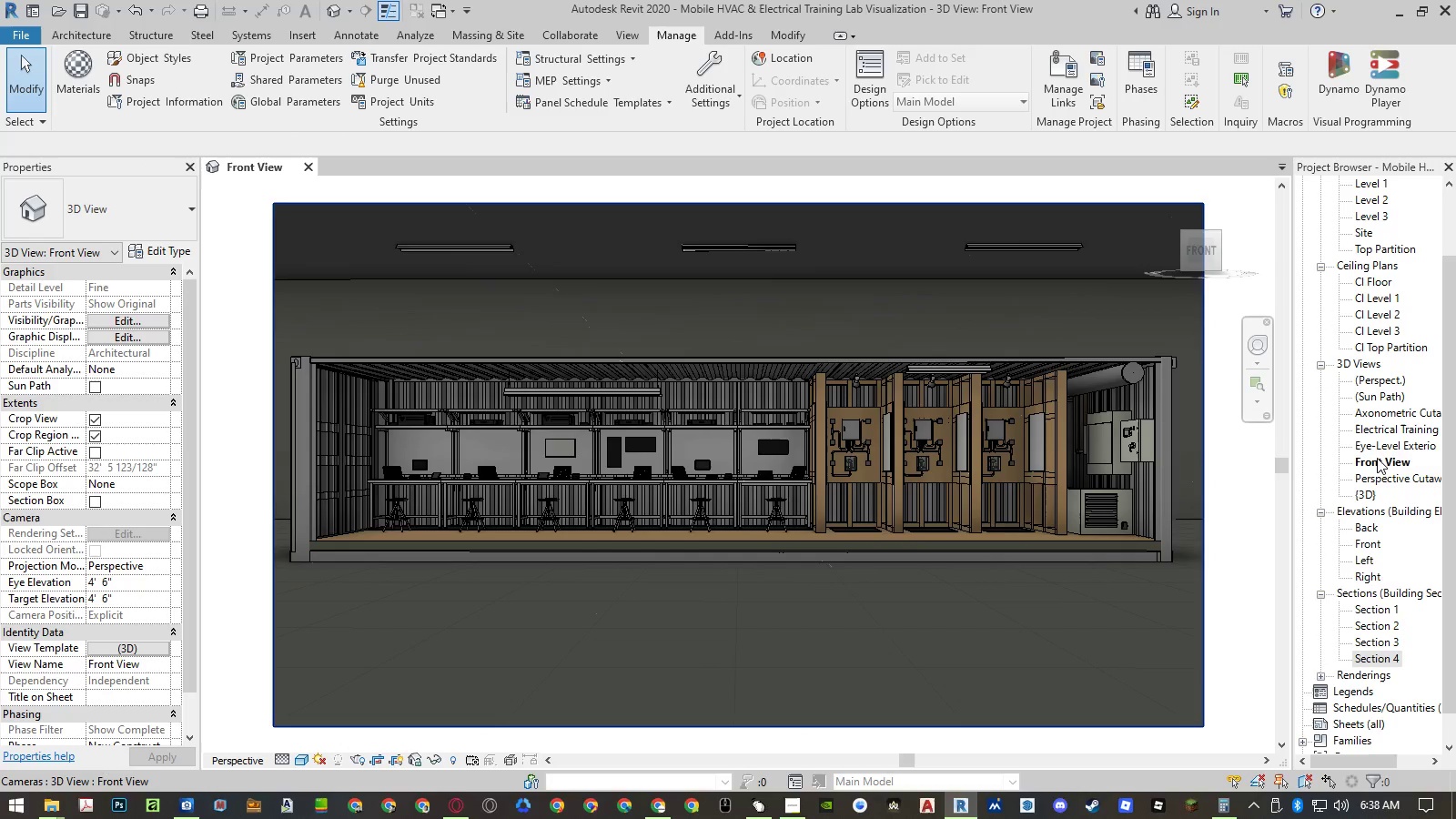 
double_click([1377, 447])
 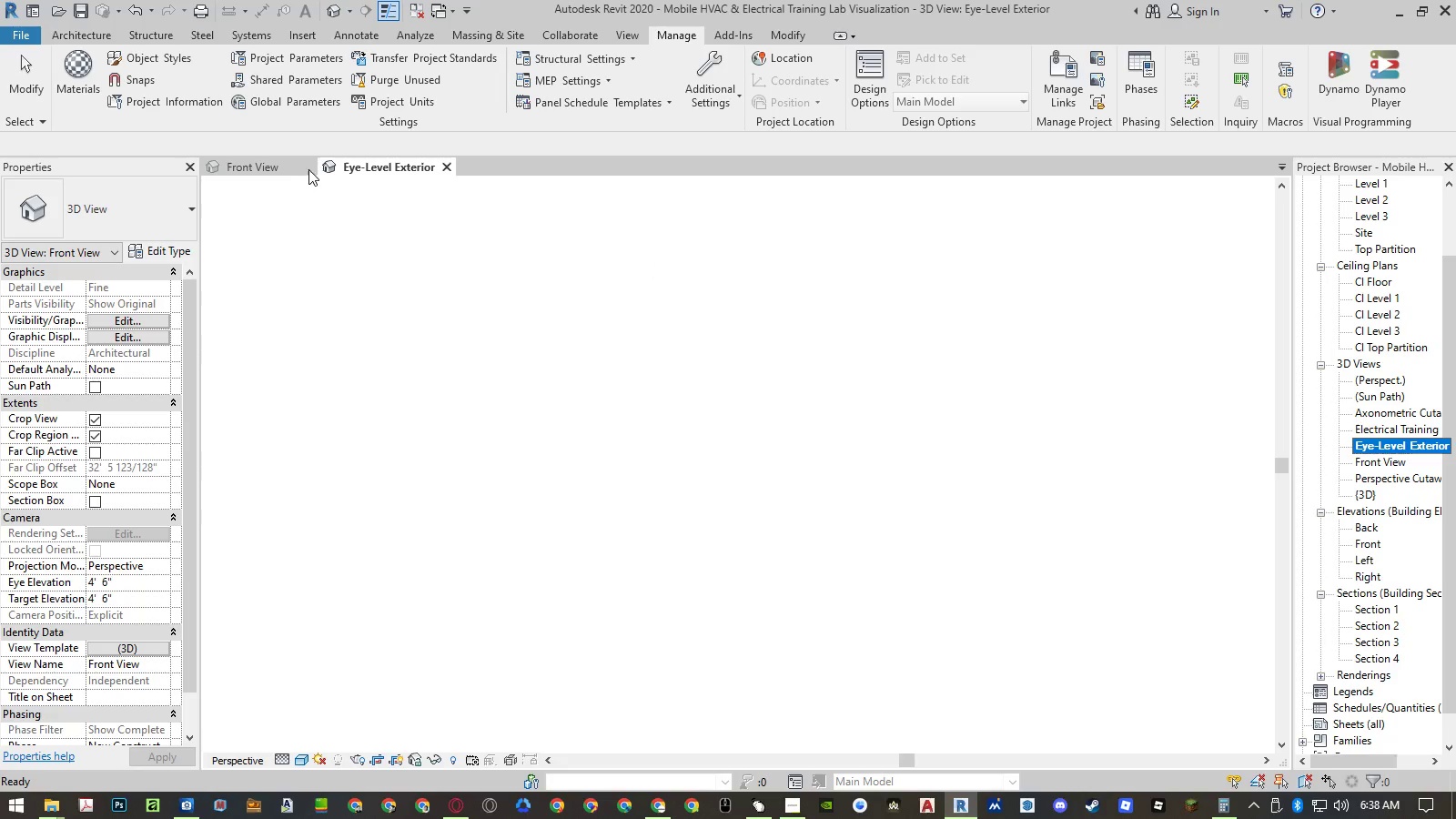 
left_click([309, 168])
 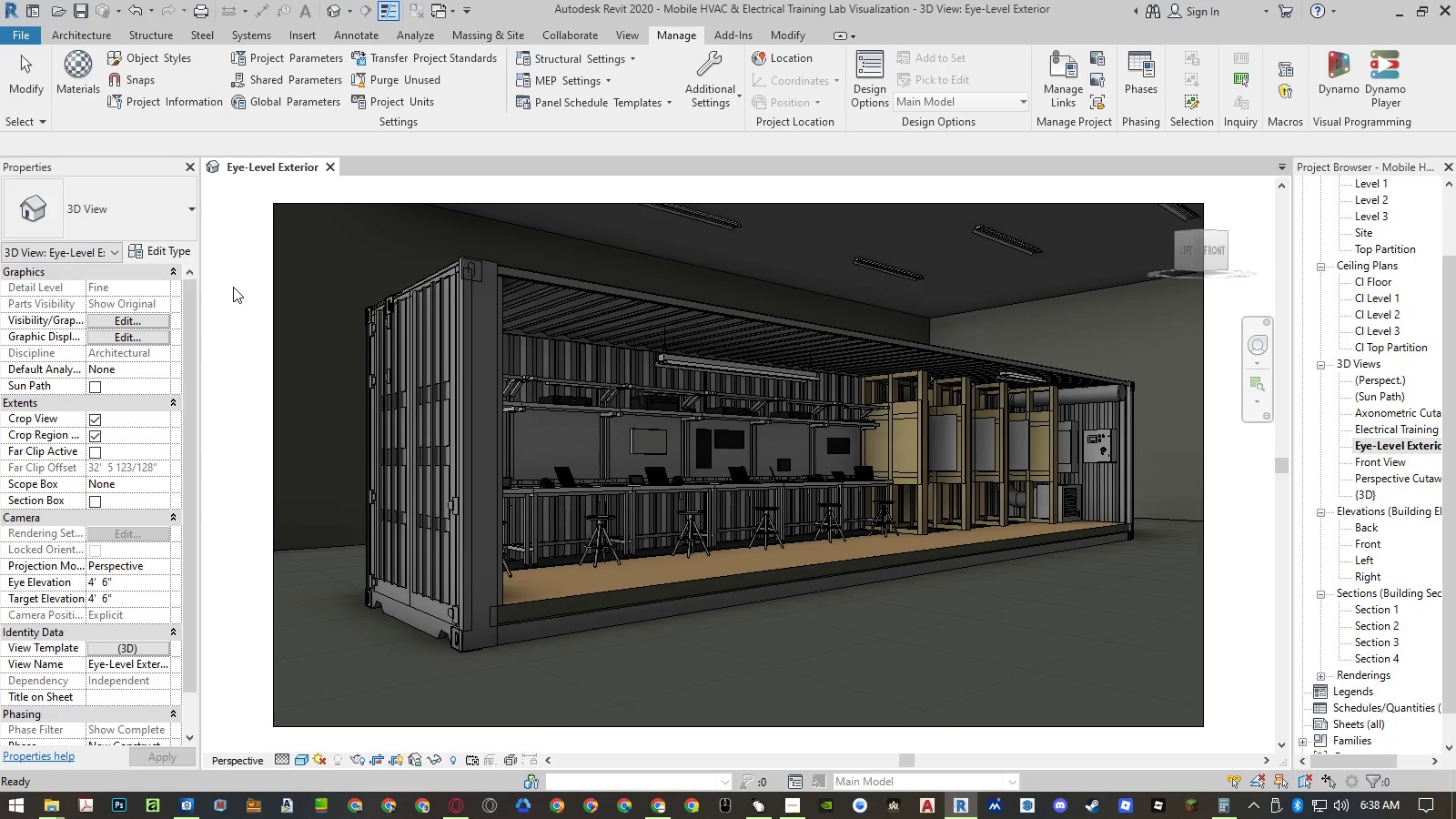 
left_click([233, 287])
 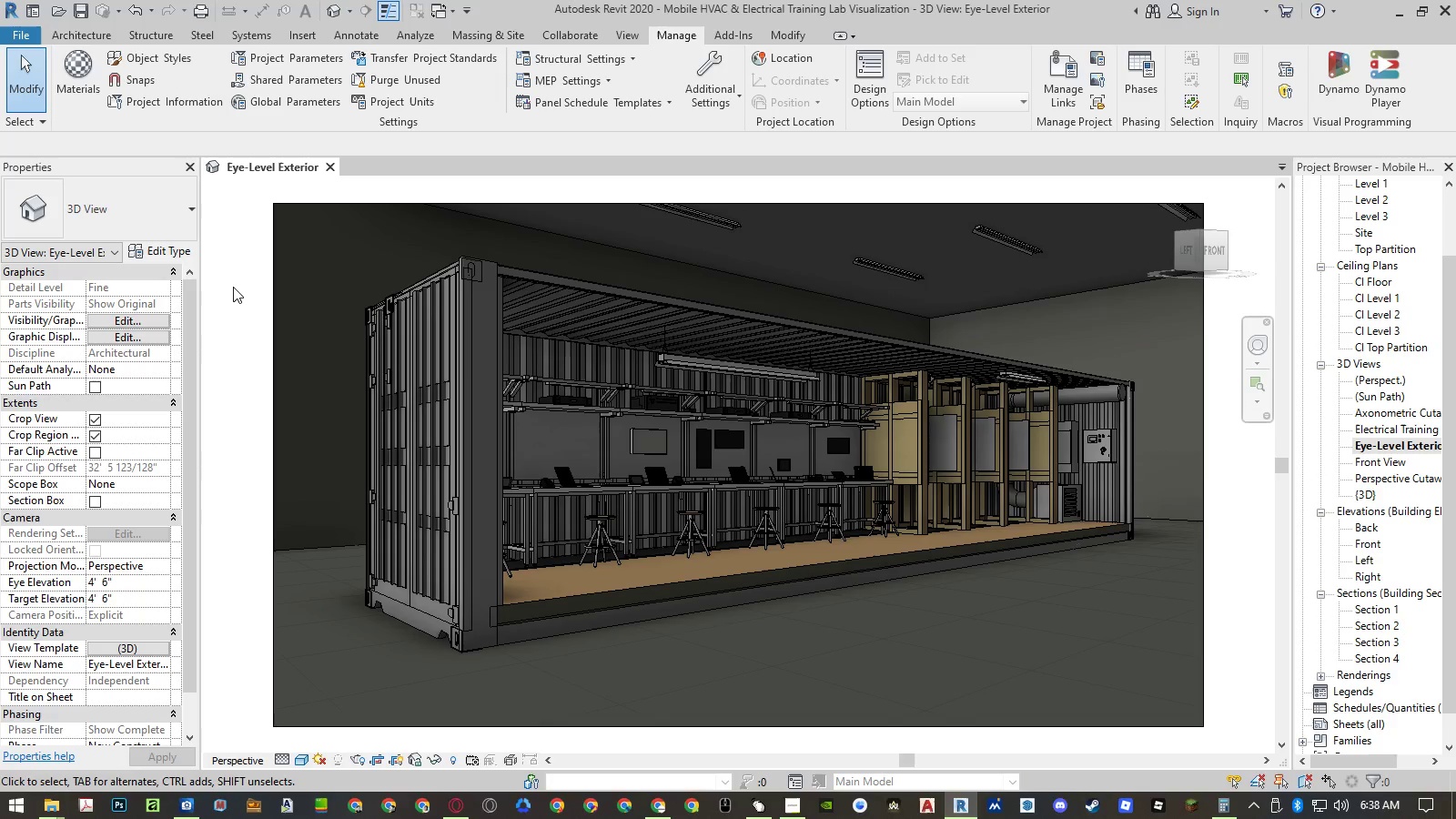 
type(rr)
 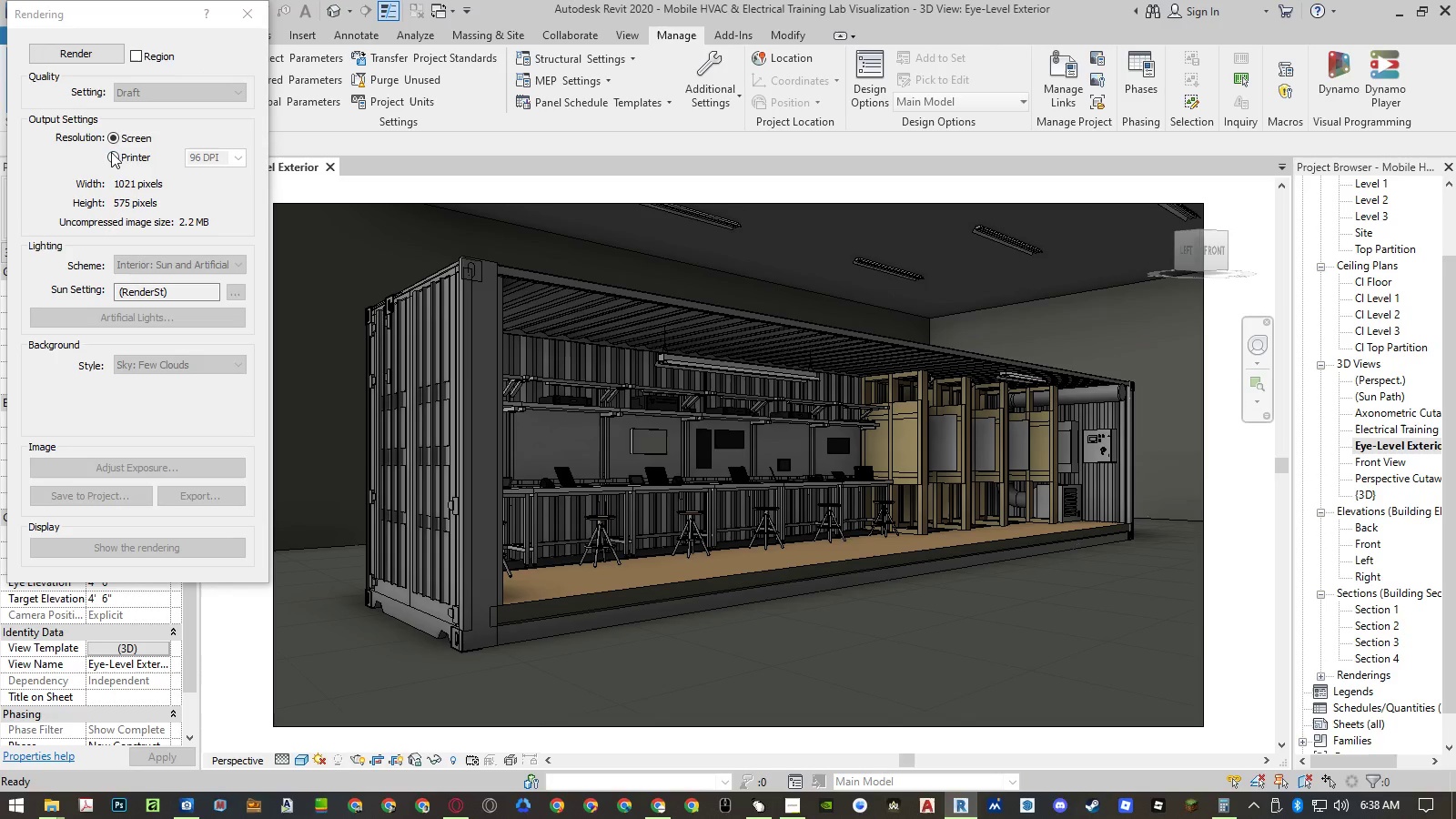 
left_click([111, 152])
 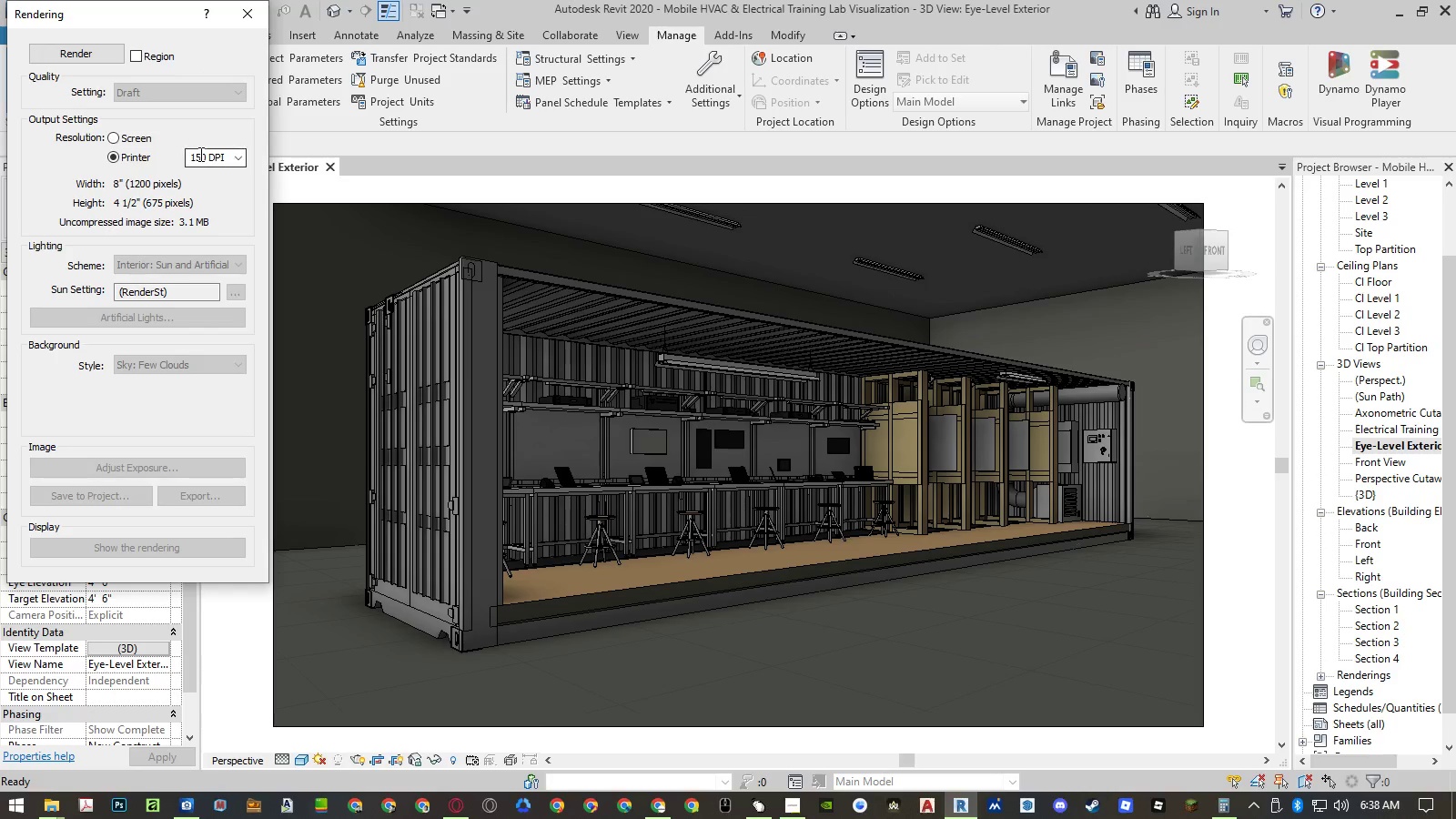 
left_click([199, 154])
 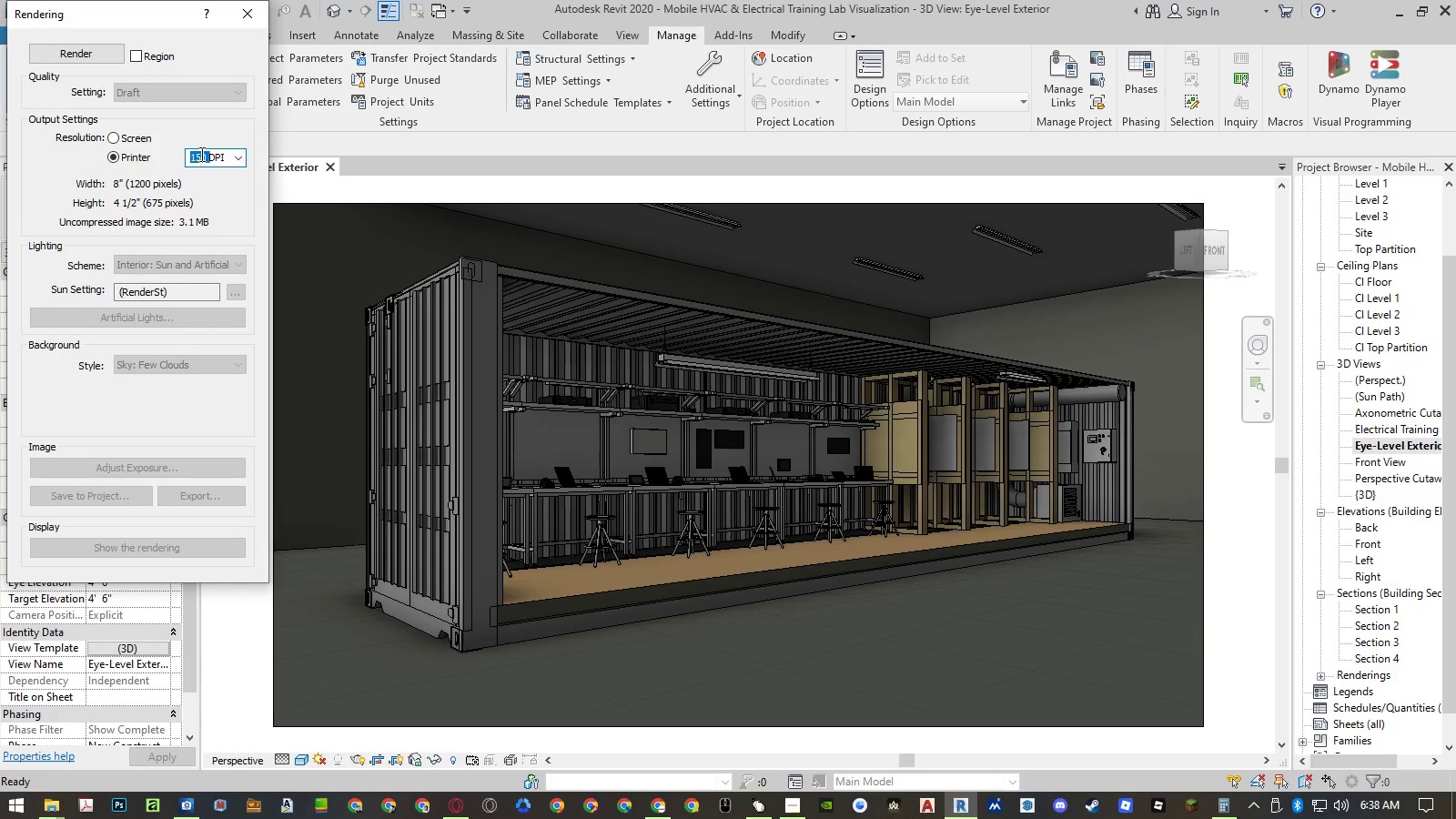 
left_click_drag(start_coordinate=[200, 154], to_coordinate=[162, 153])
 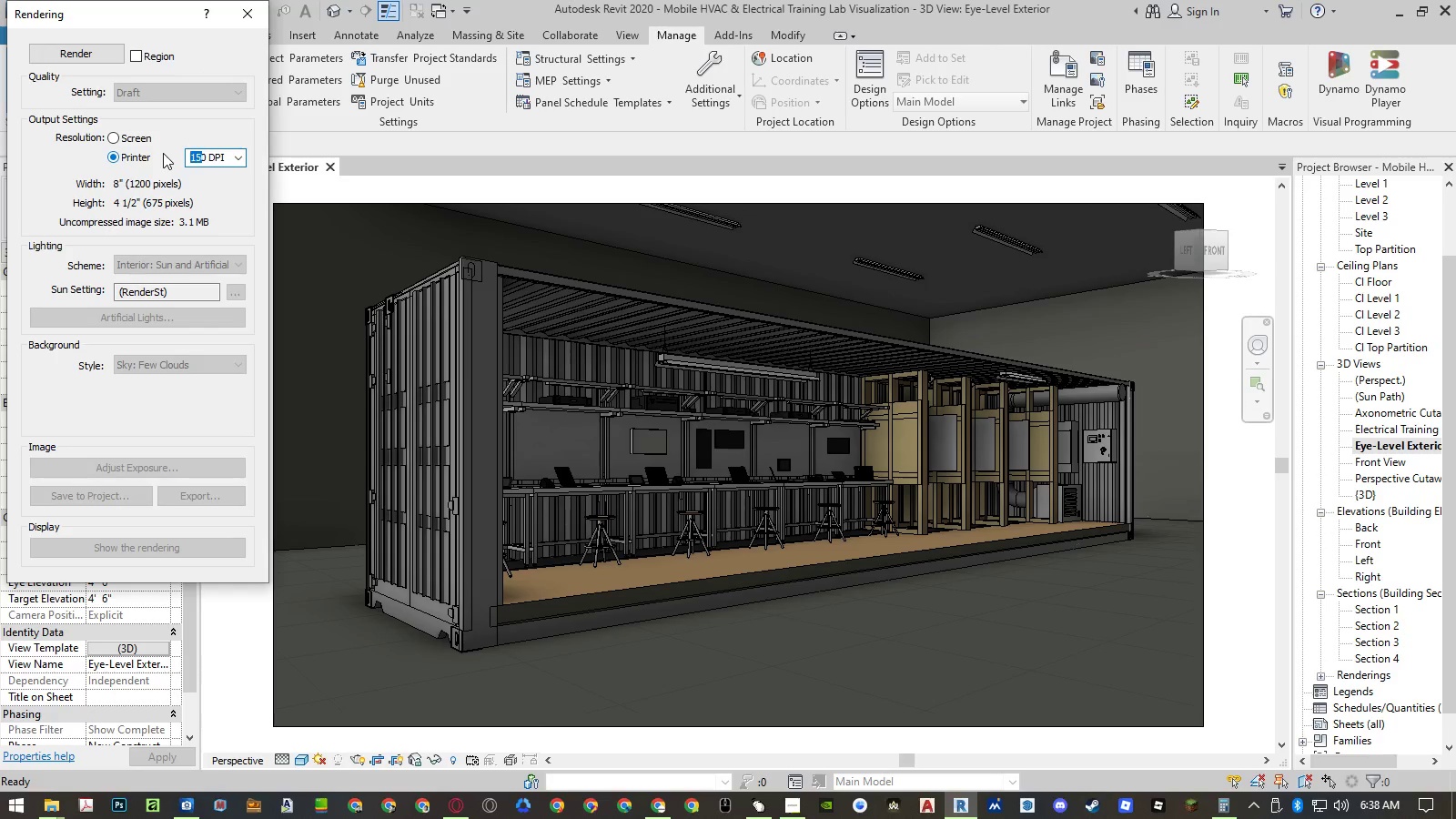 
key(Numpad2)
 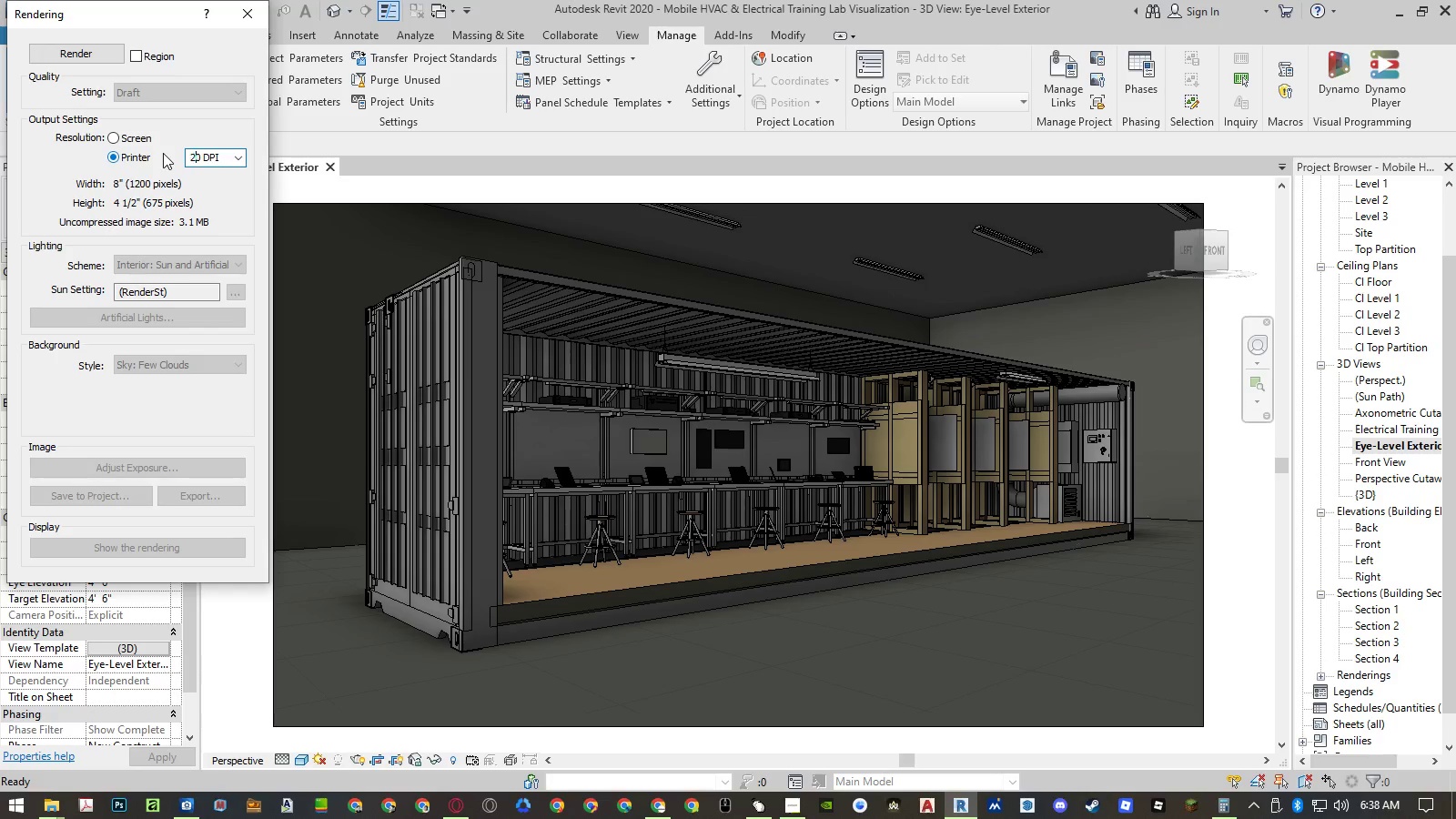 
key(Numpad4)
 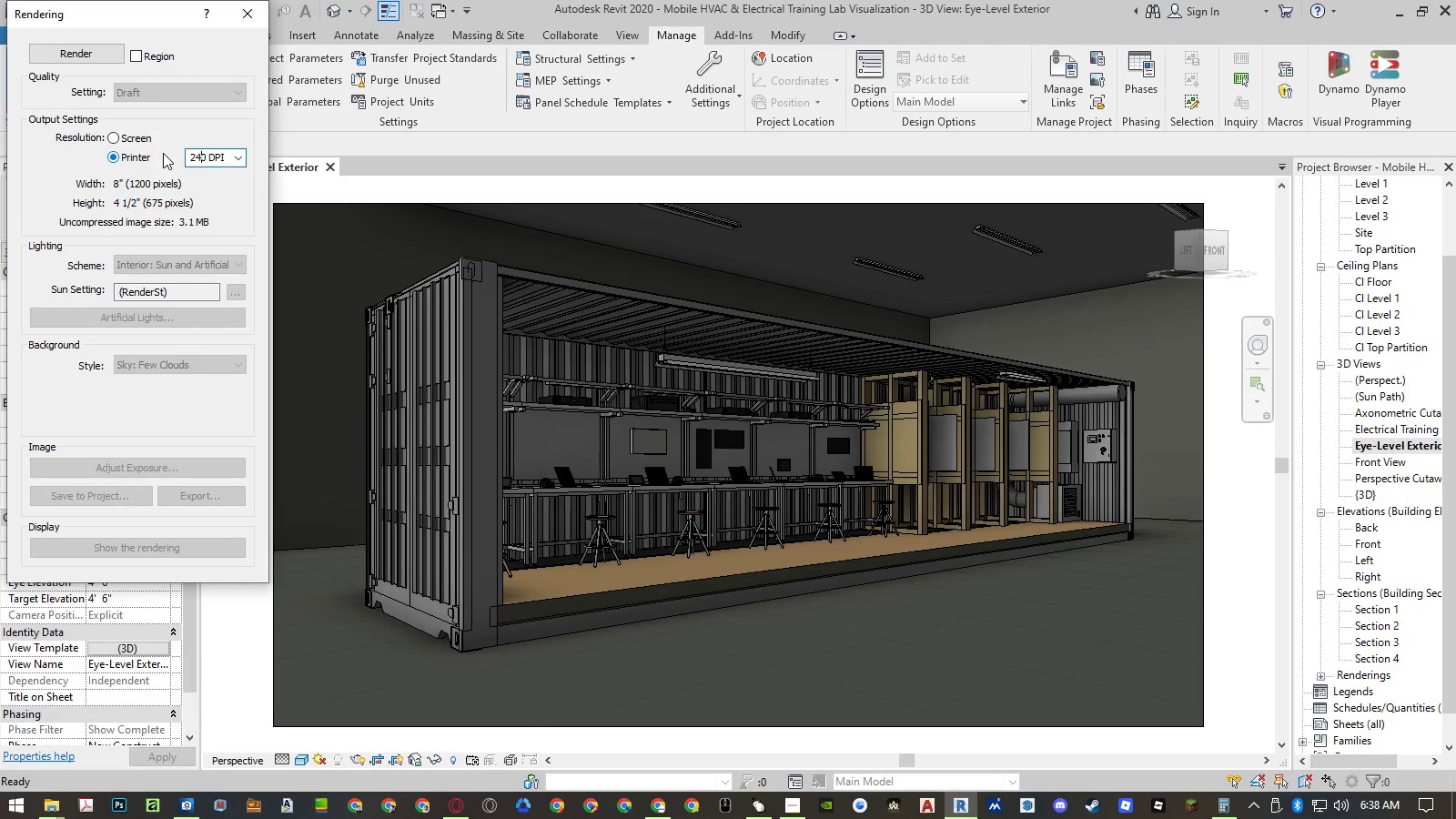 
key(NumpadEnter)
 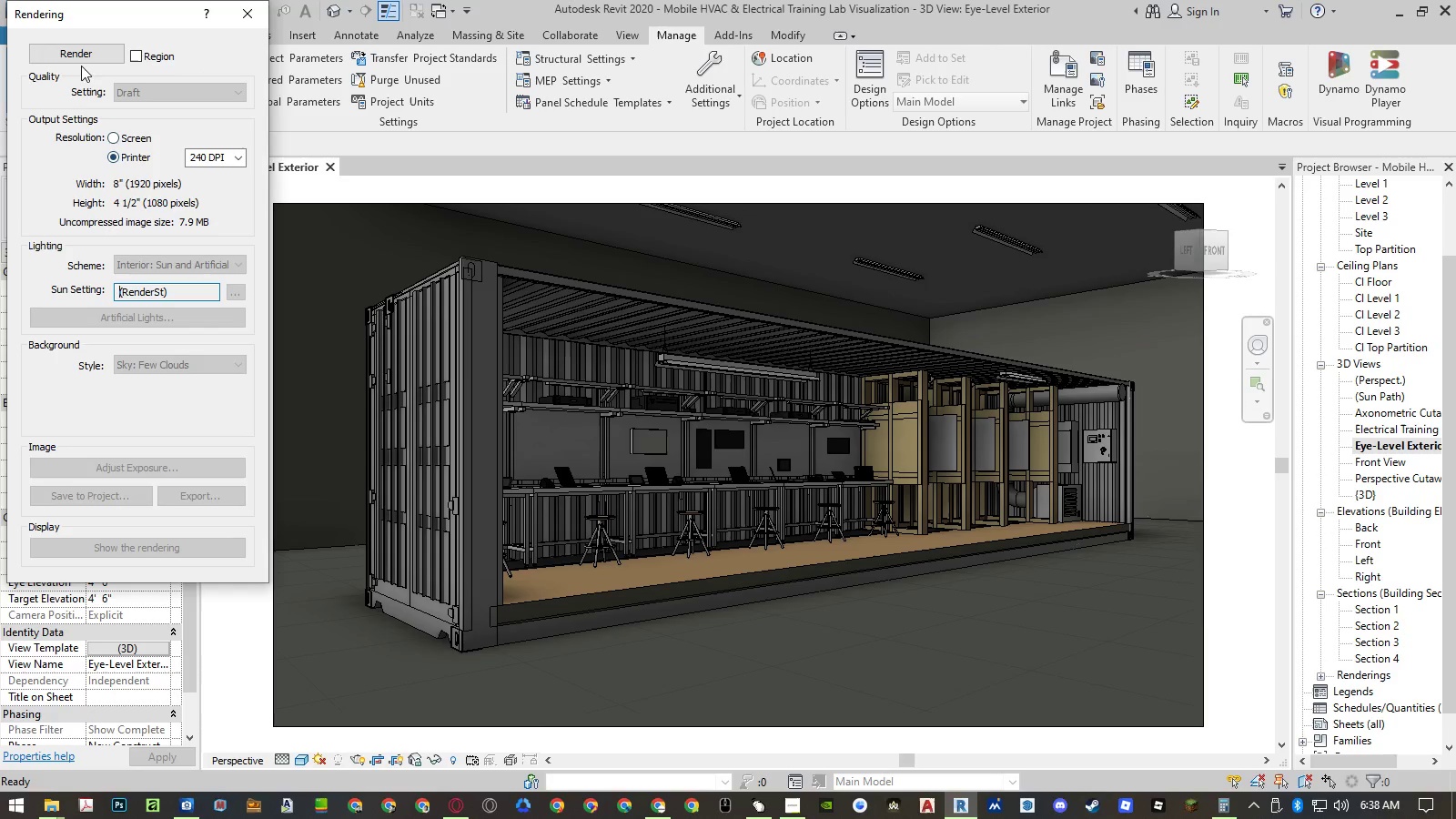 
left_click([75, 56])
 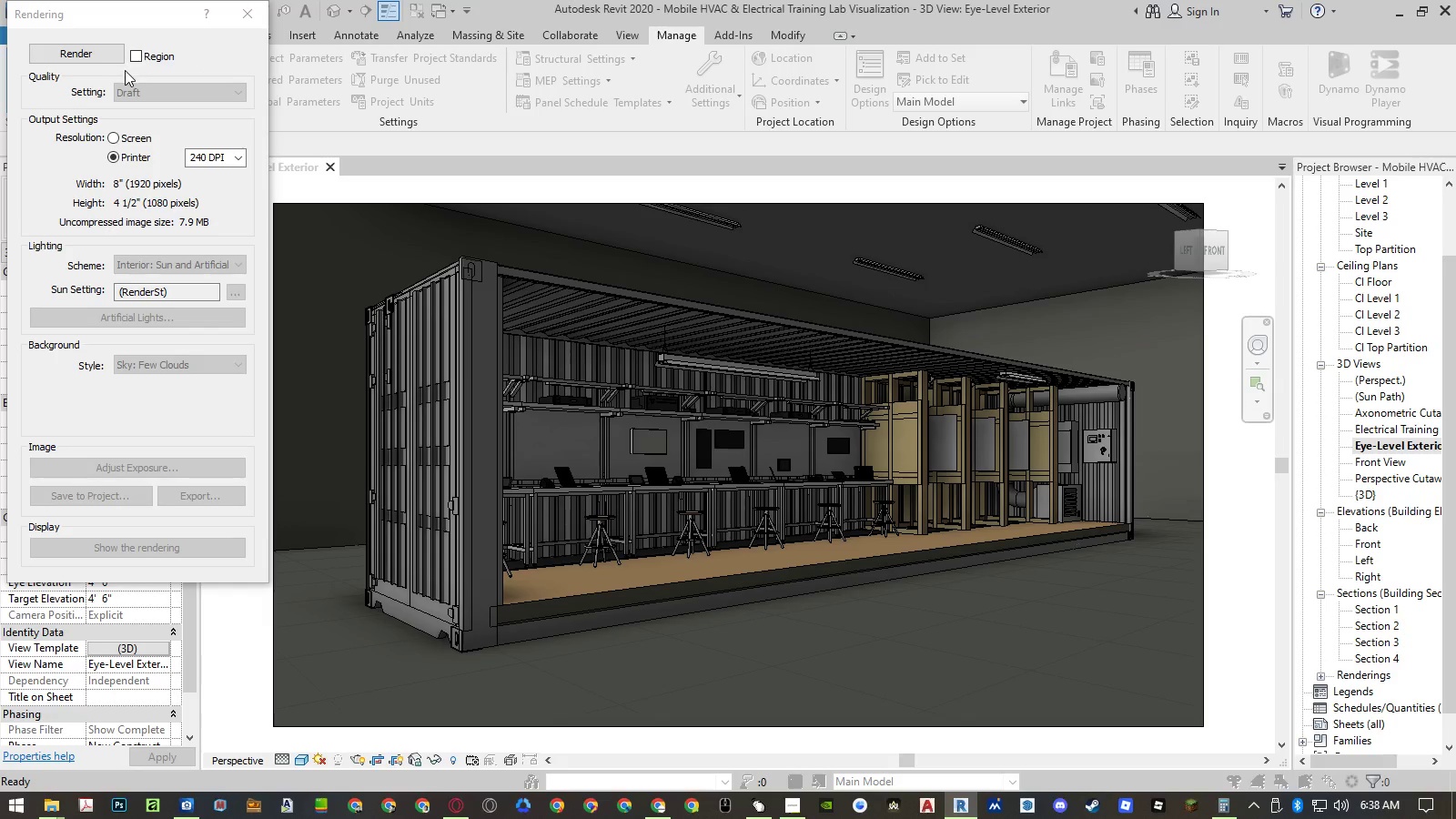 
key(Shift+F4)
 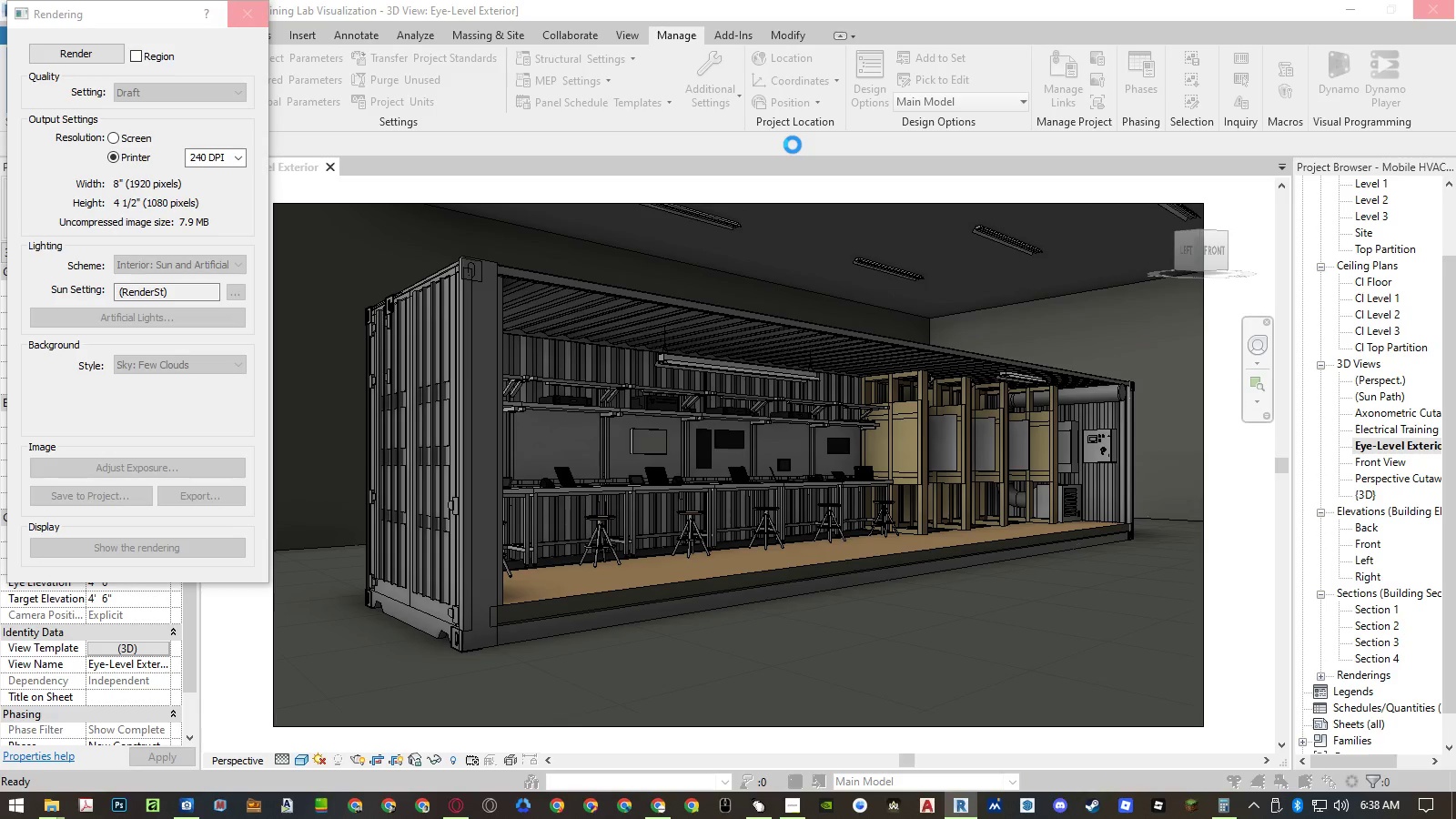 
wait(15.06)
 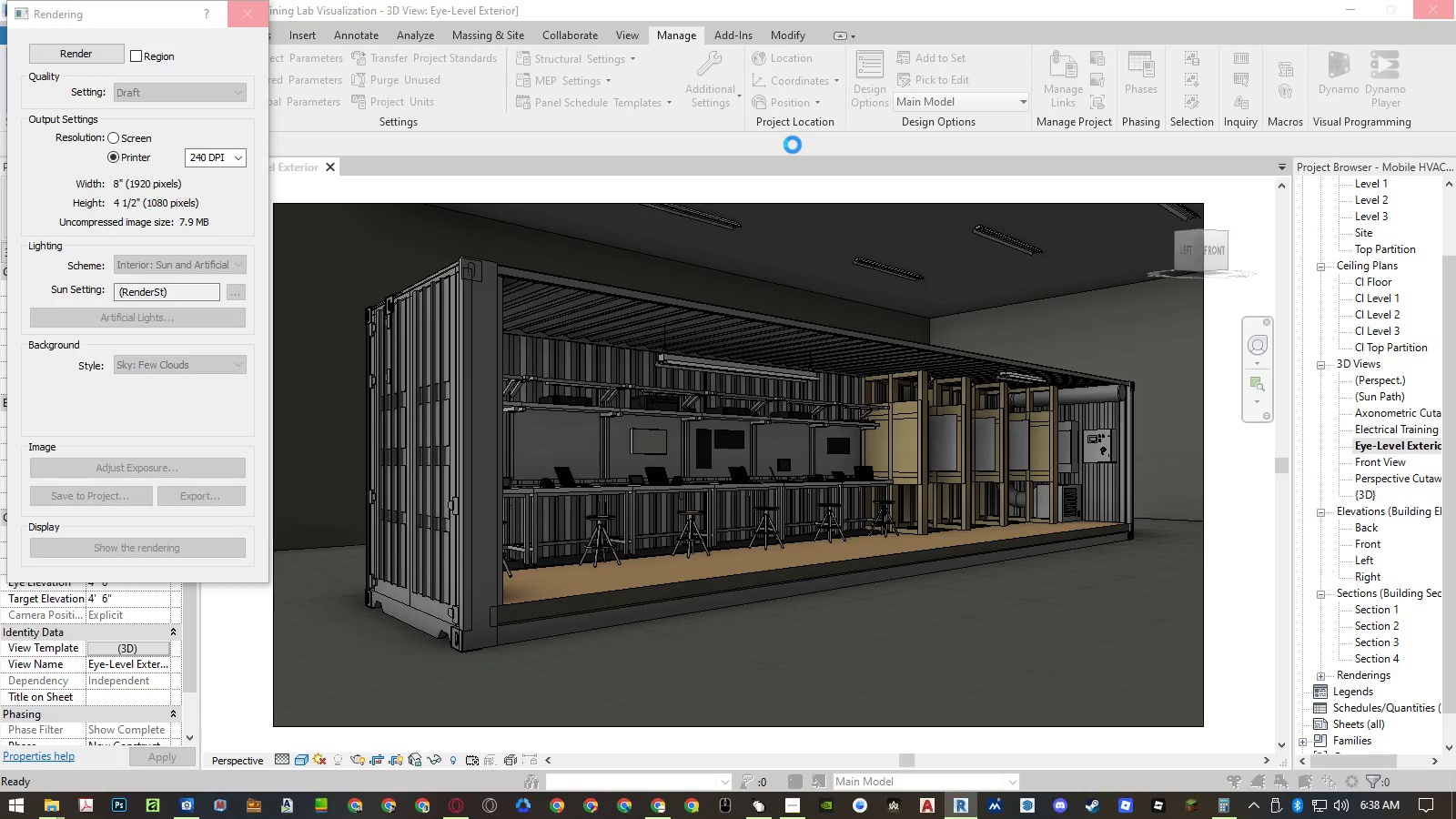 
left_click([248, 60])
 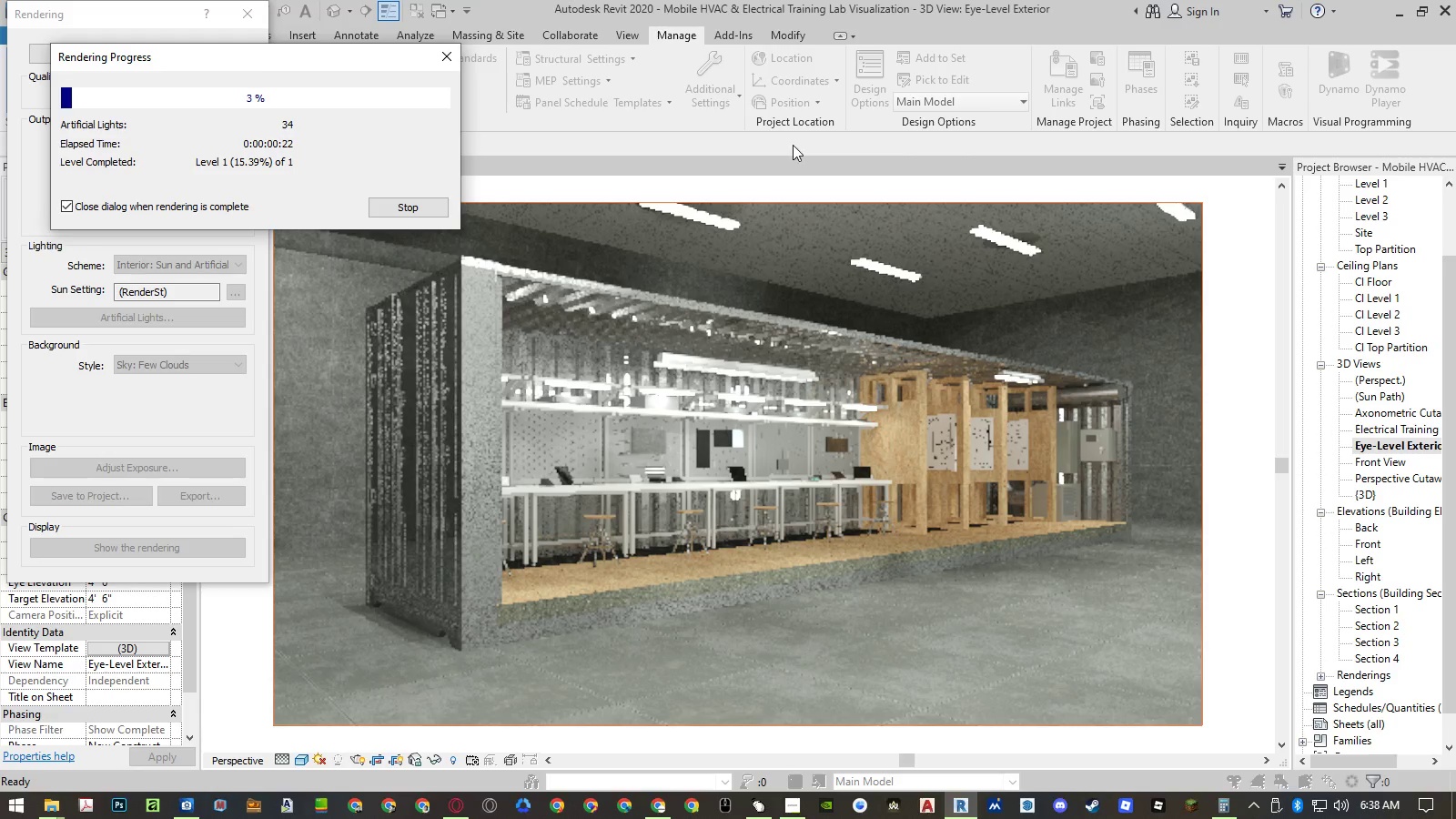 
wait(10.05)
 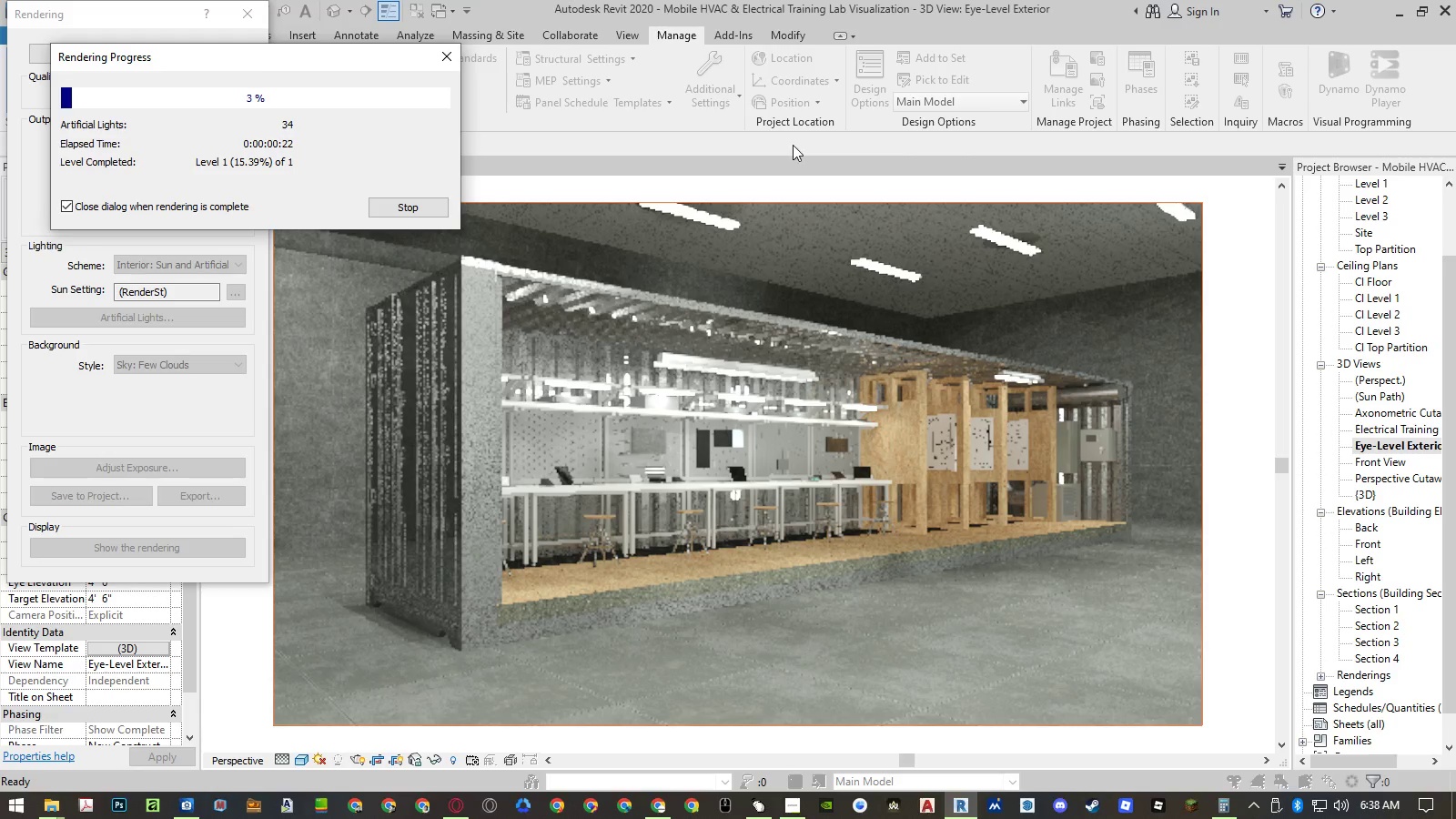 
left_click([248, 60])
 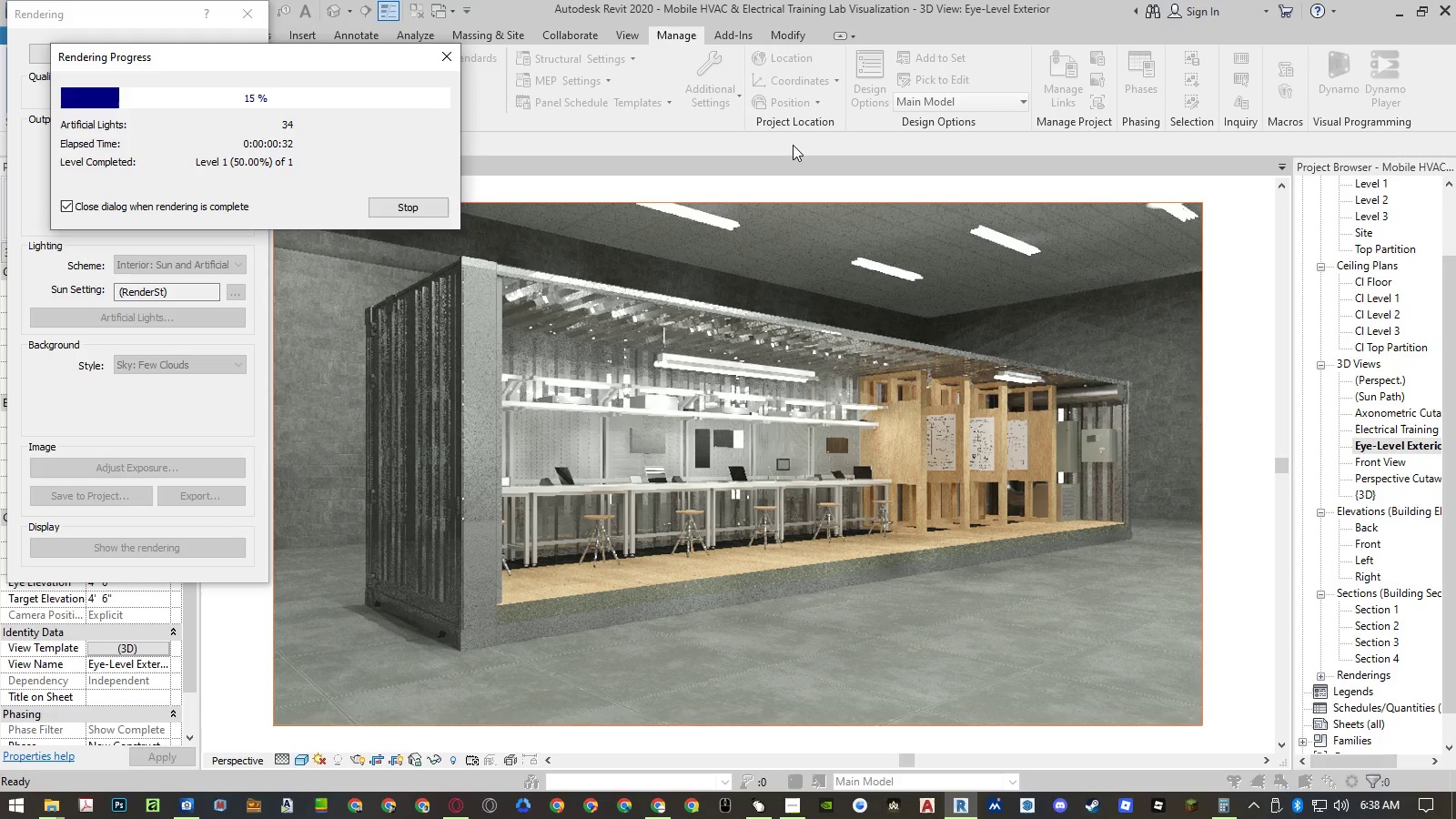 
wait(10.09)
 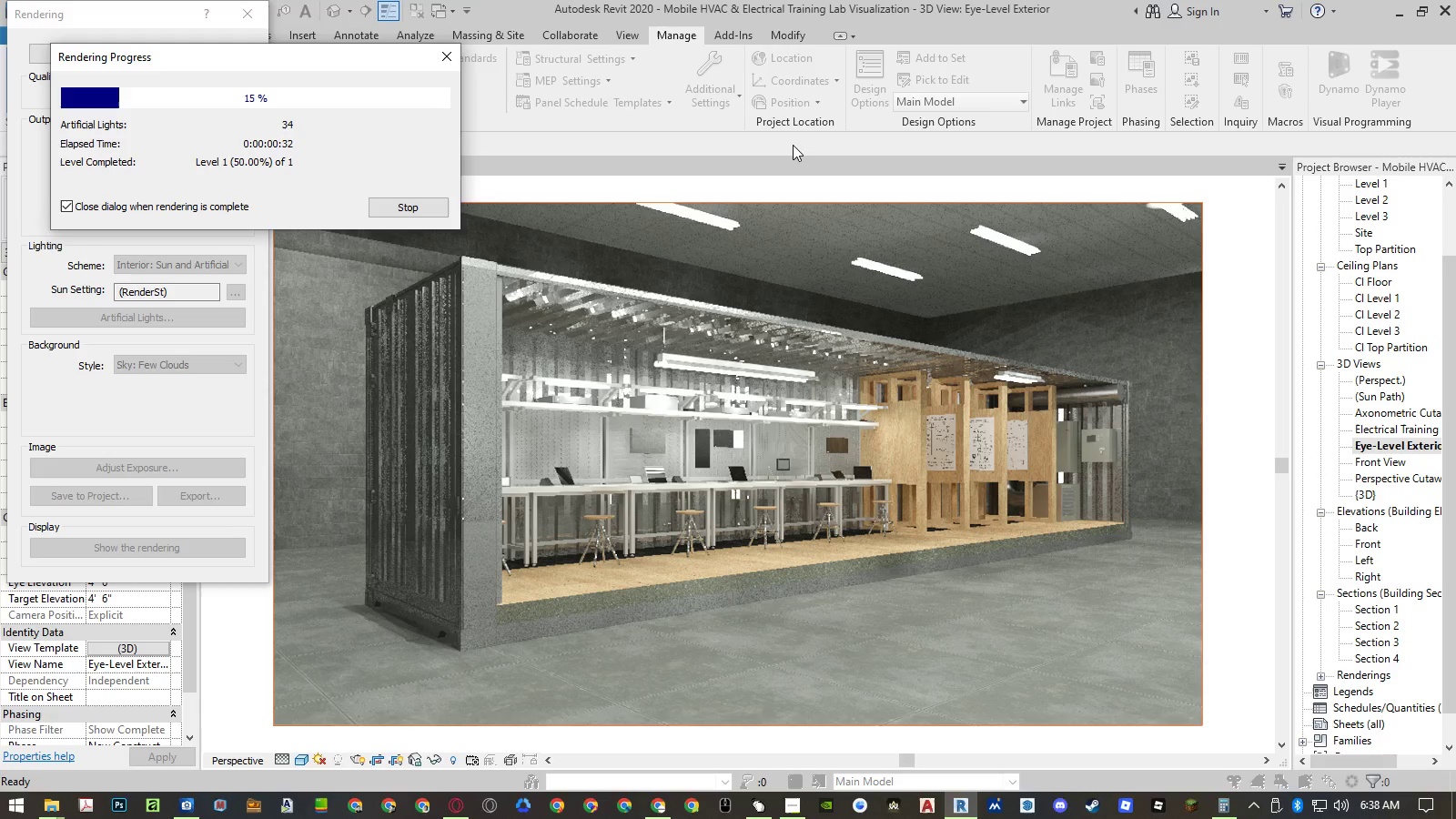 
left_click([248, 60])
 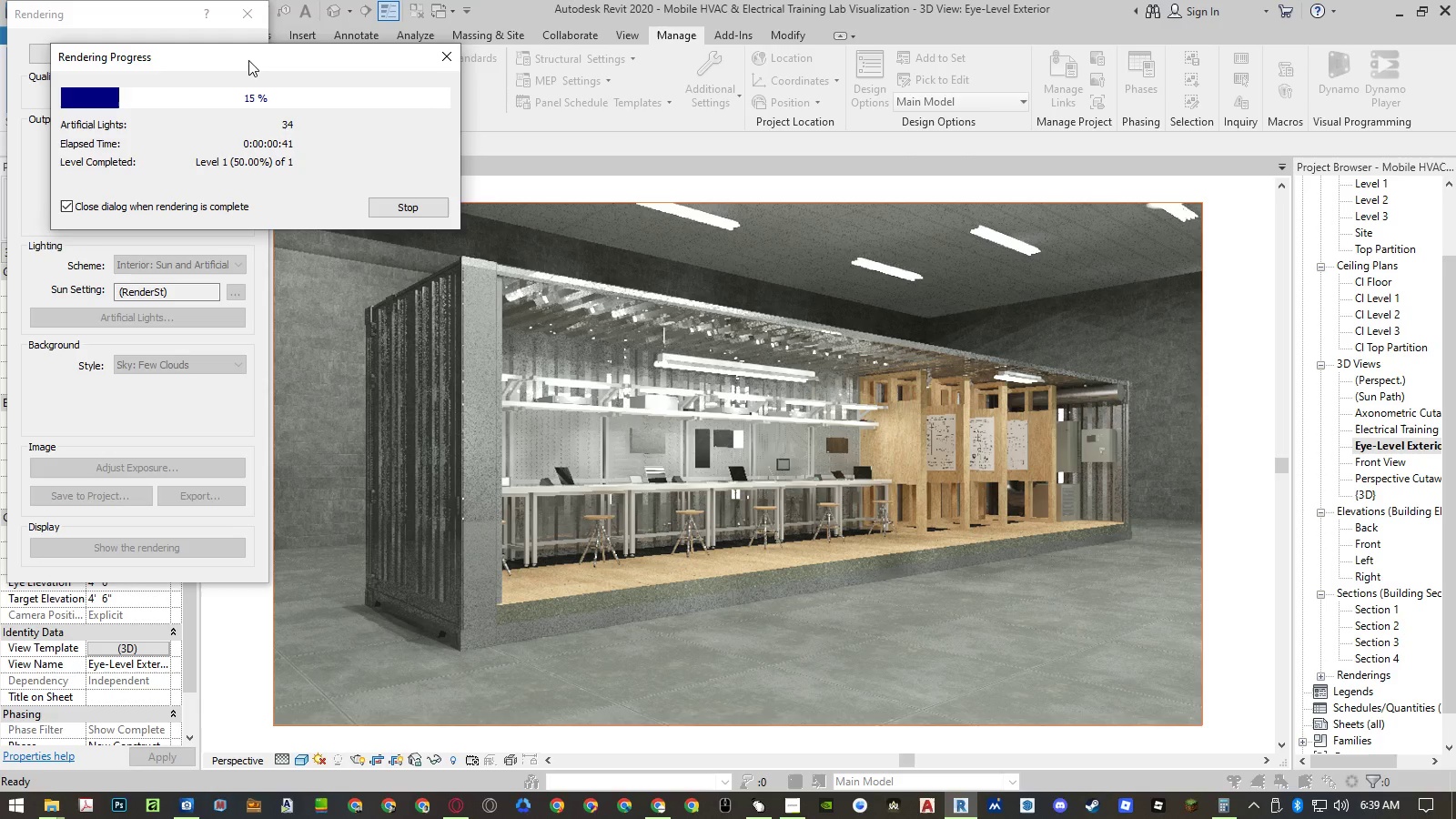 
wait(9.14)
 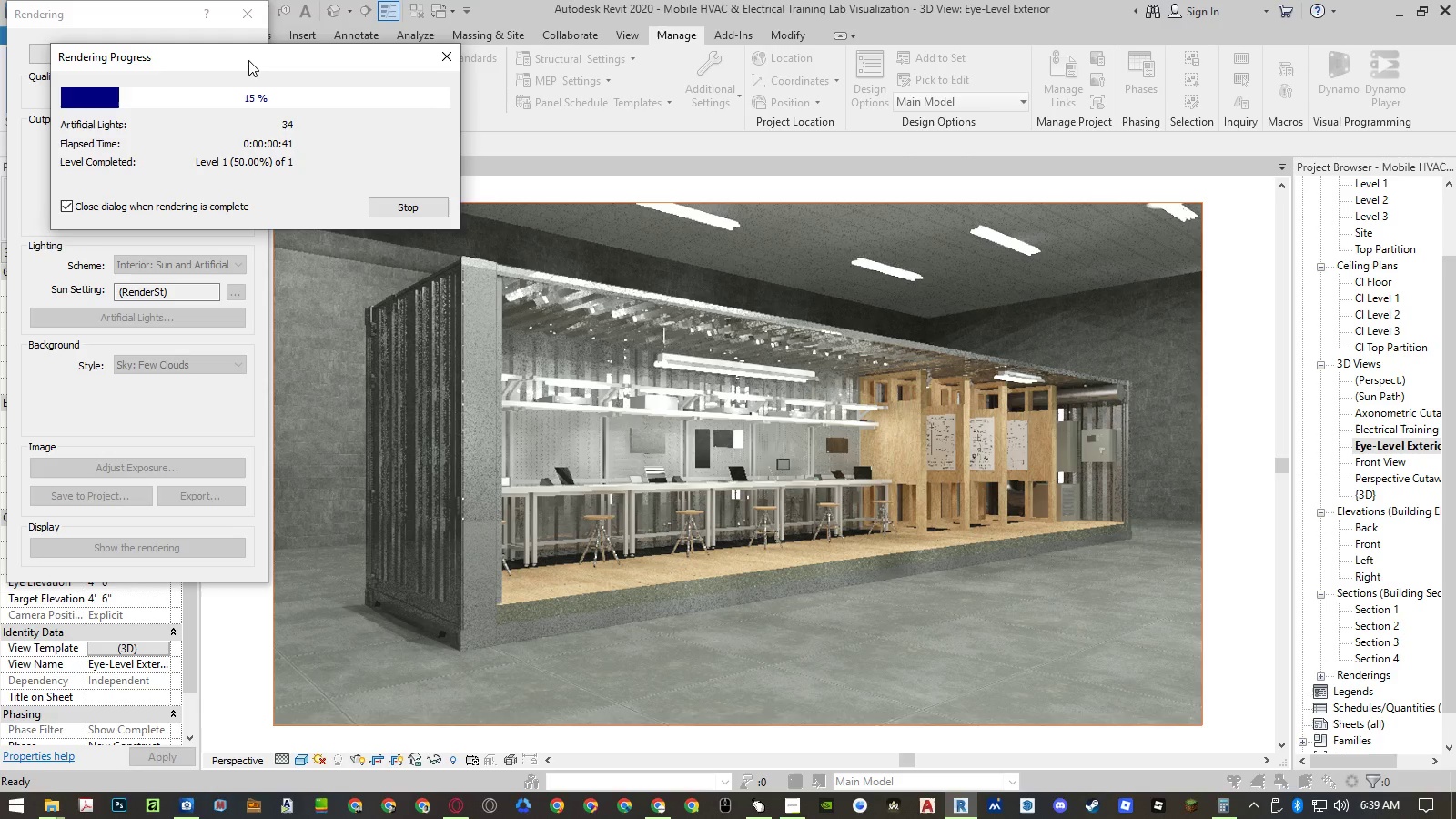 
hold_key(key=ShiftLeft, duration=0.89)
 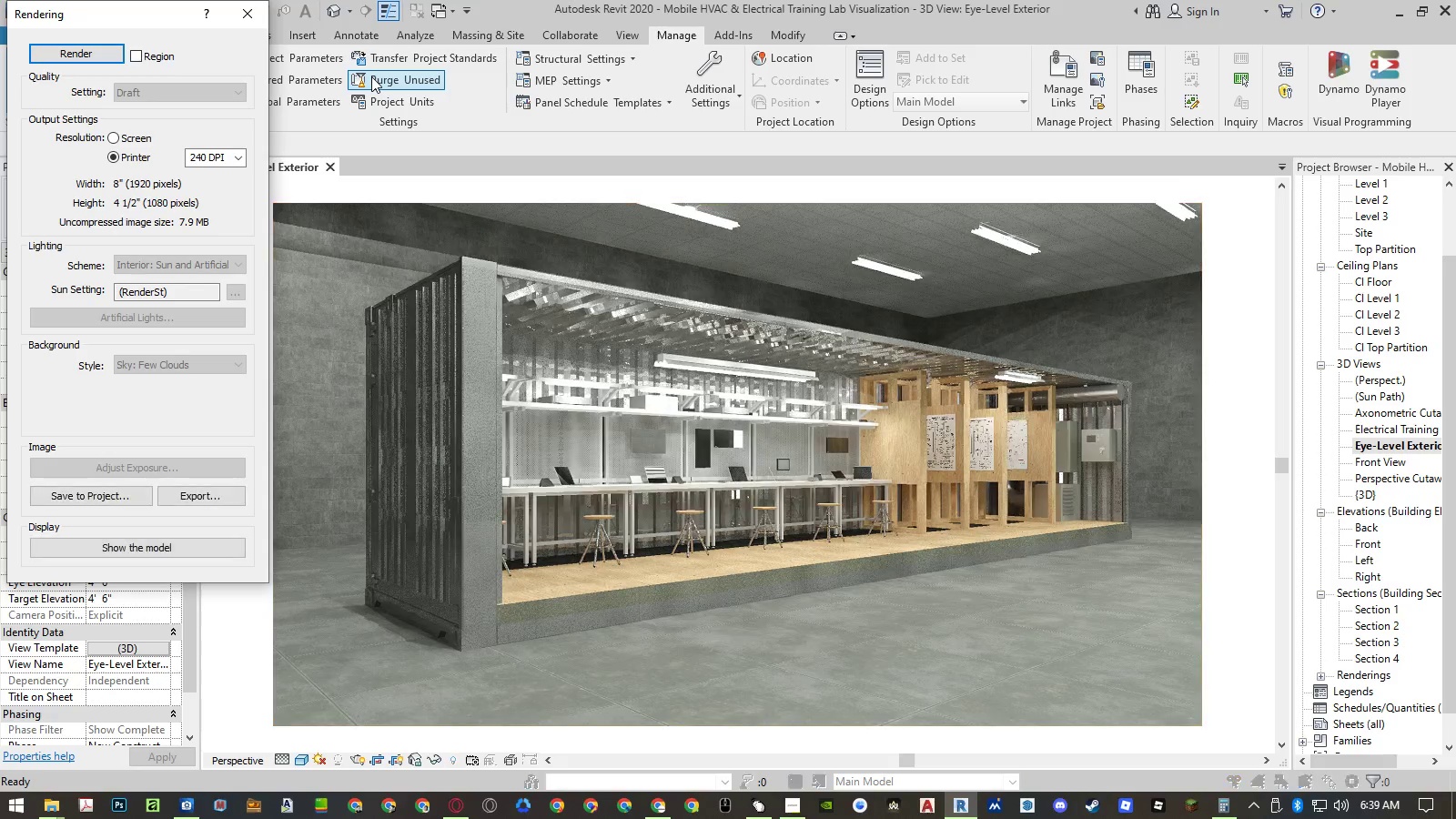 
wait(6.77)
 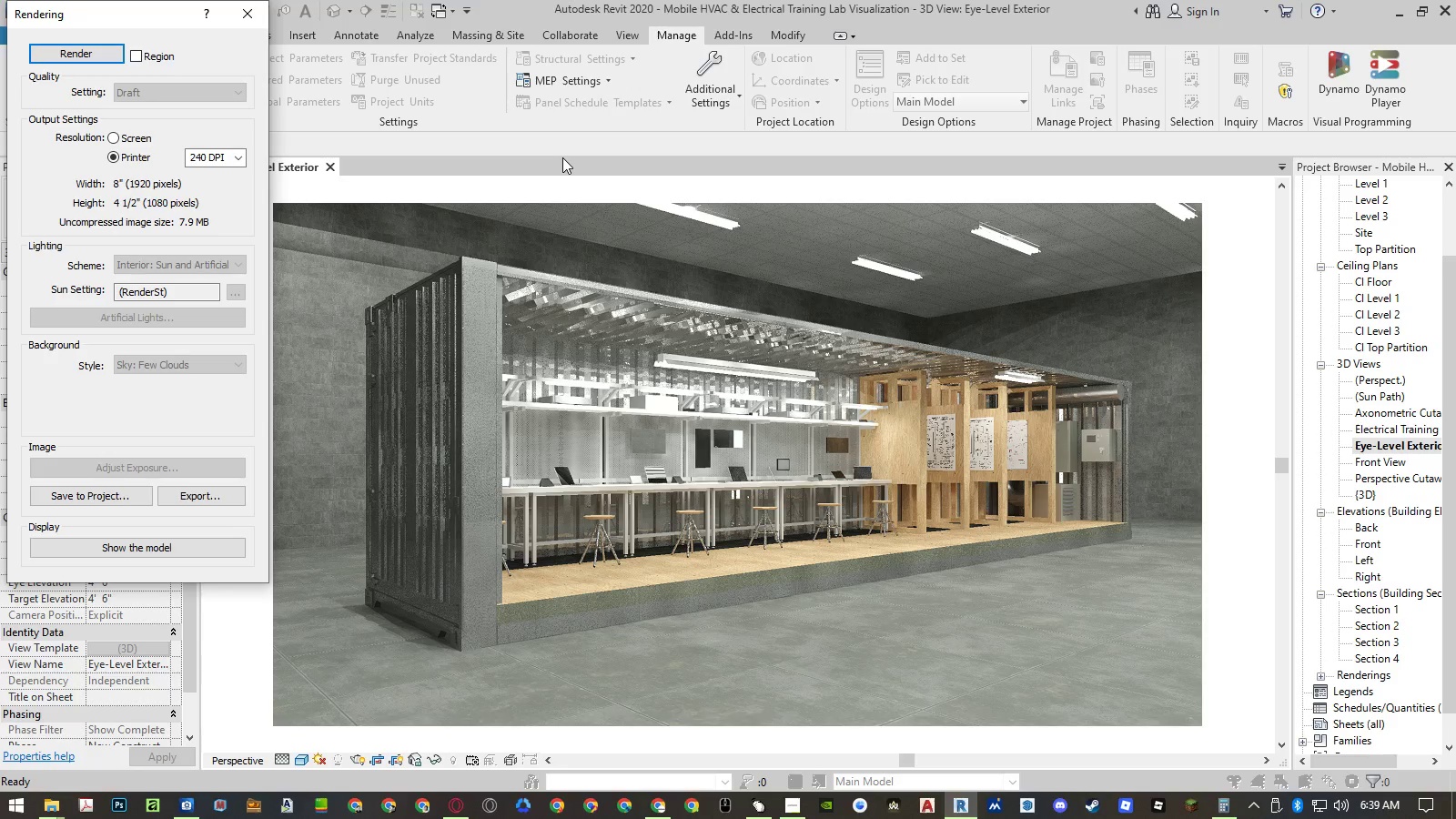 
key(Shift+F8)
 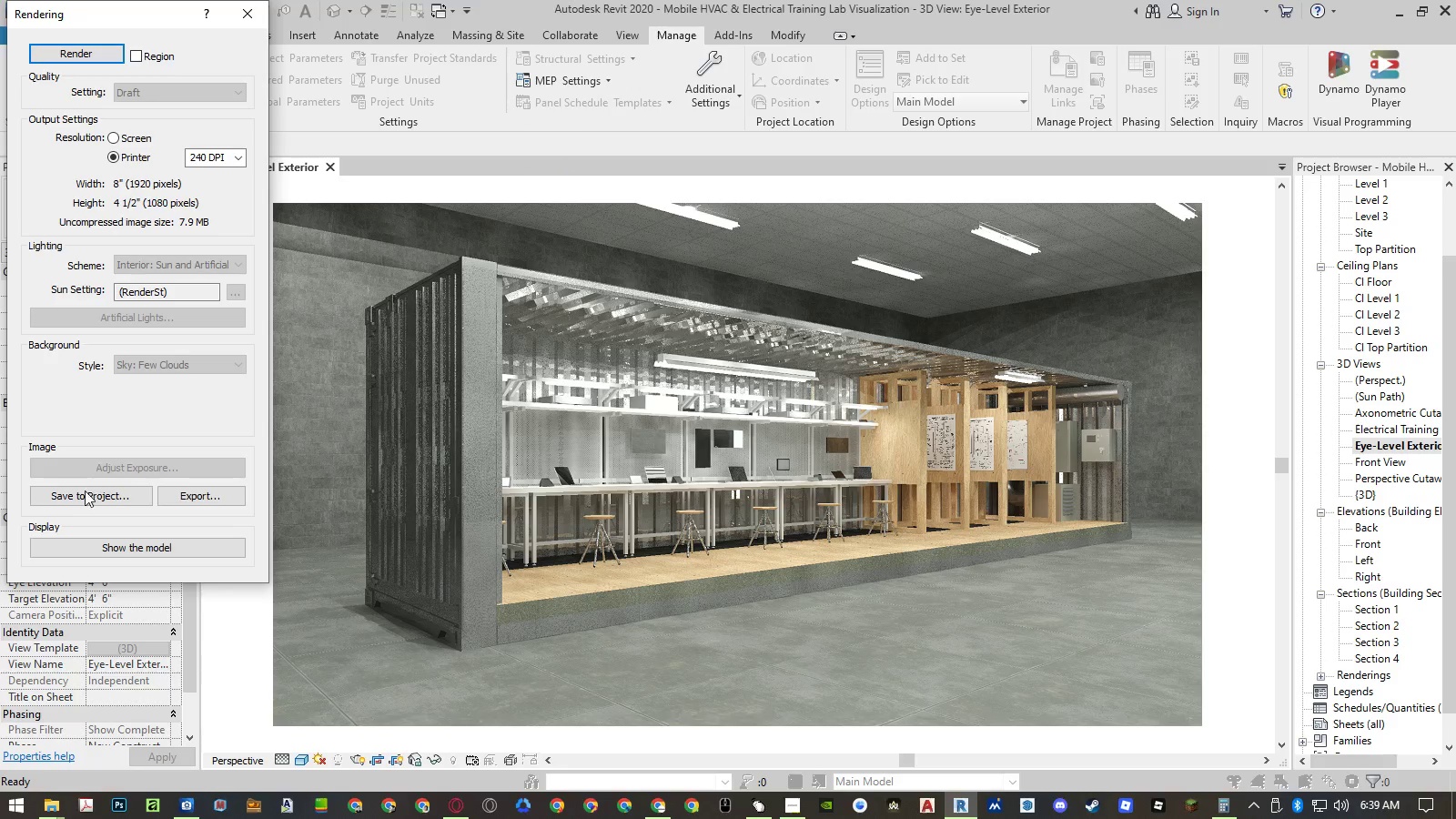 
left_click([84, 497])
 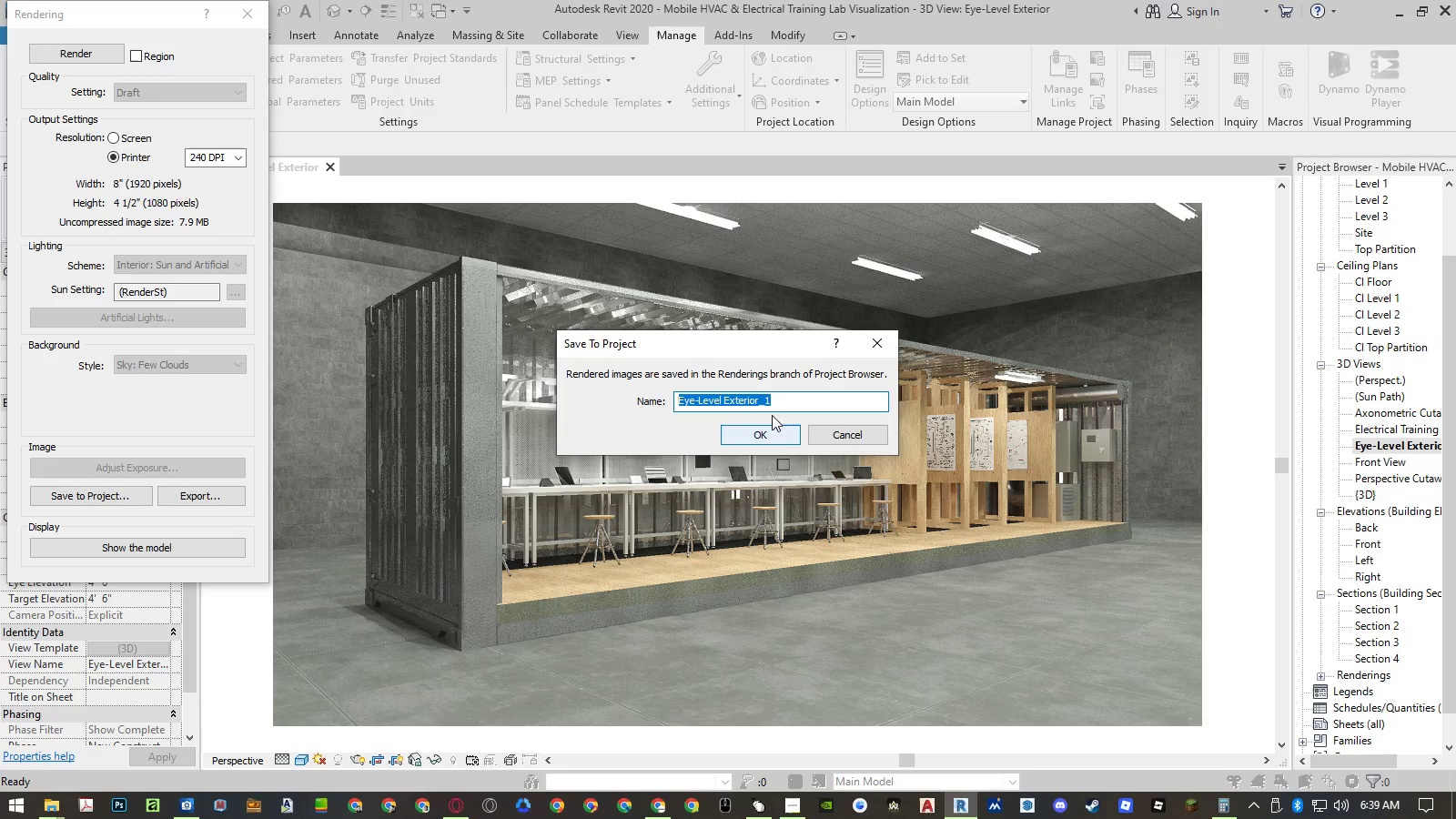 
left_click([780, 400])
 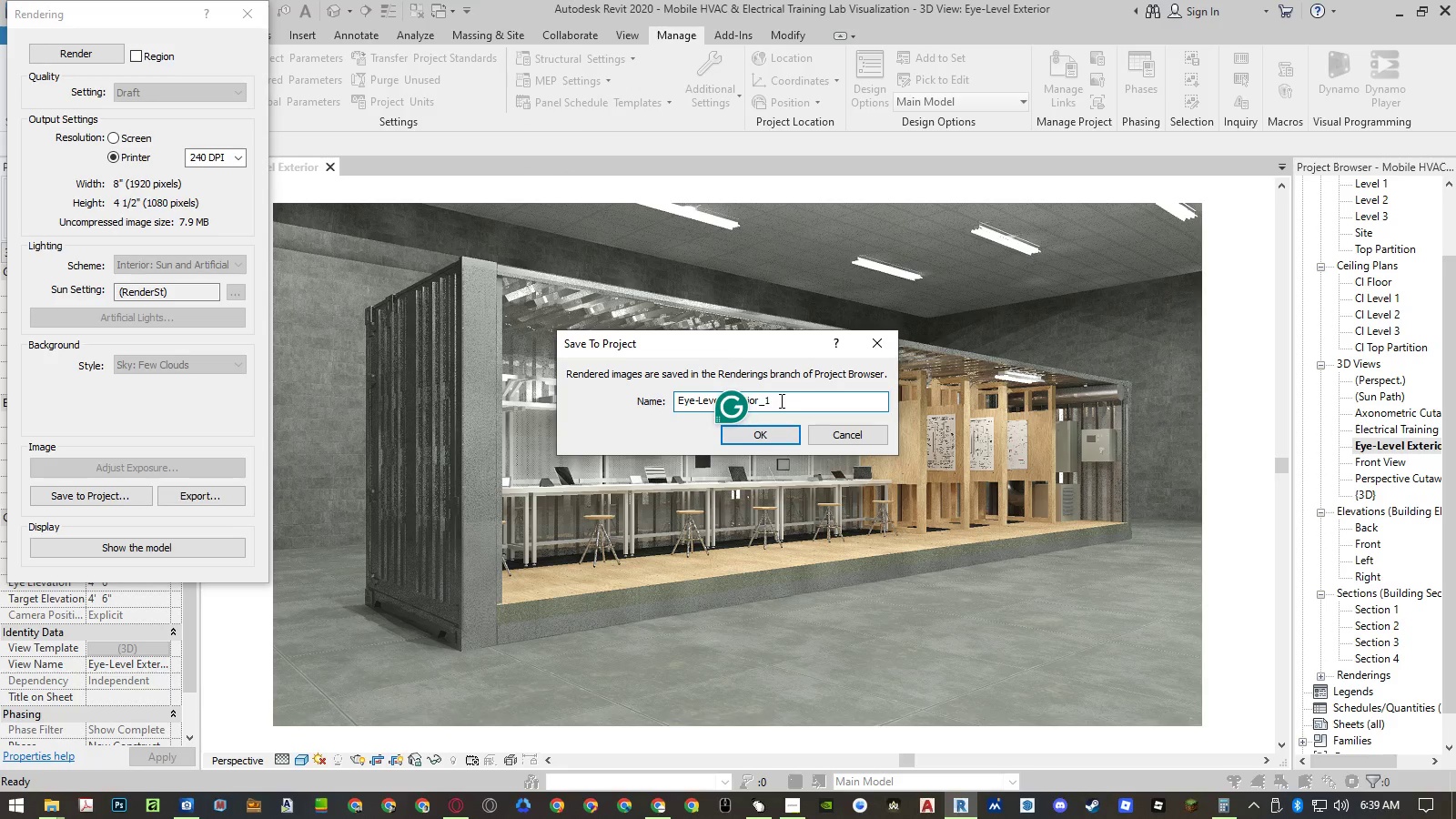 
key(Backspace)
 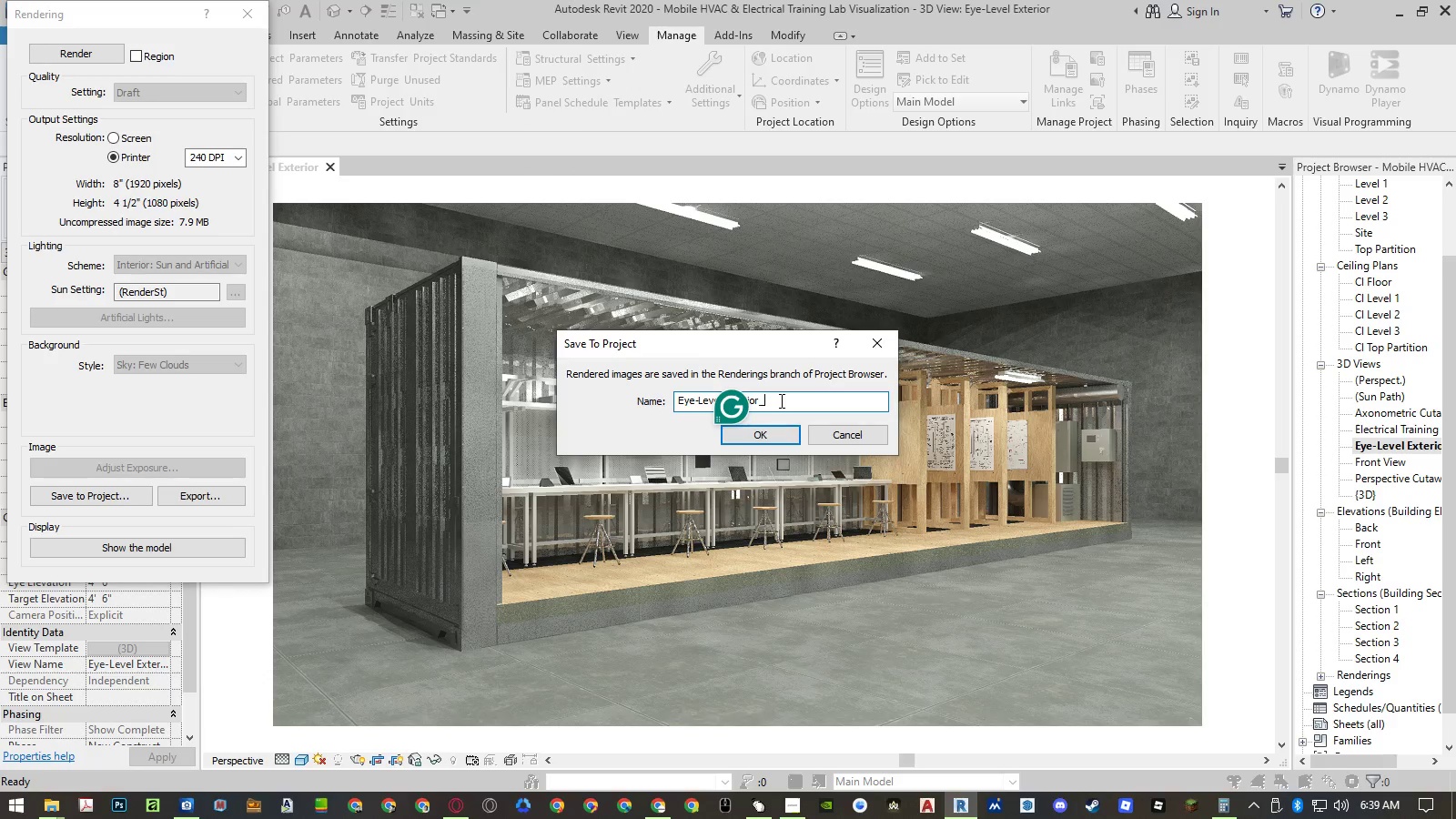 
key(Backspace)
 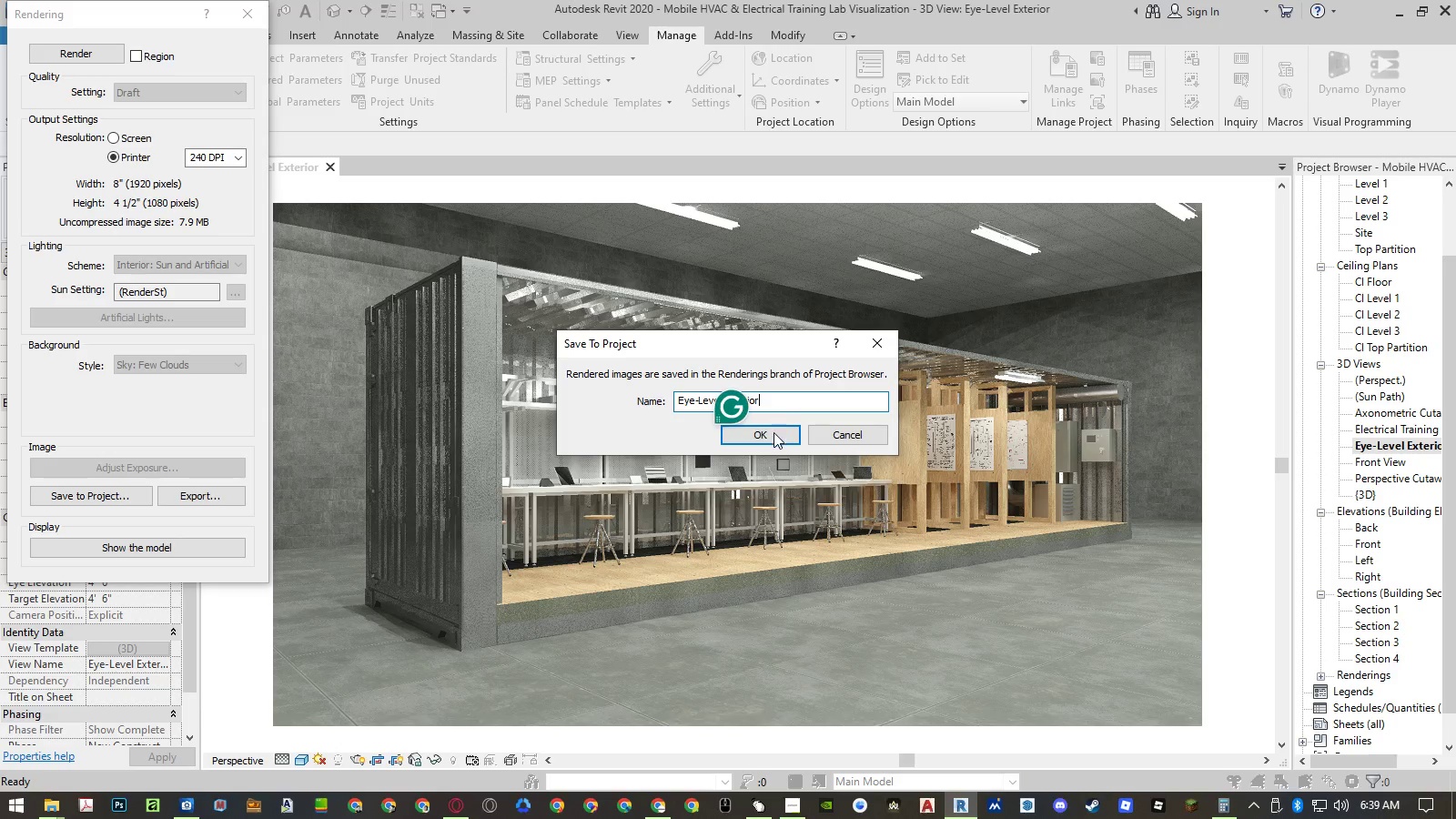 
left_click([773, 433])
 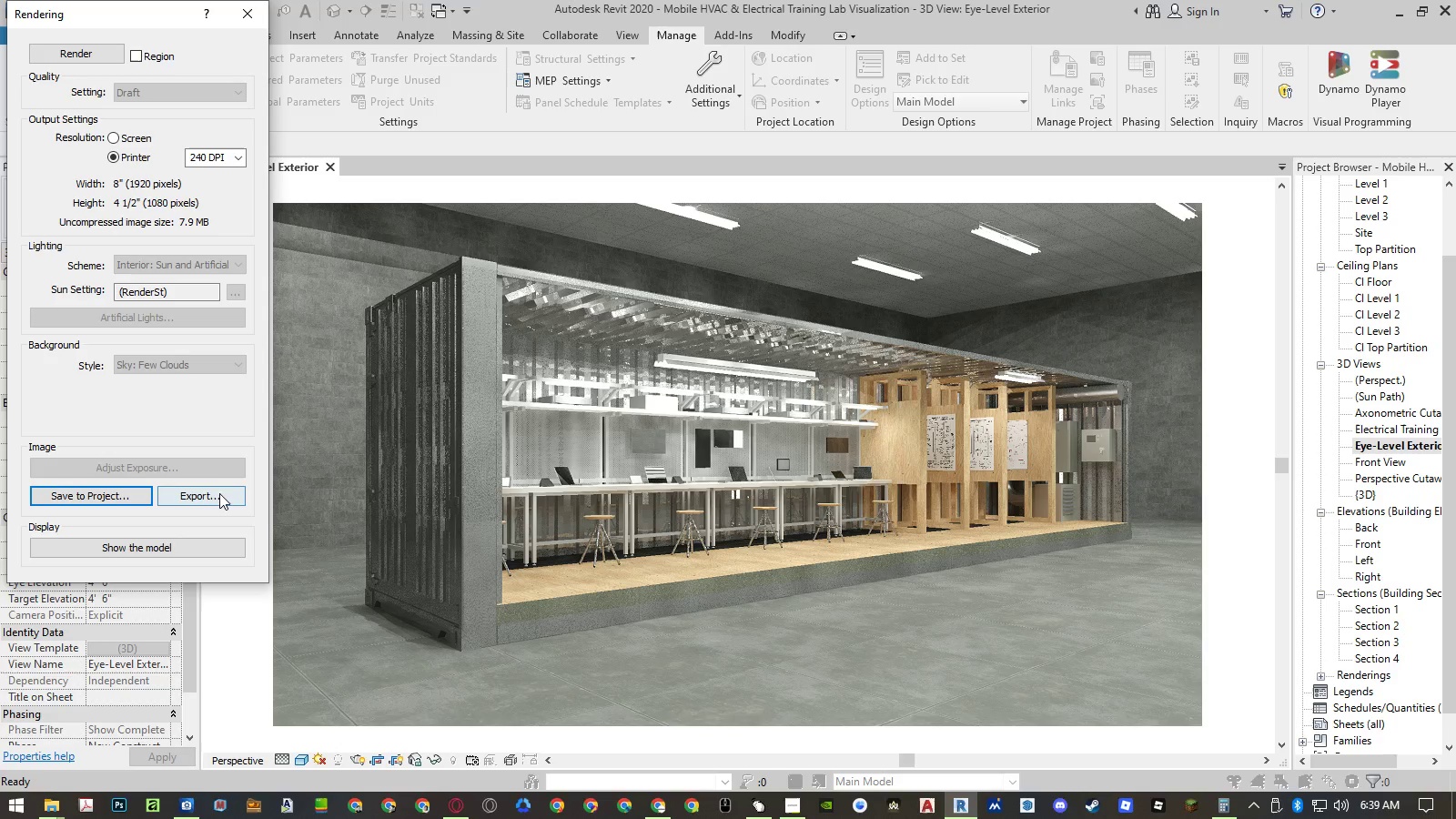 
left_click([219, 493])
 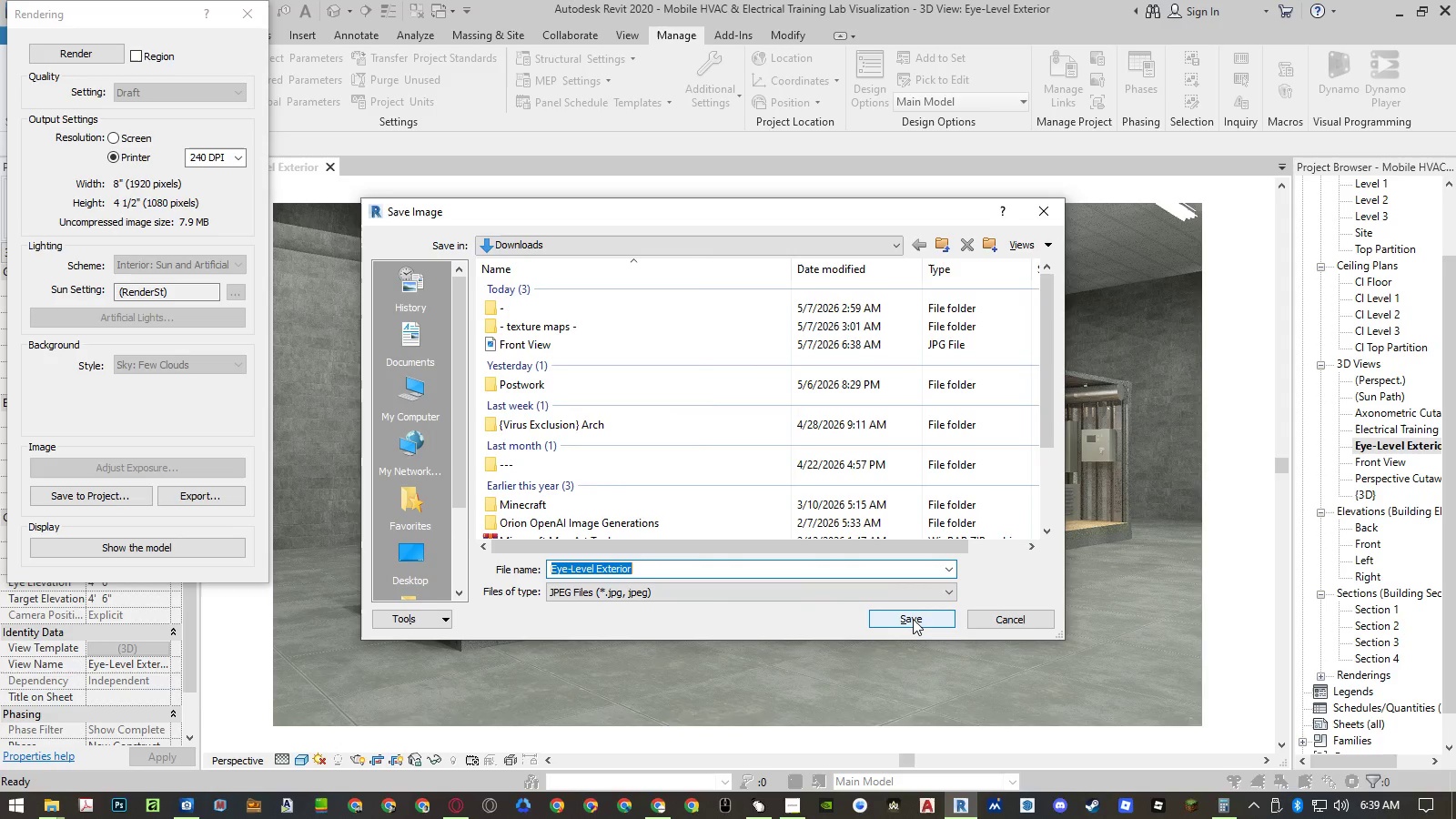 
left_click([913, 619])
 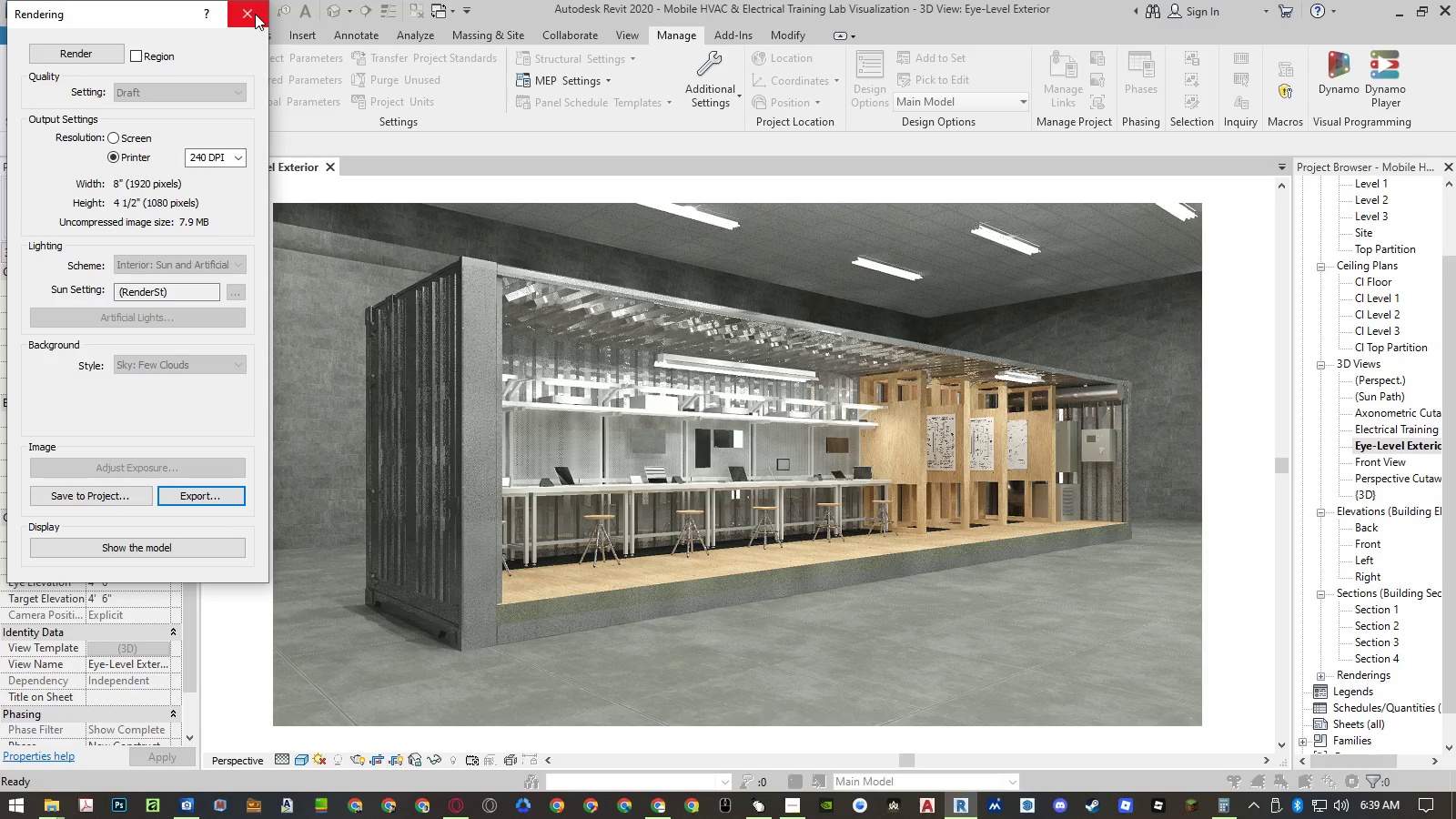 
left_click([255, 14])
 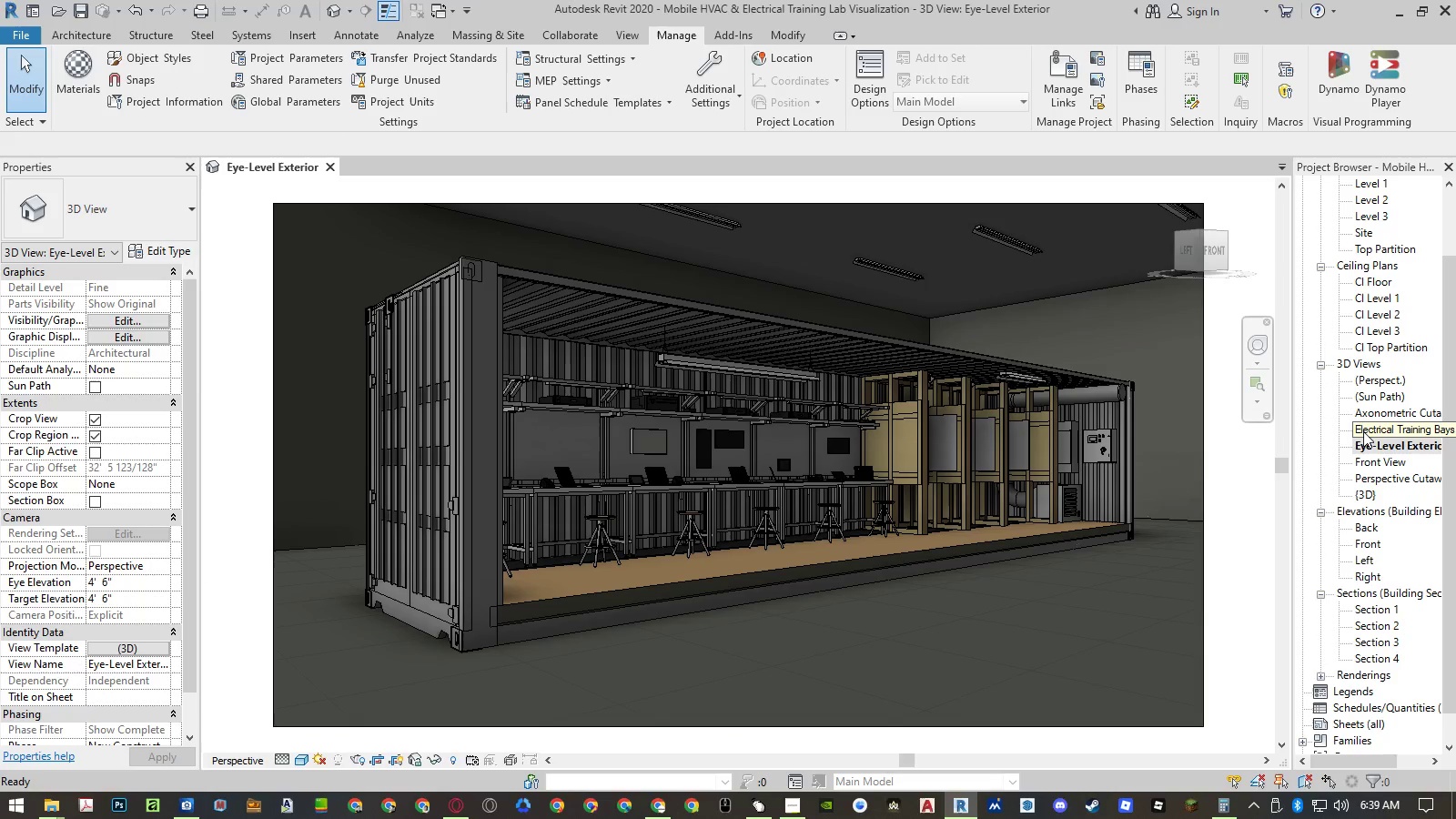 
double_click([1363, 434])
 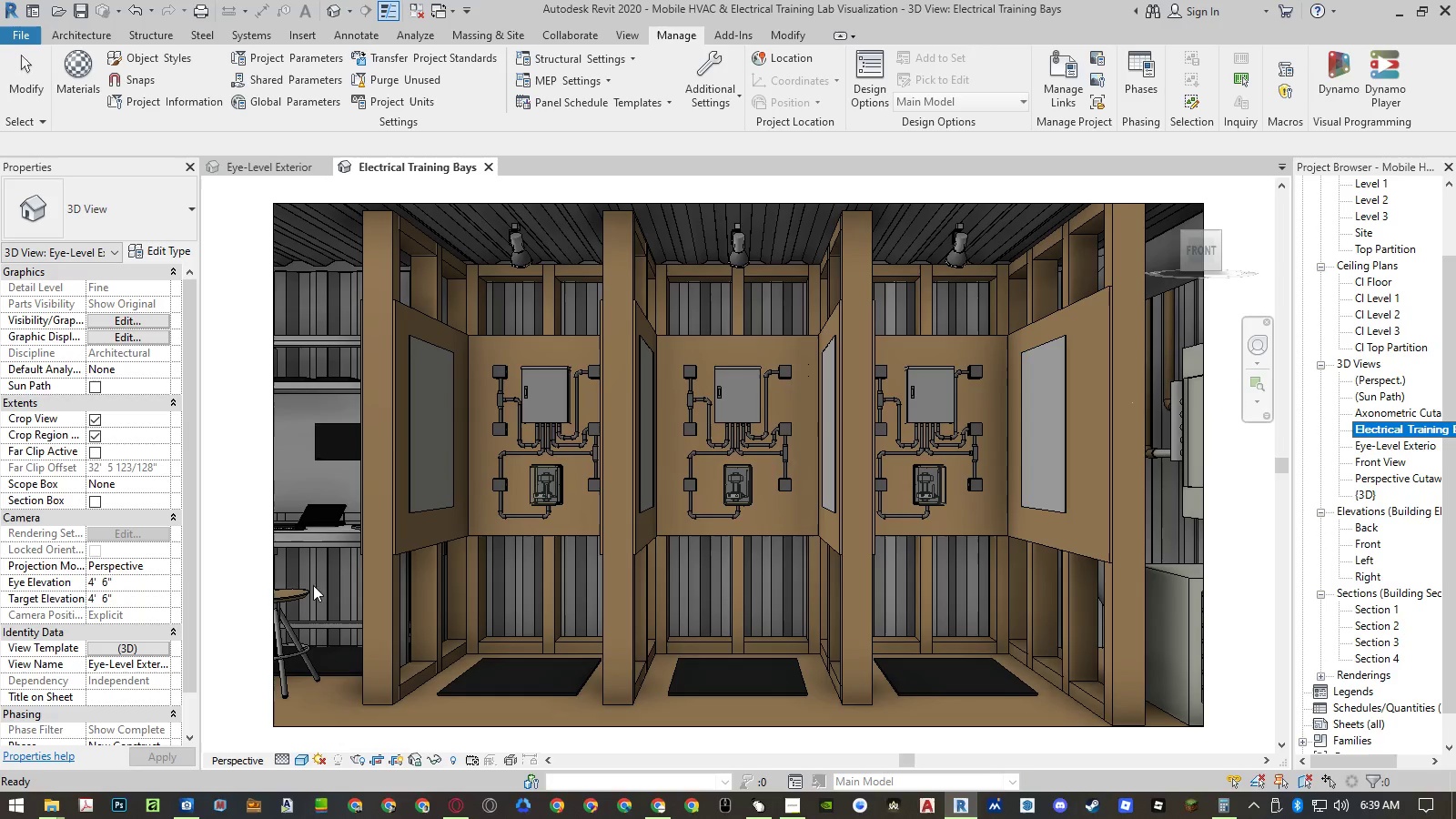 
left_click([243, 547])
 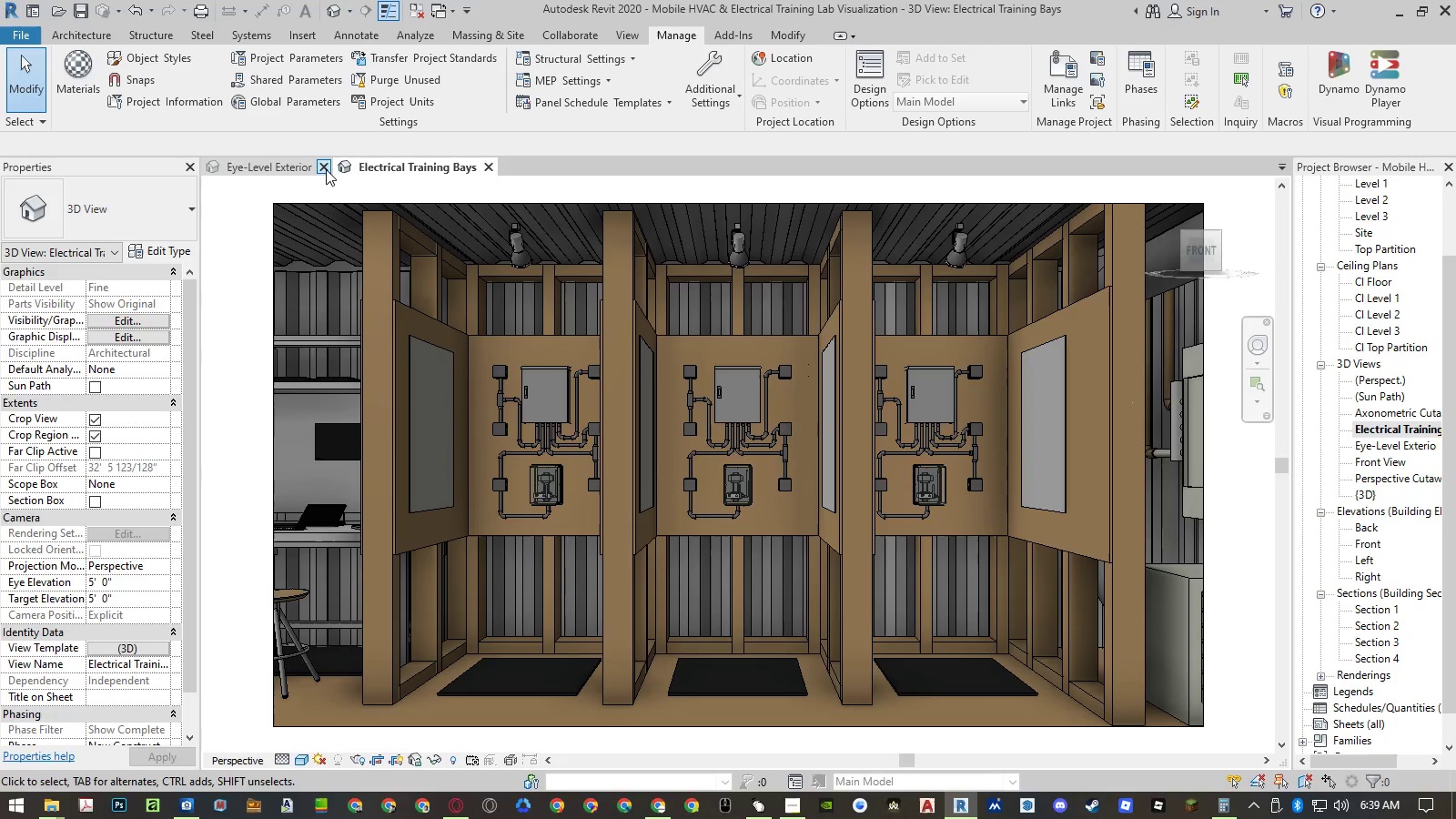 
left_click([326, 169])
 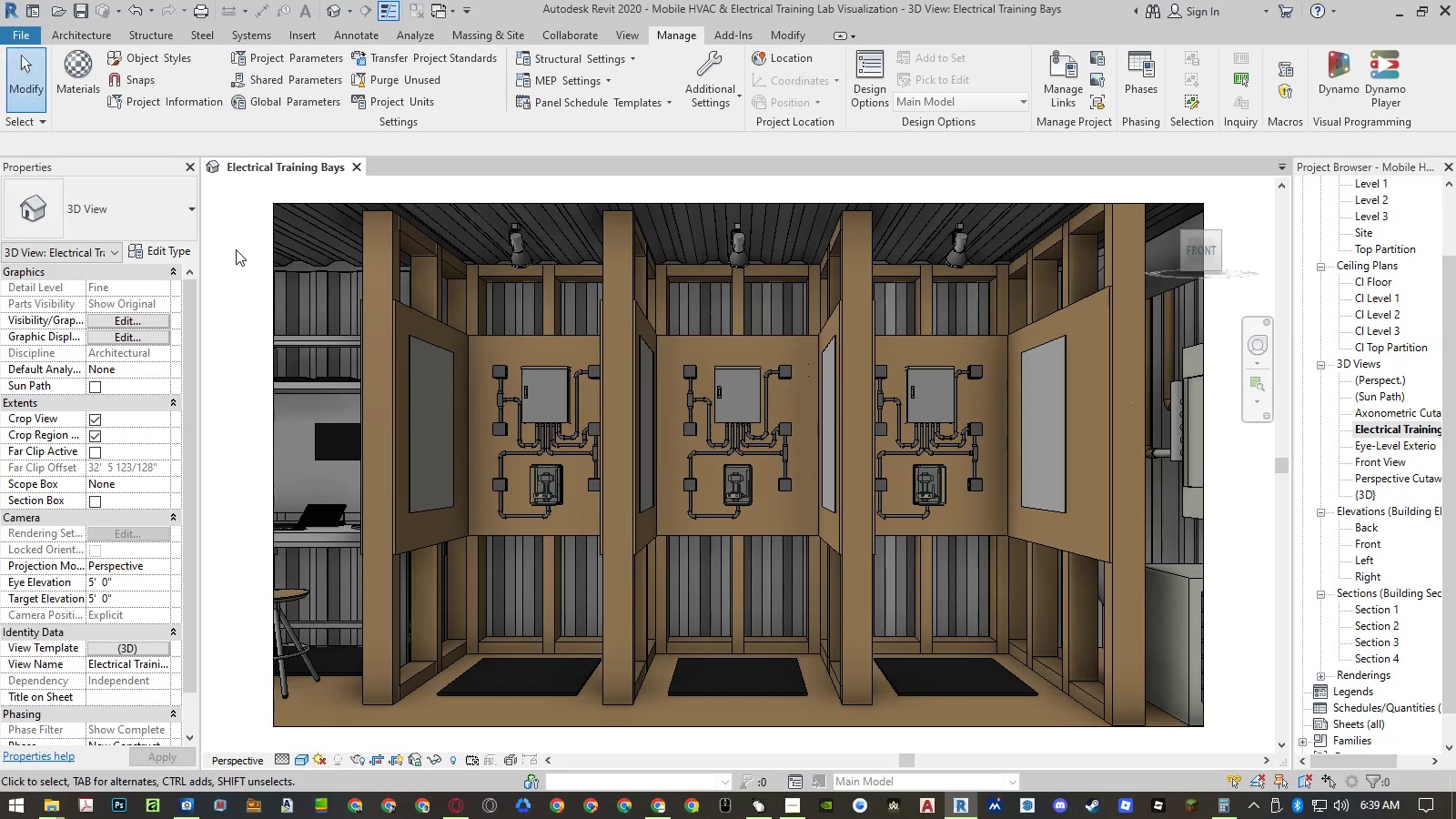 
left_click([236, 249])
 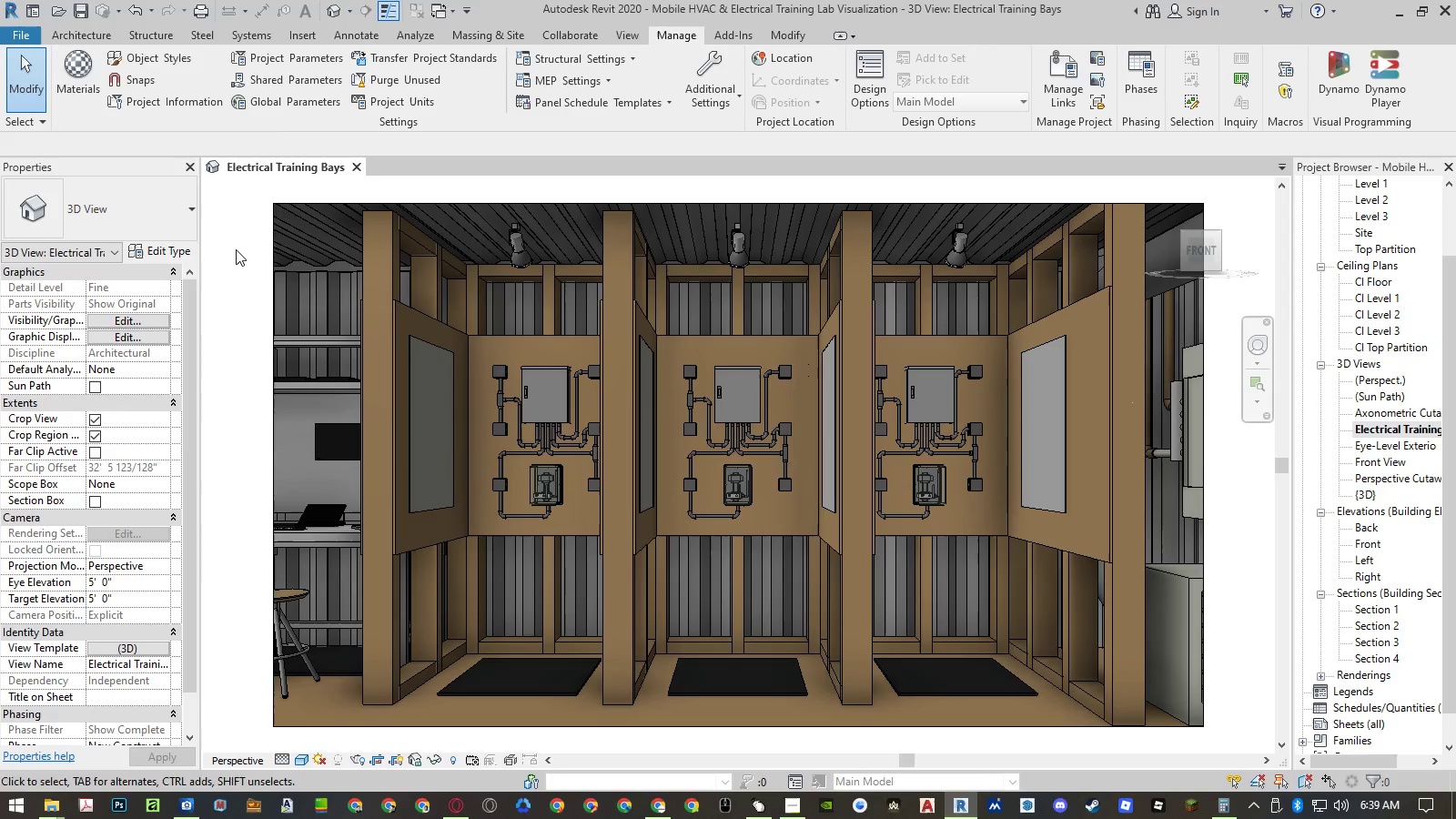 
type(rr)
 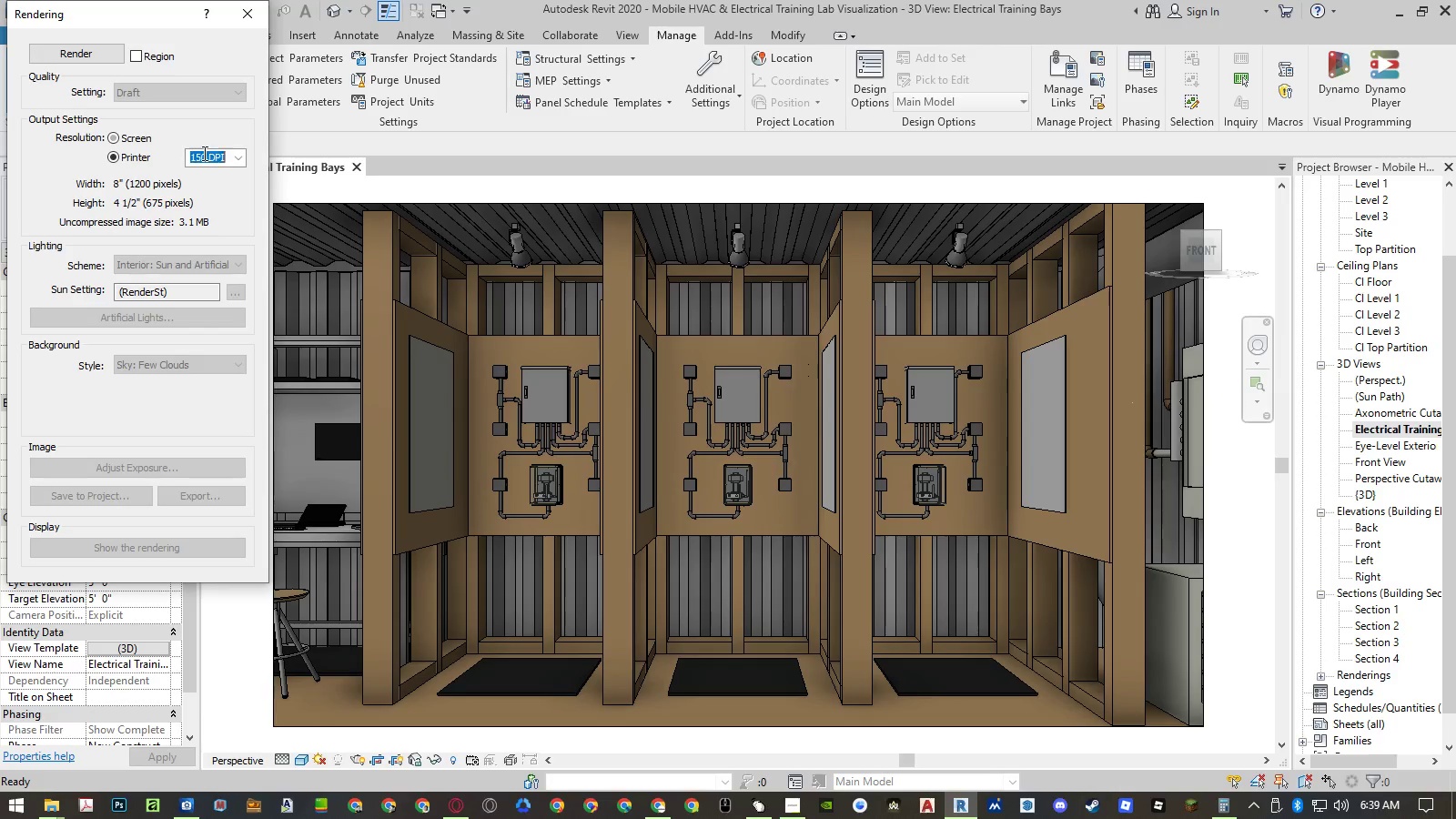 
left_click_drag(start_coordinate=[198, 156], to_coordinate=[178, 156])
 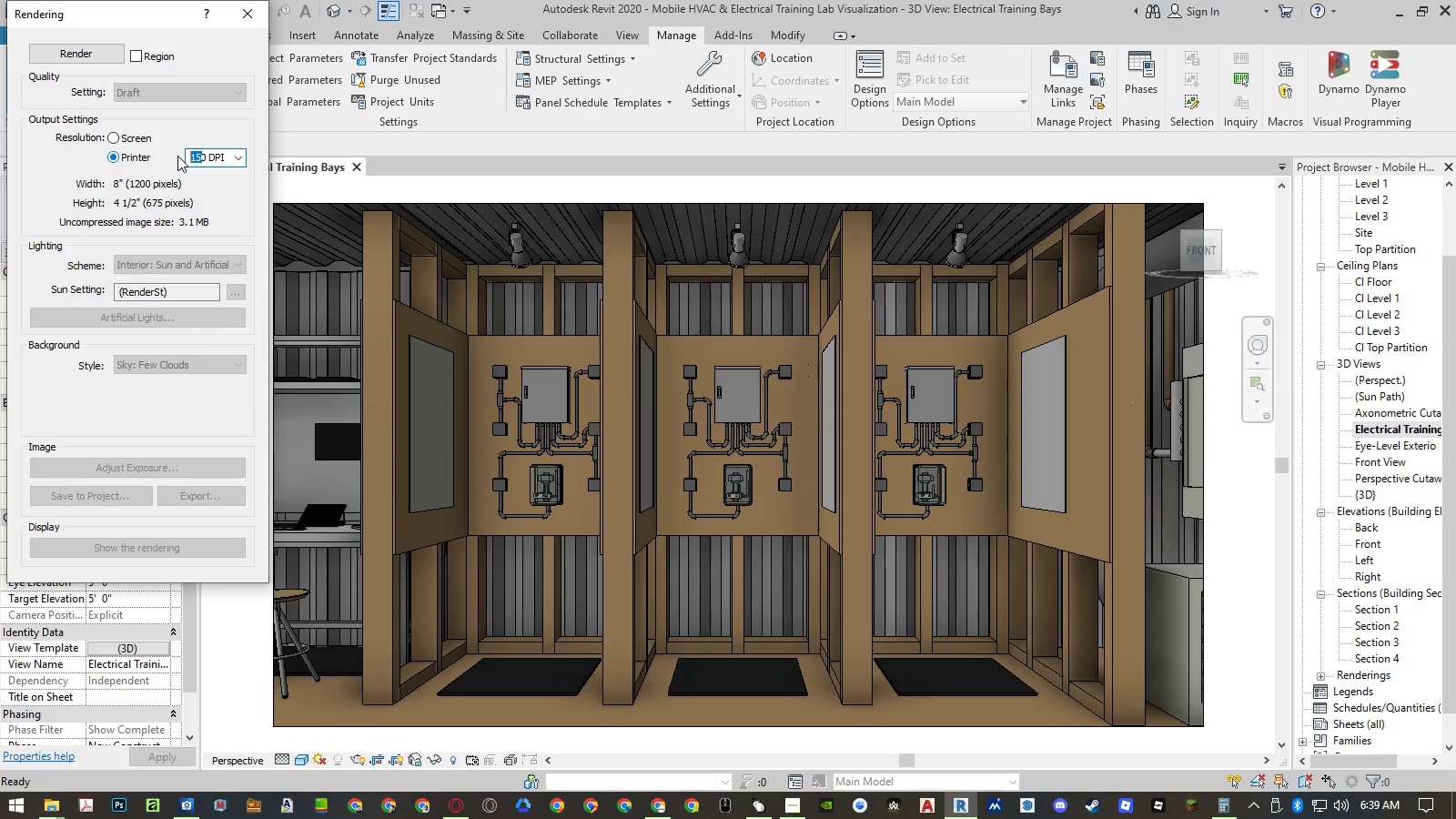 
key(Numpad2)
 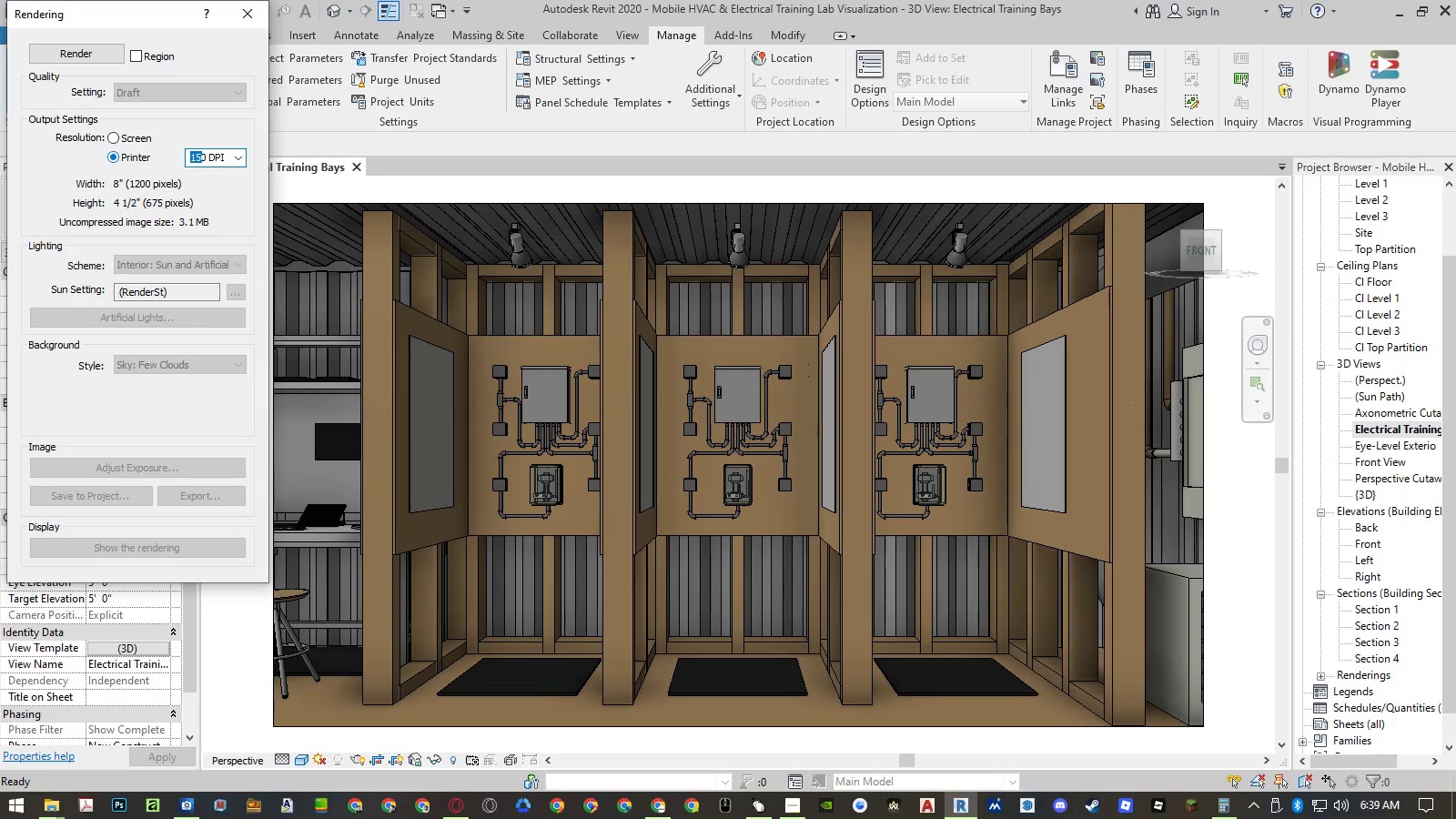 
key(Numpad4)
 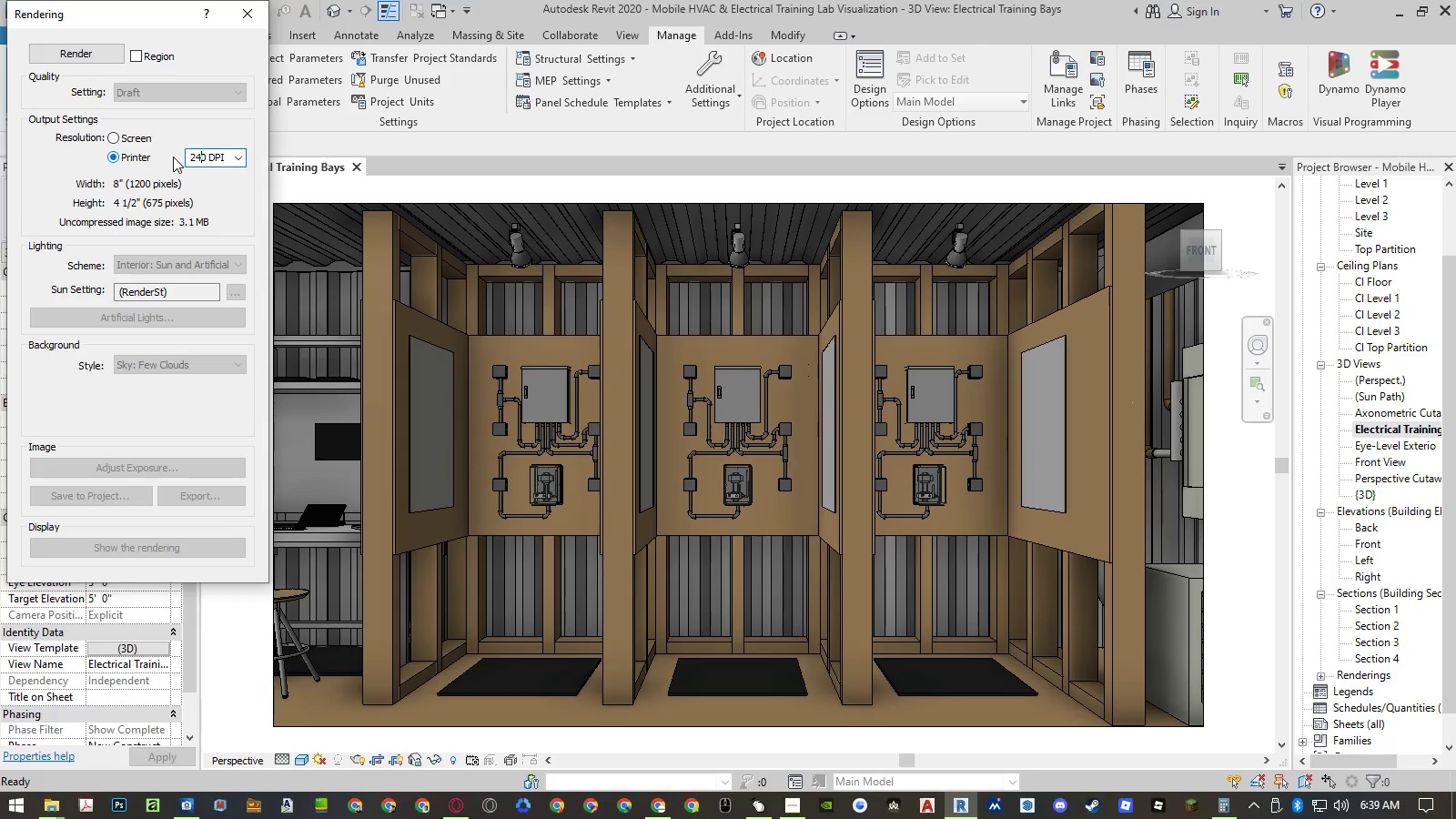 
key(NumpadEnter)
 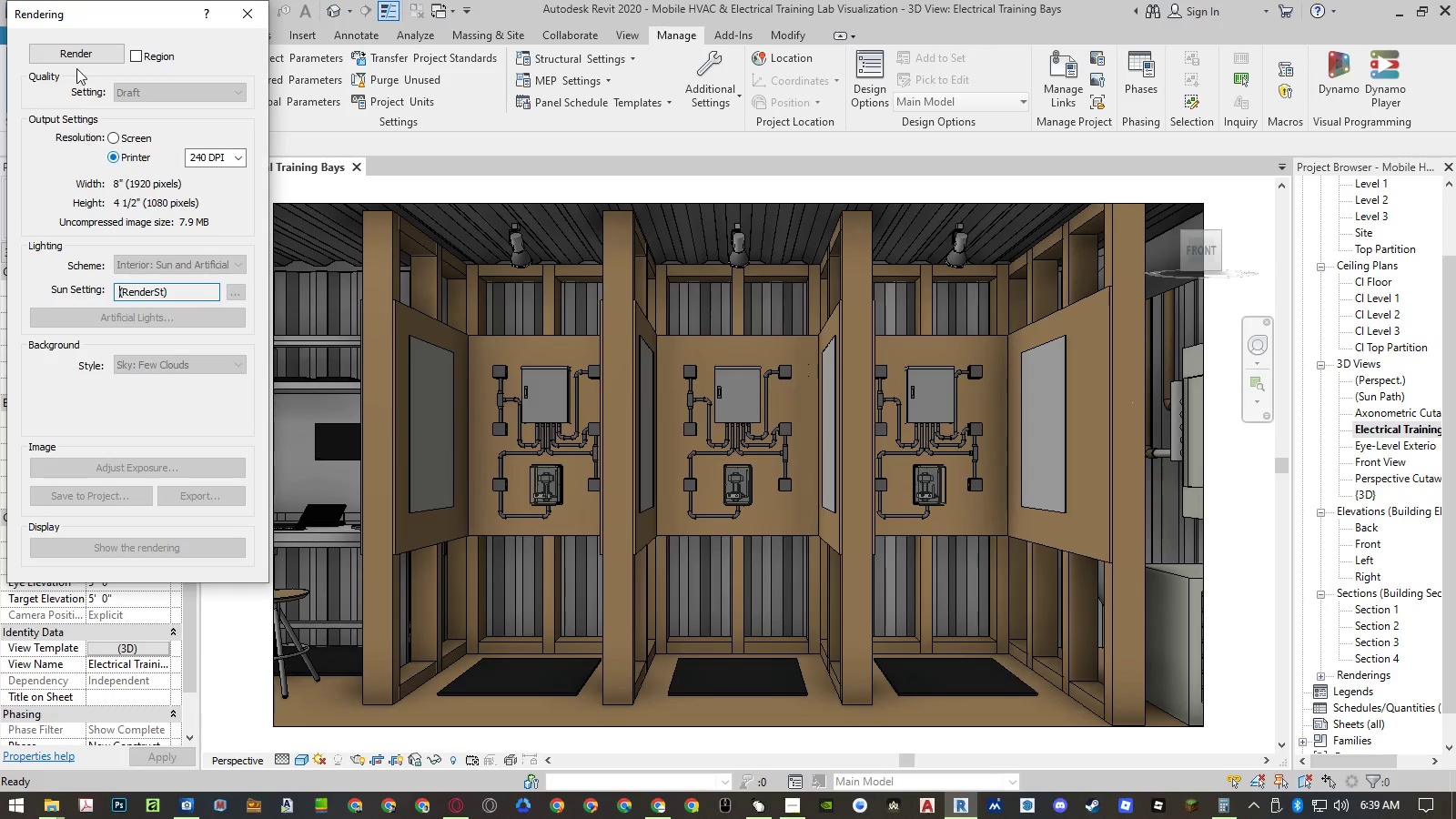 
left_click([78, 55])
 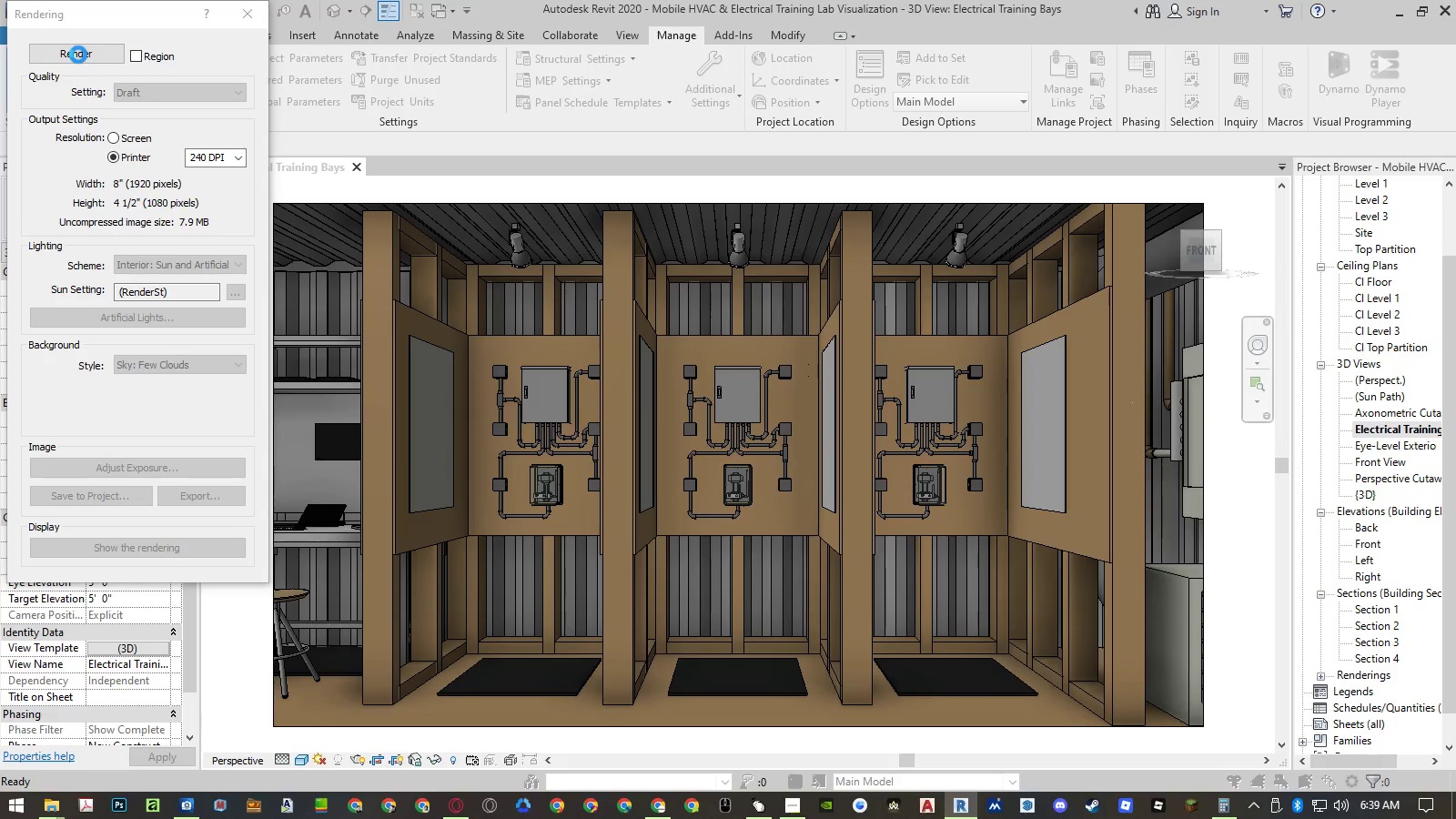 
key(Shift+F4)
 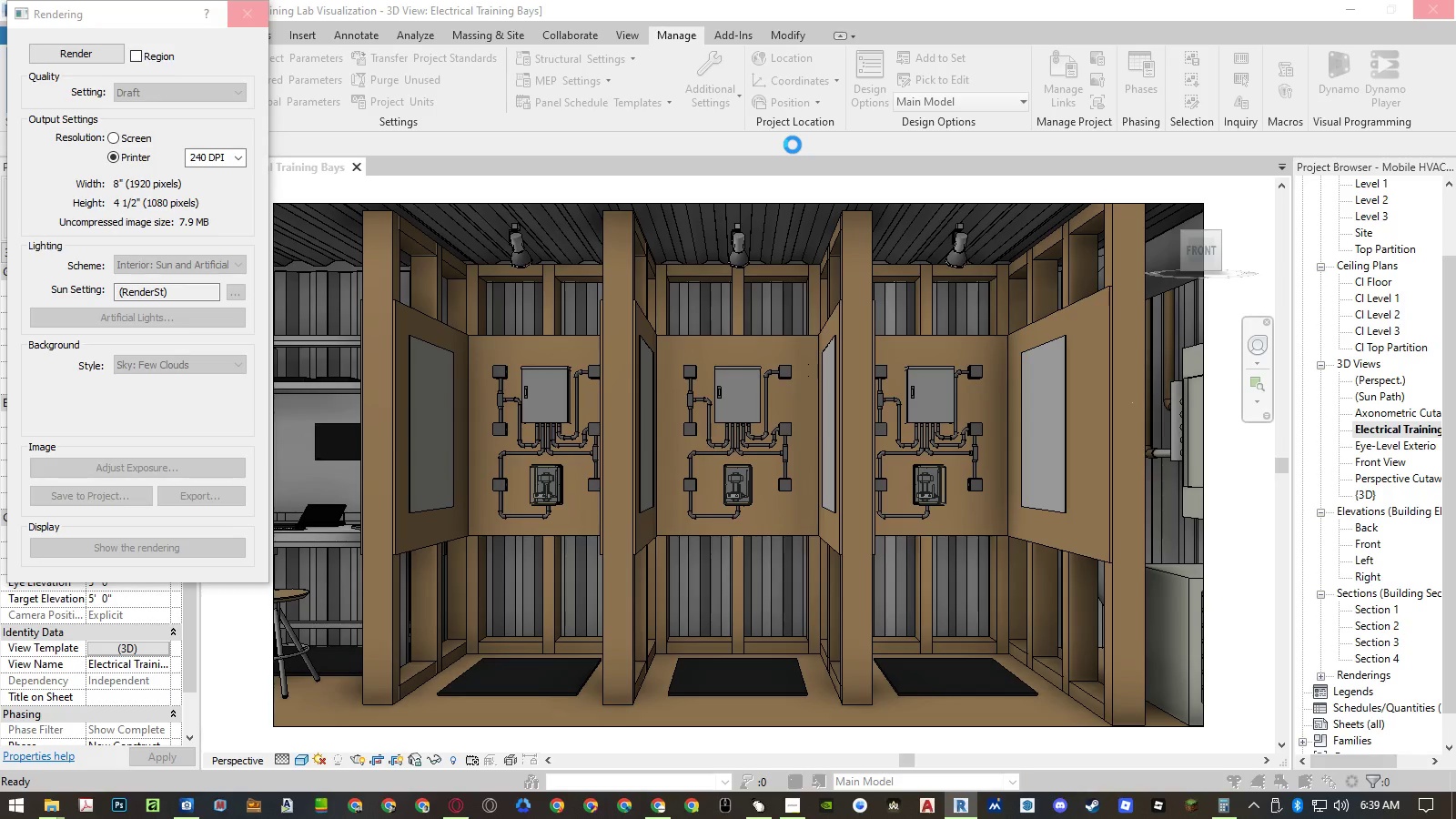 
wait(15.08)
 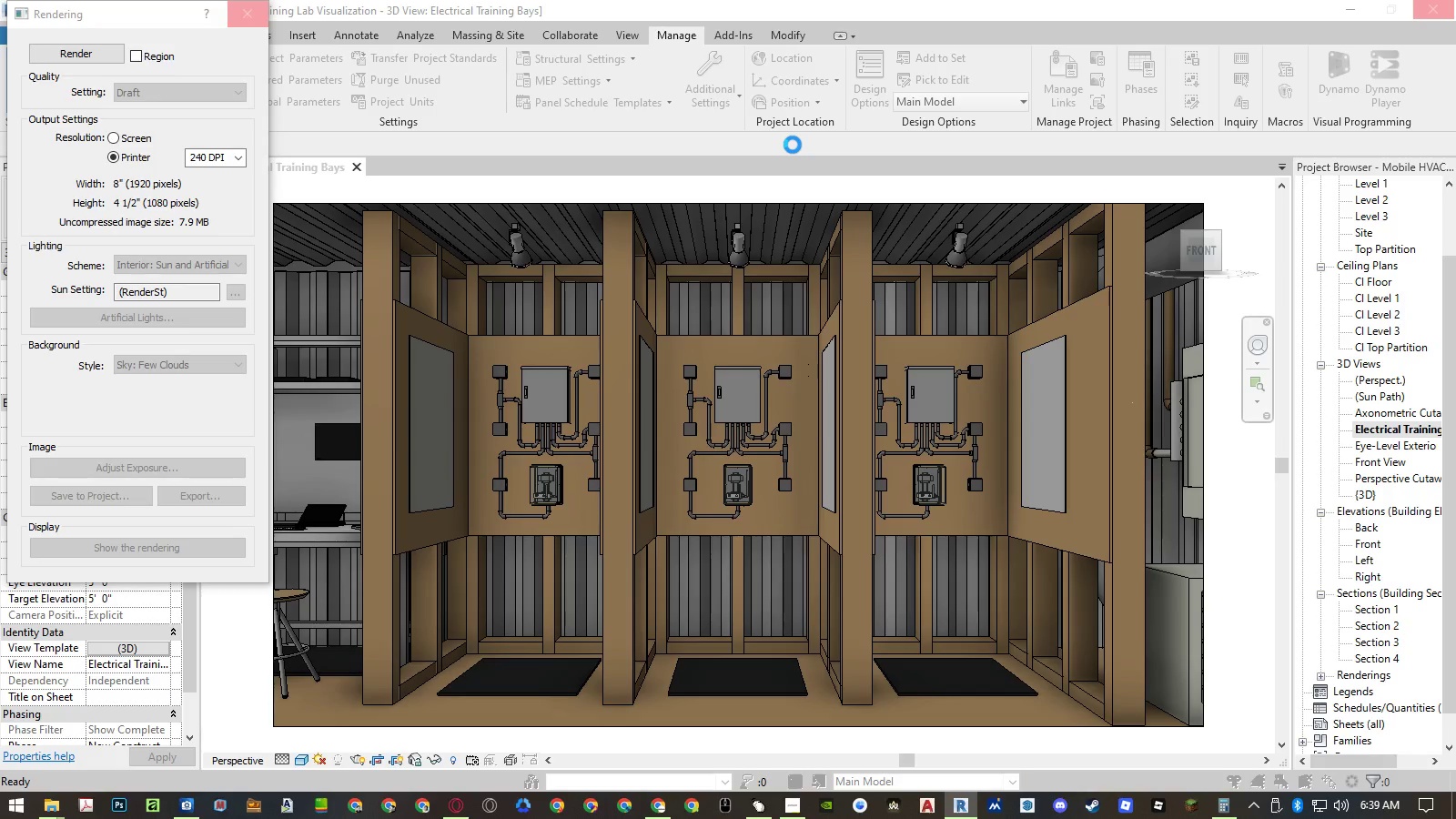 
left_click([248, 60])
 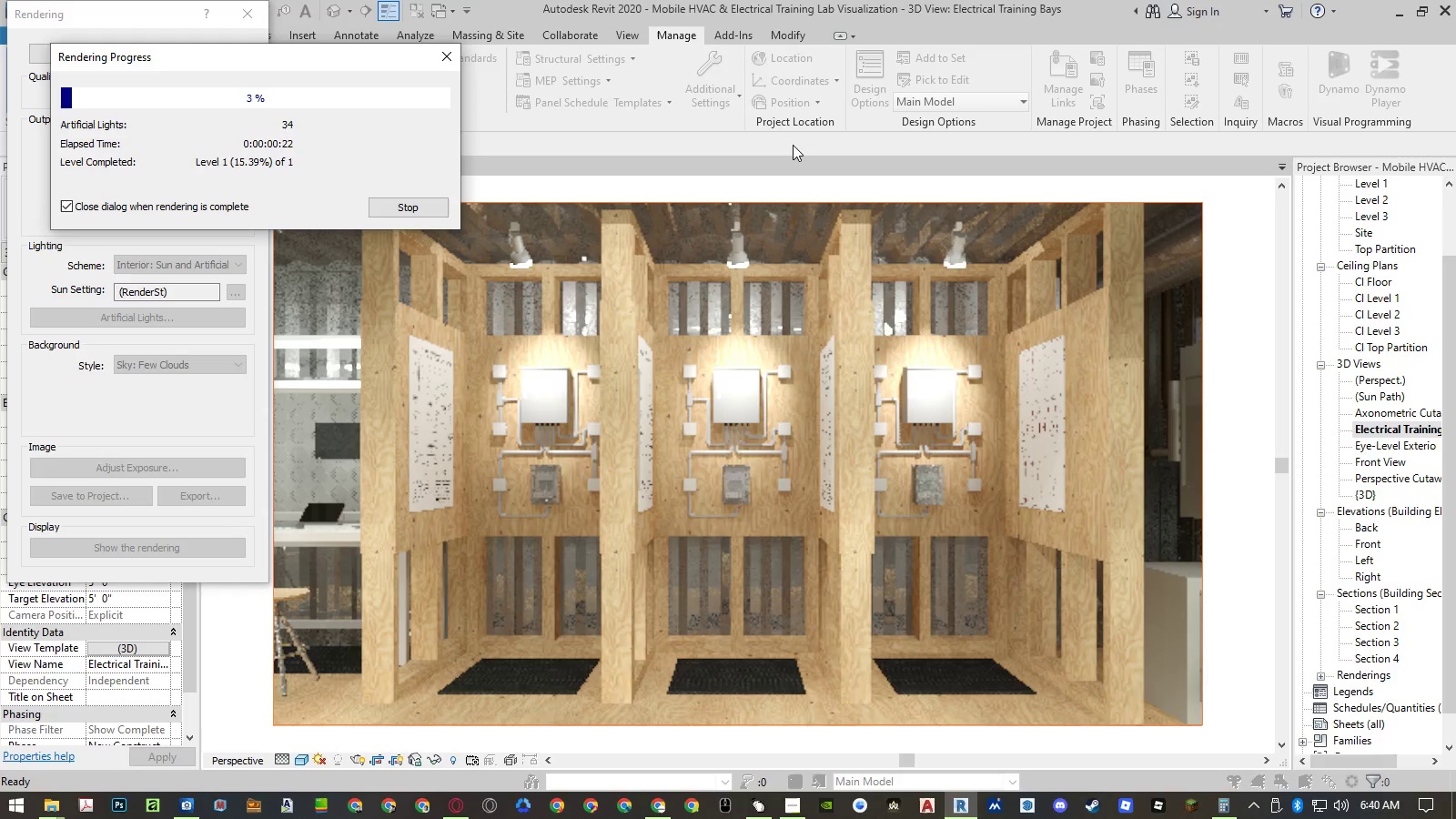 
wait(10.06)
 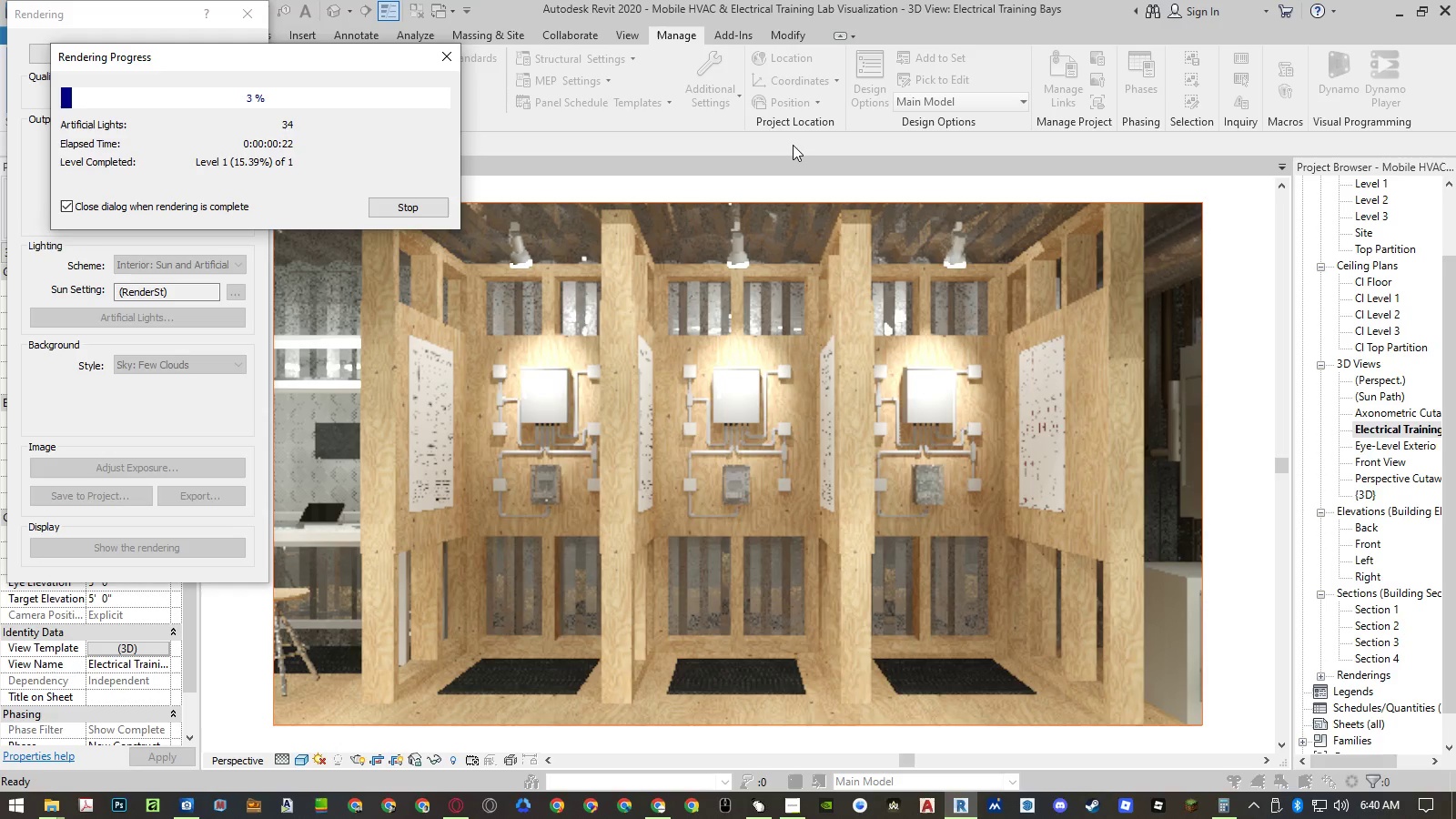 
left_click([248, 60])
 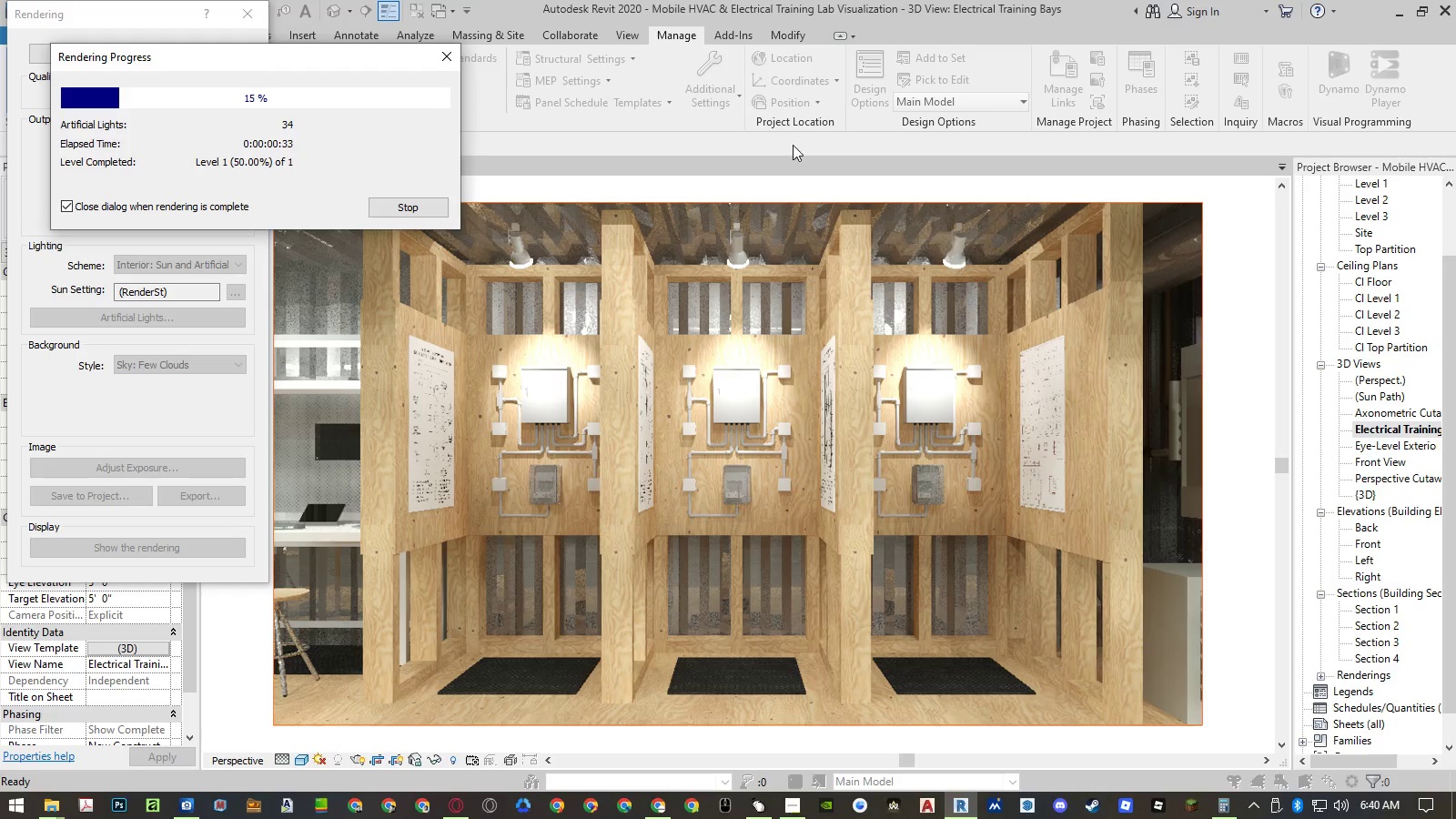 
wait(10.08)
 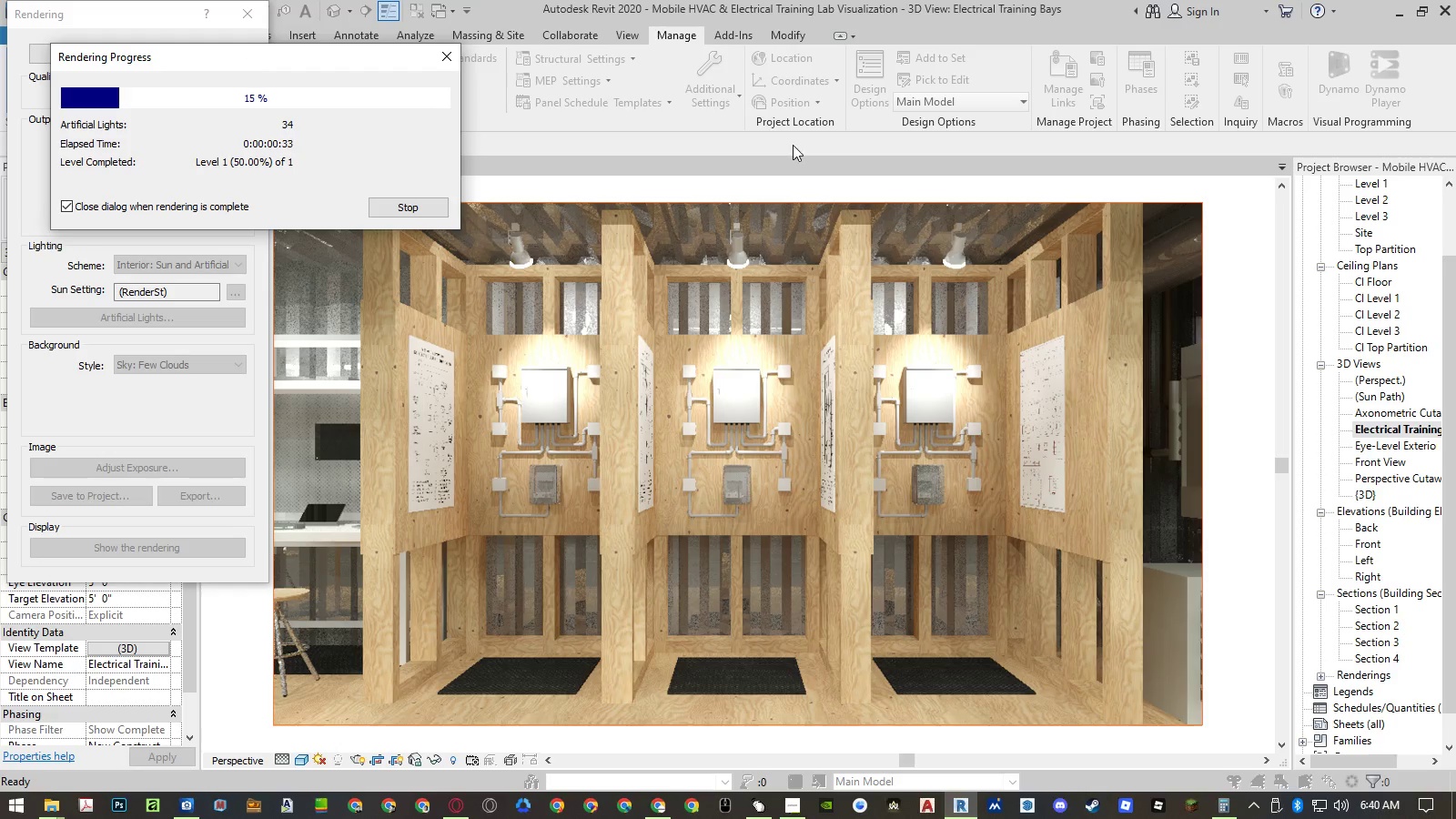 
left_click([248, 60])
 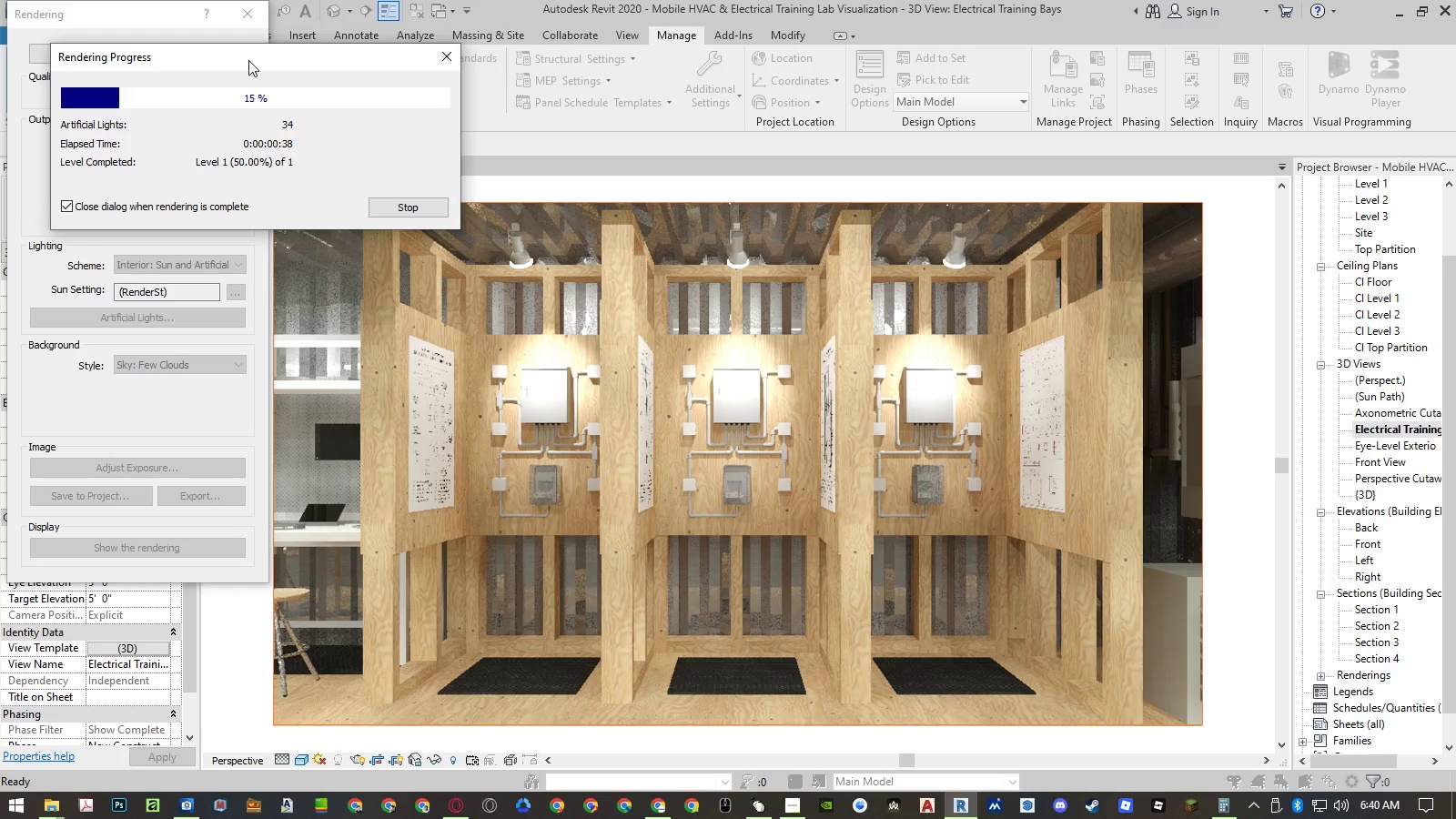 
wait(10.06)
 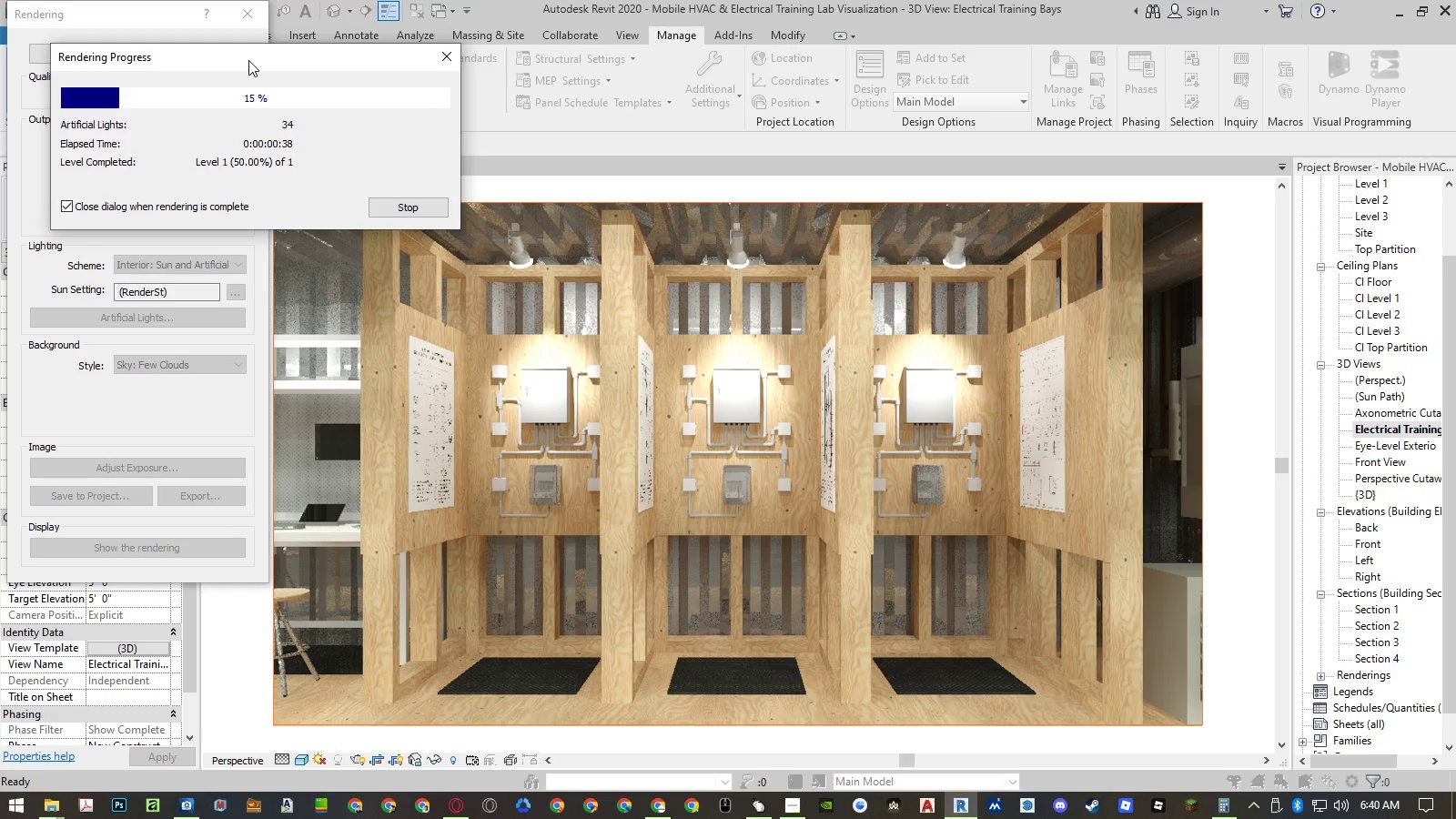 
left_click([248, 60])
 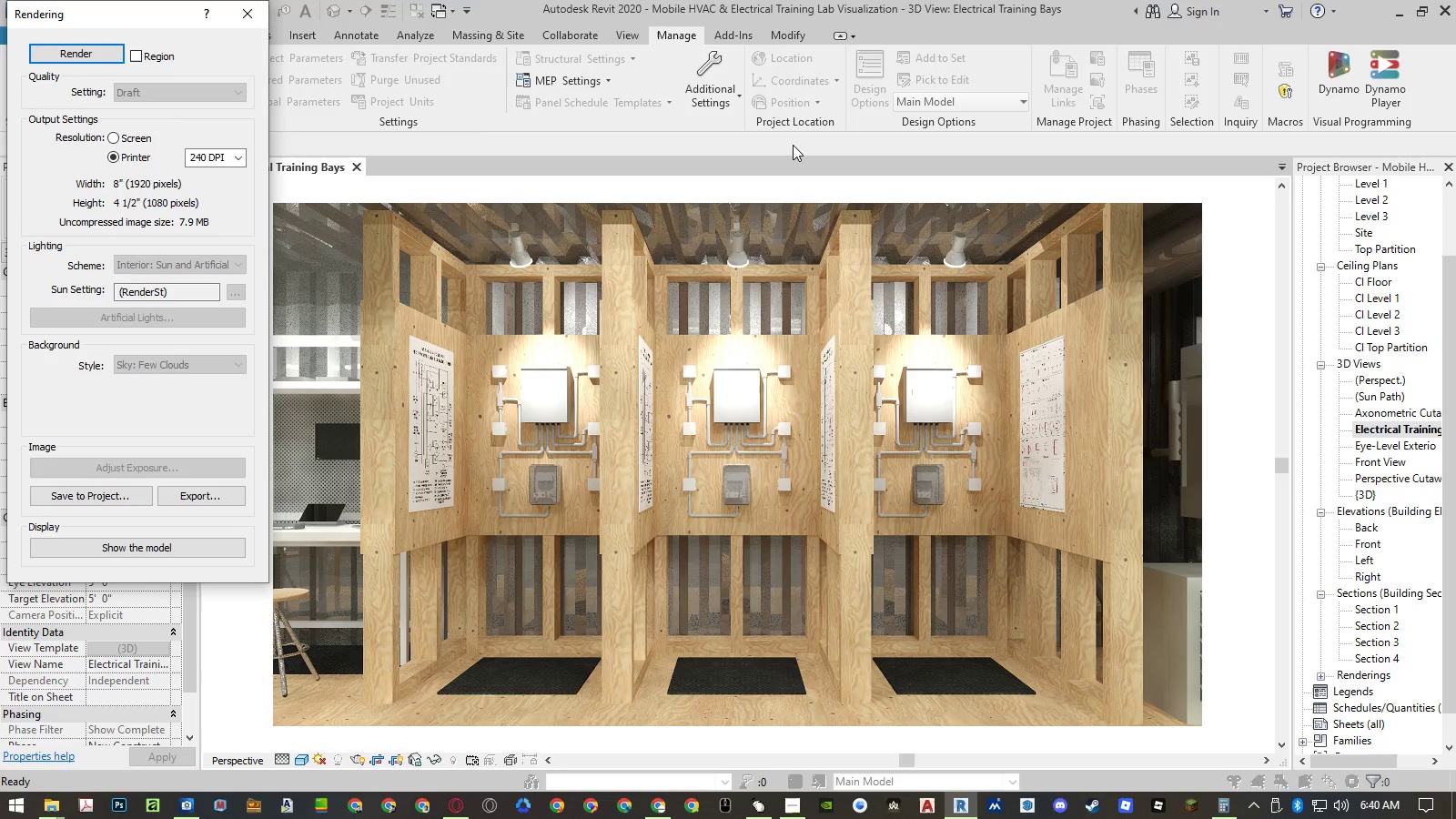 
wait(10.03)
 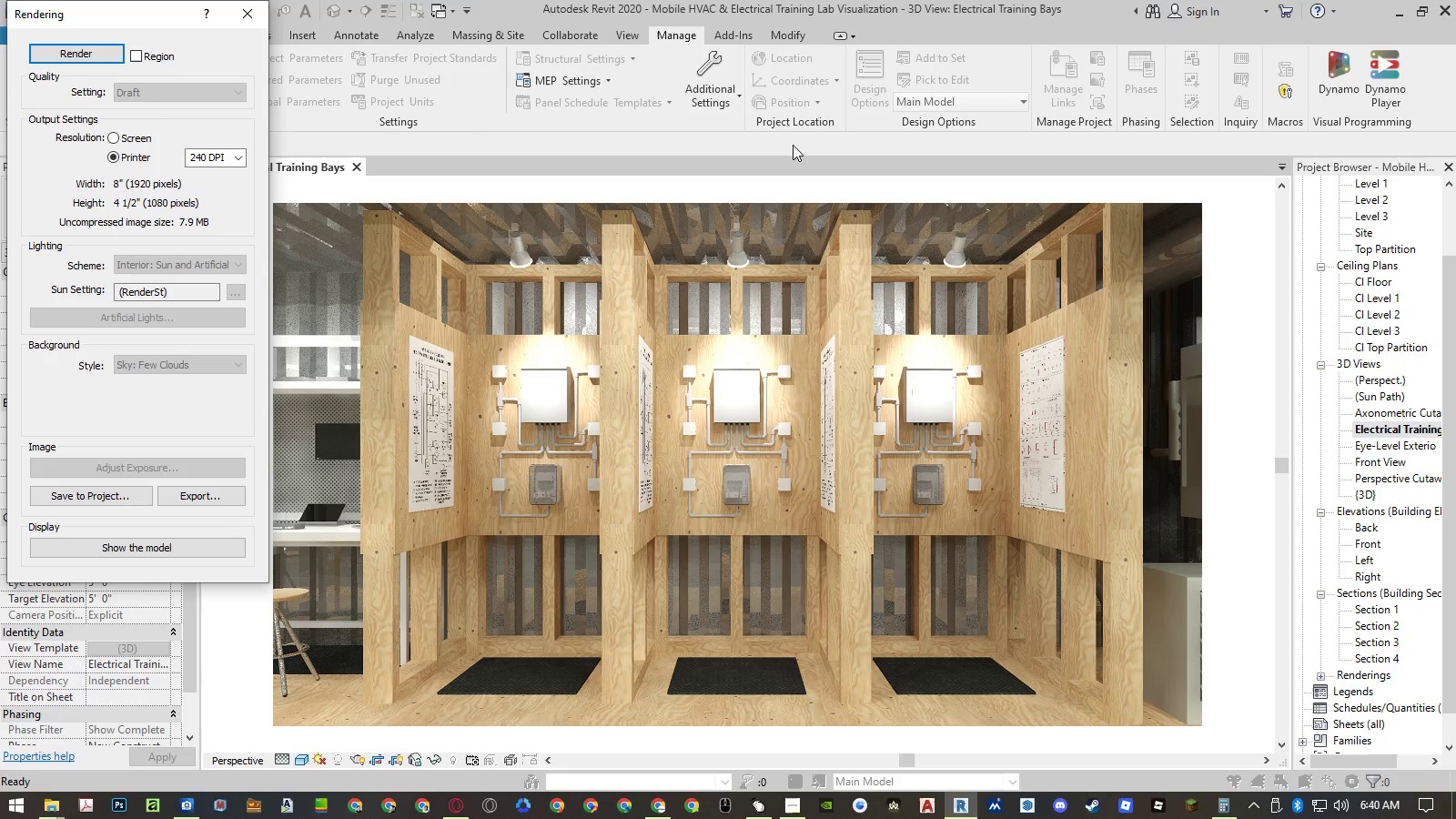 
left_click([248, 60])
 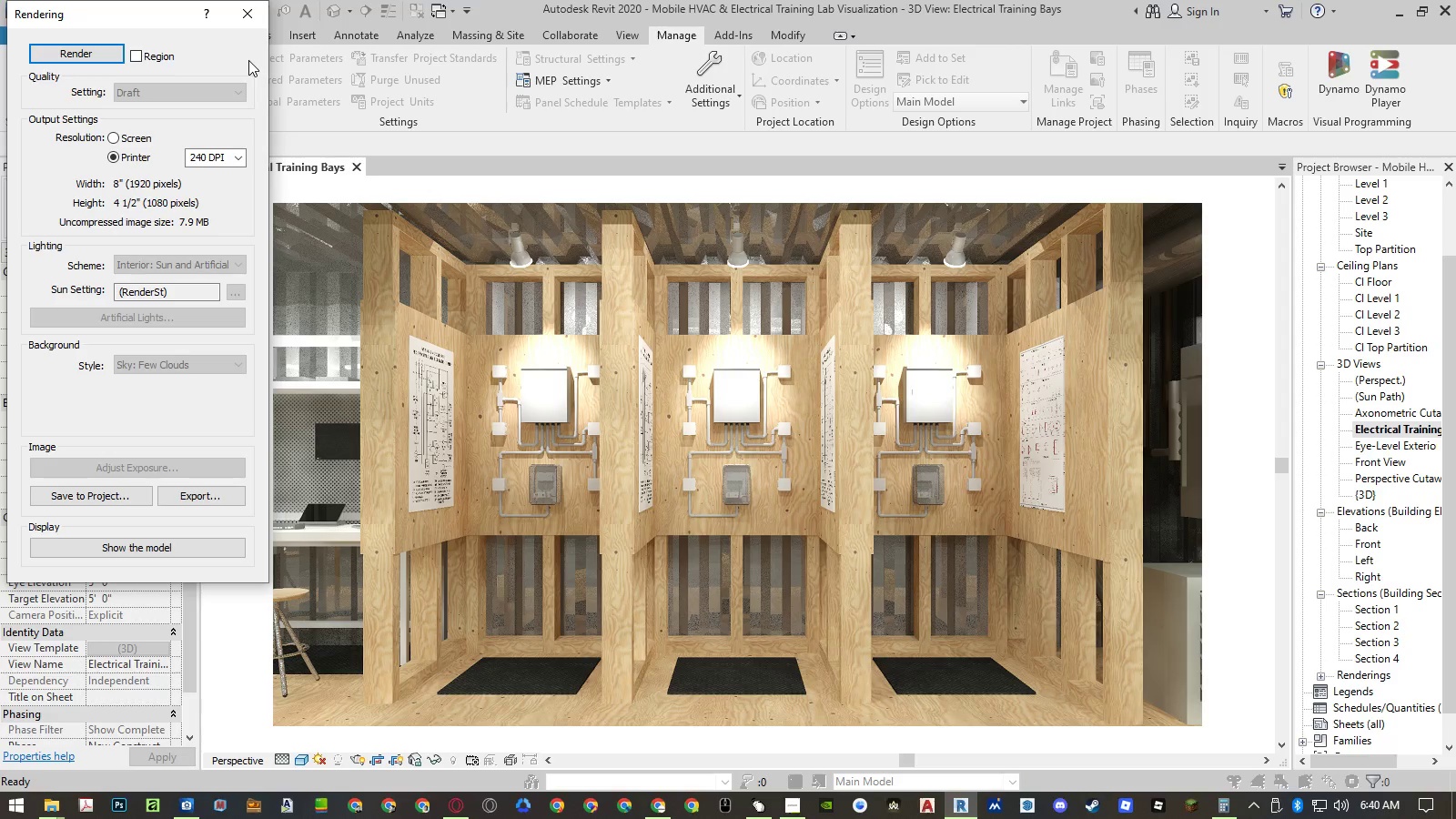 
wait(5.64)
 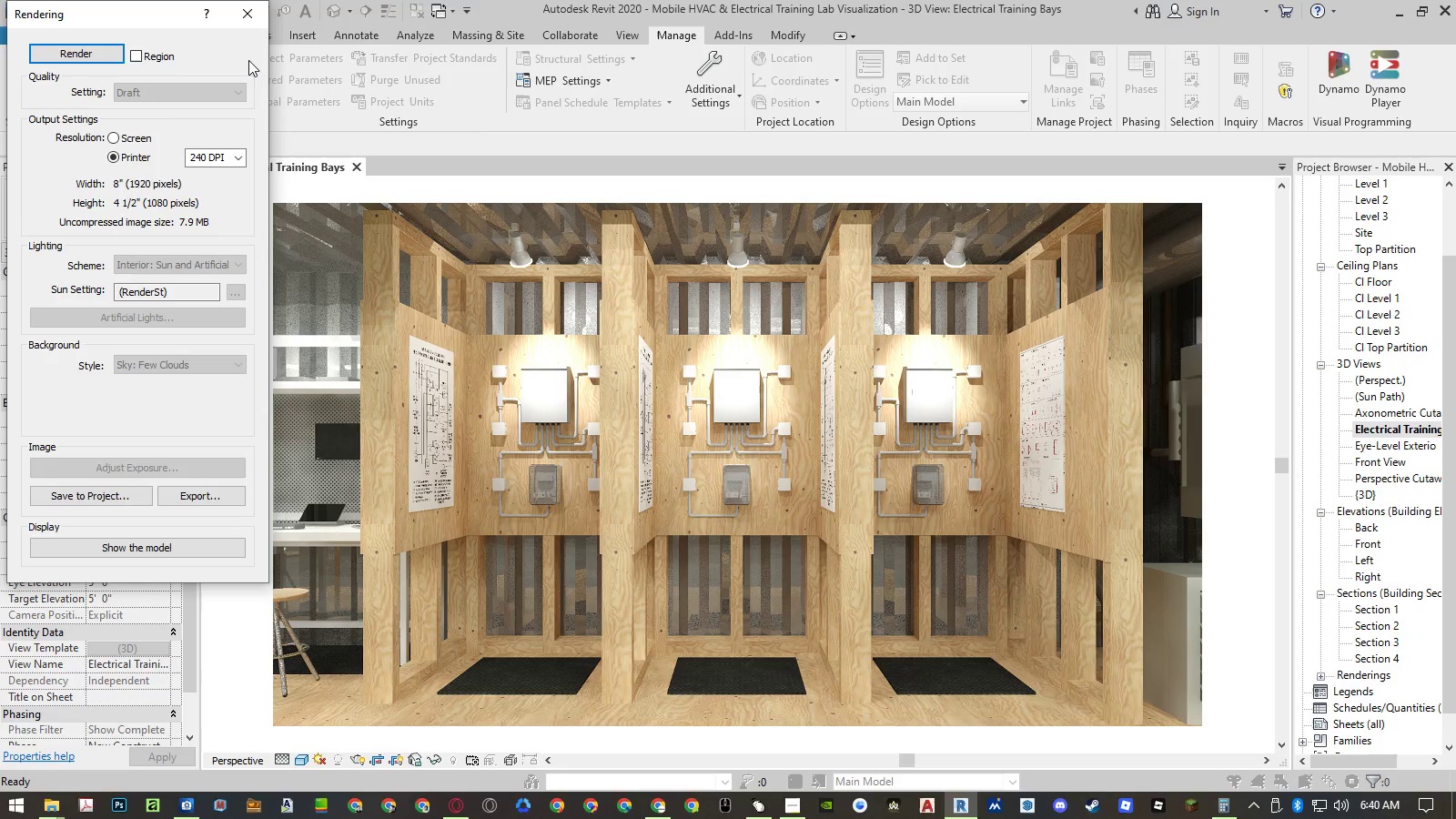 
key(Shift+F8)
 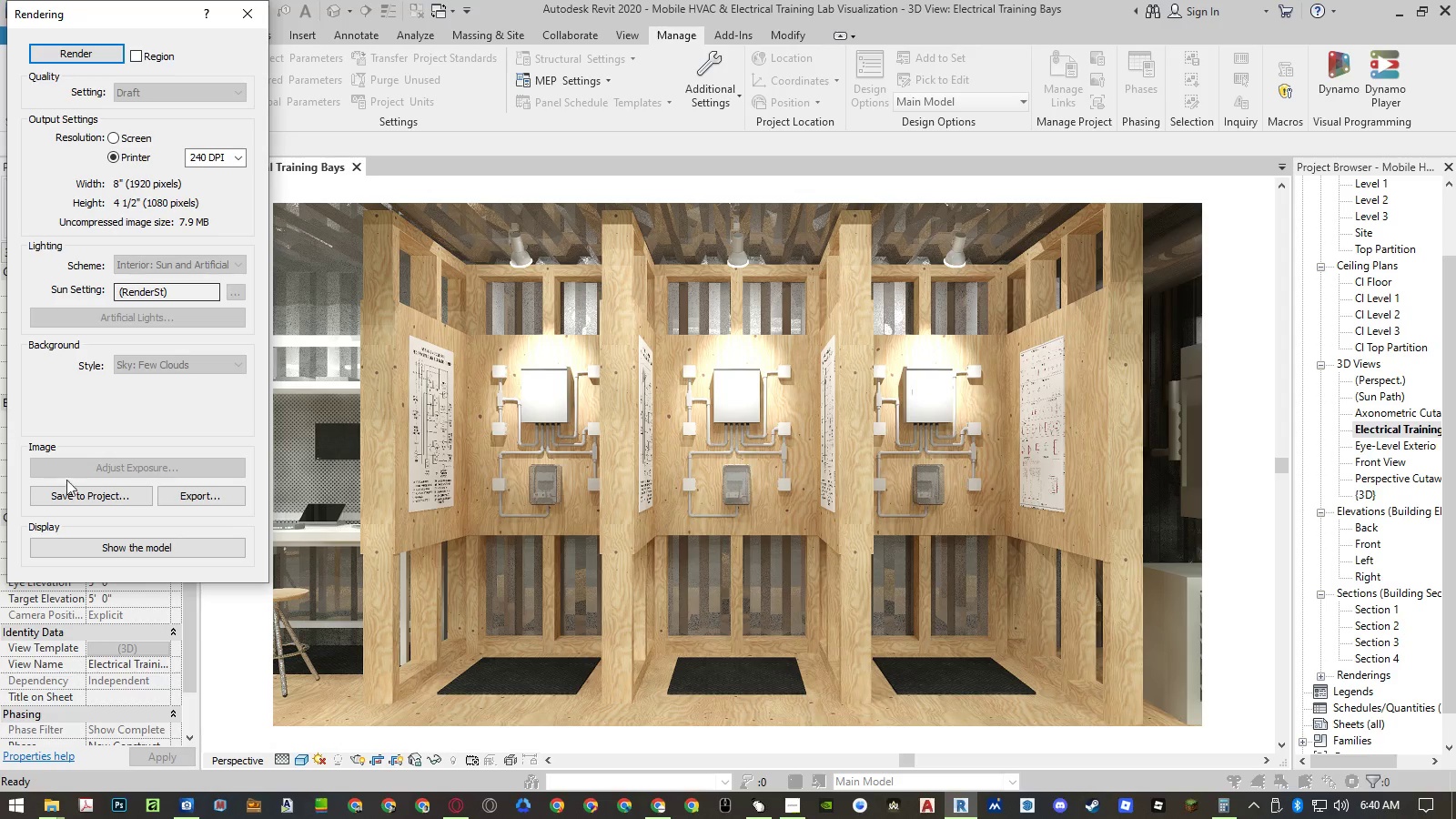 
left_click([104, 497])
 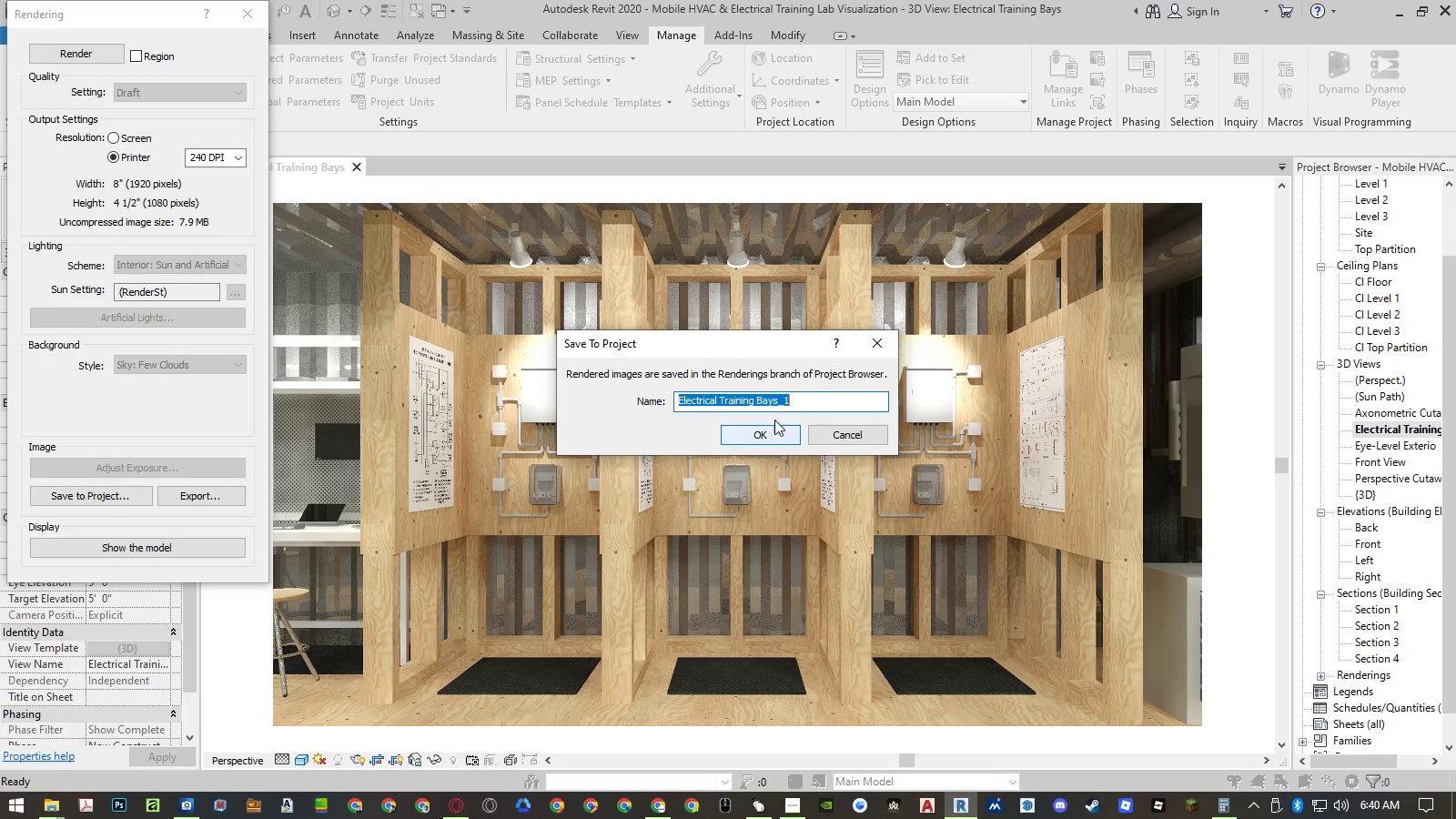 
left_click([800, 402])
 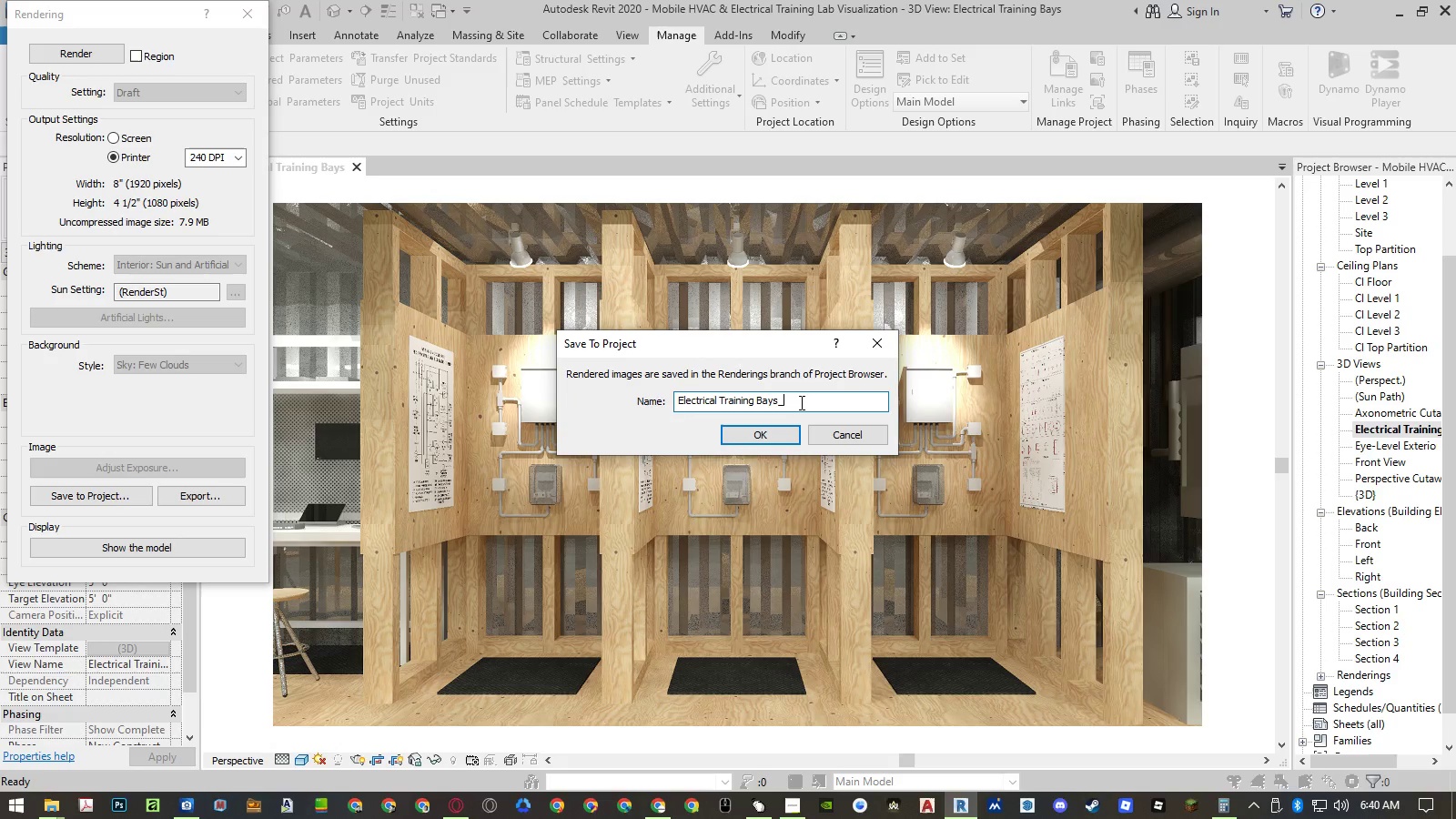 
key(Backspace)
 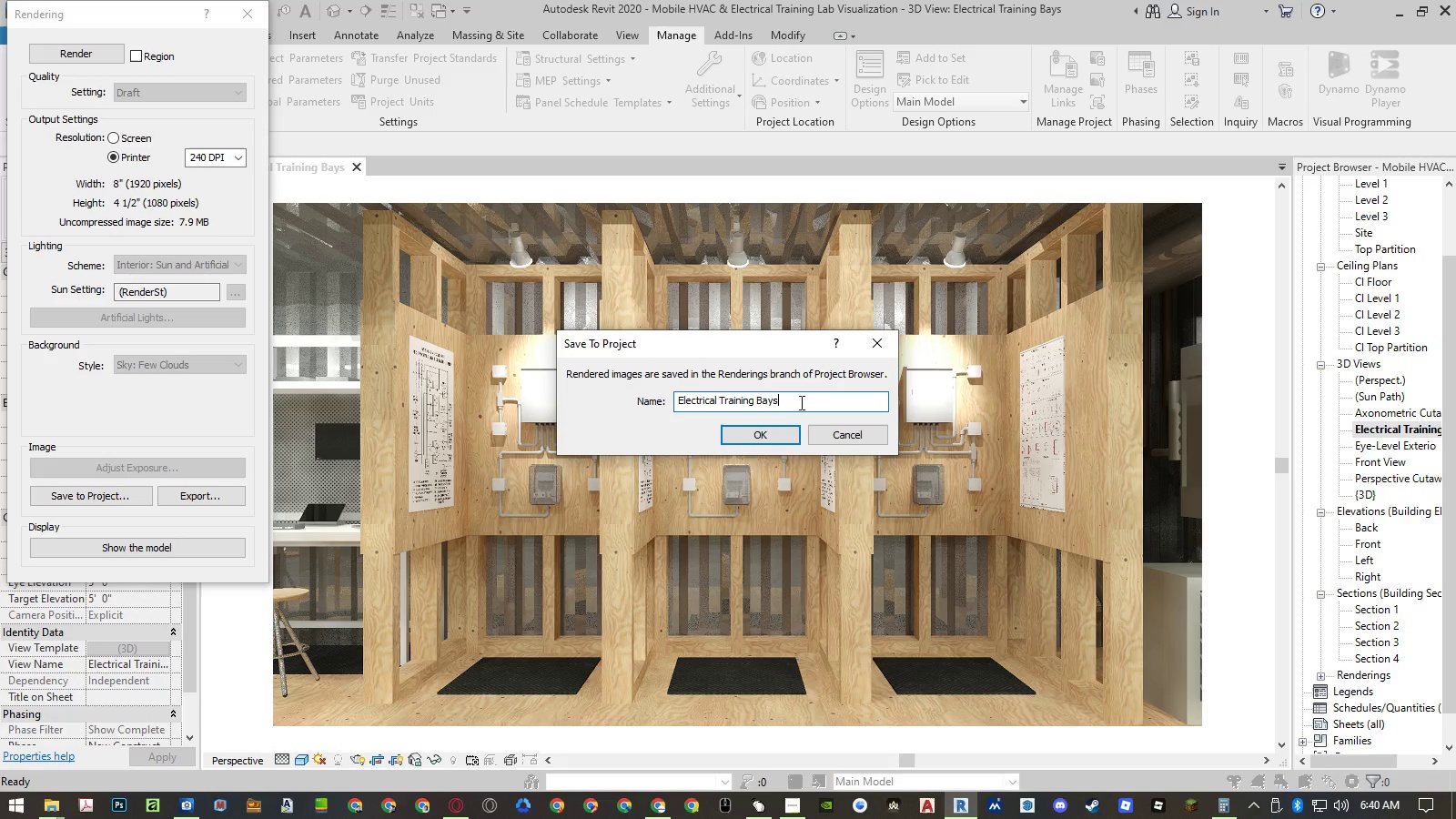 
key(Backspace)
 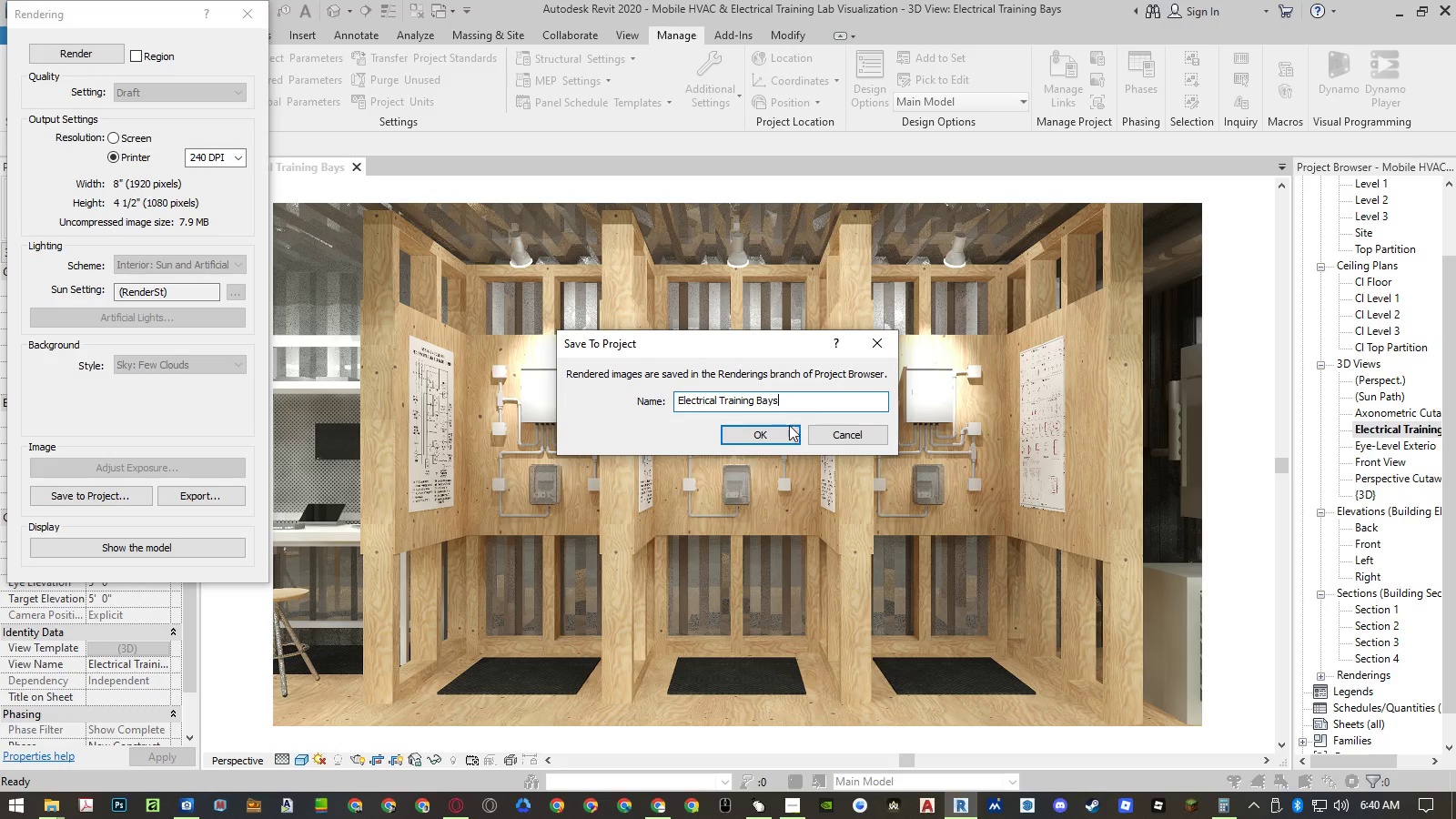 
left_click([785, 432])
 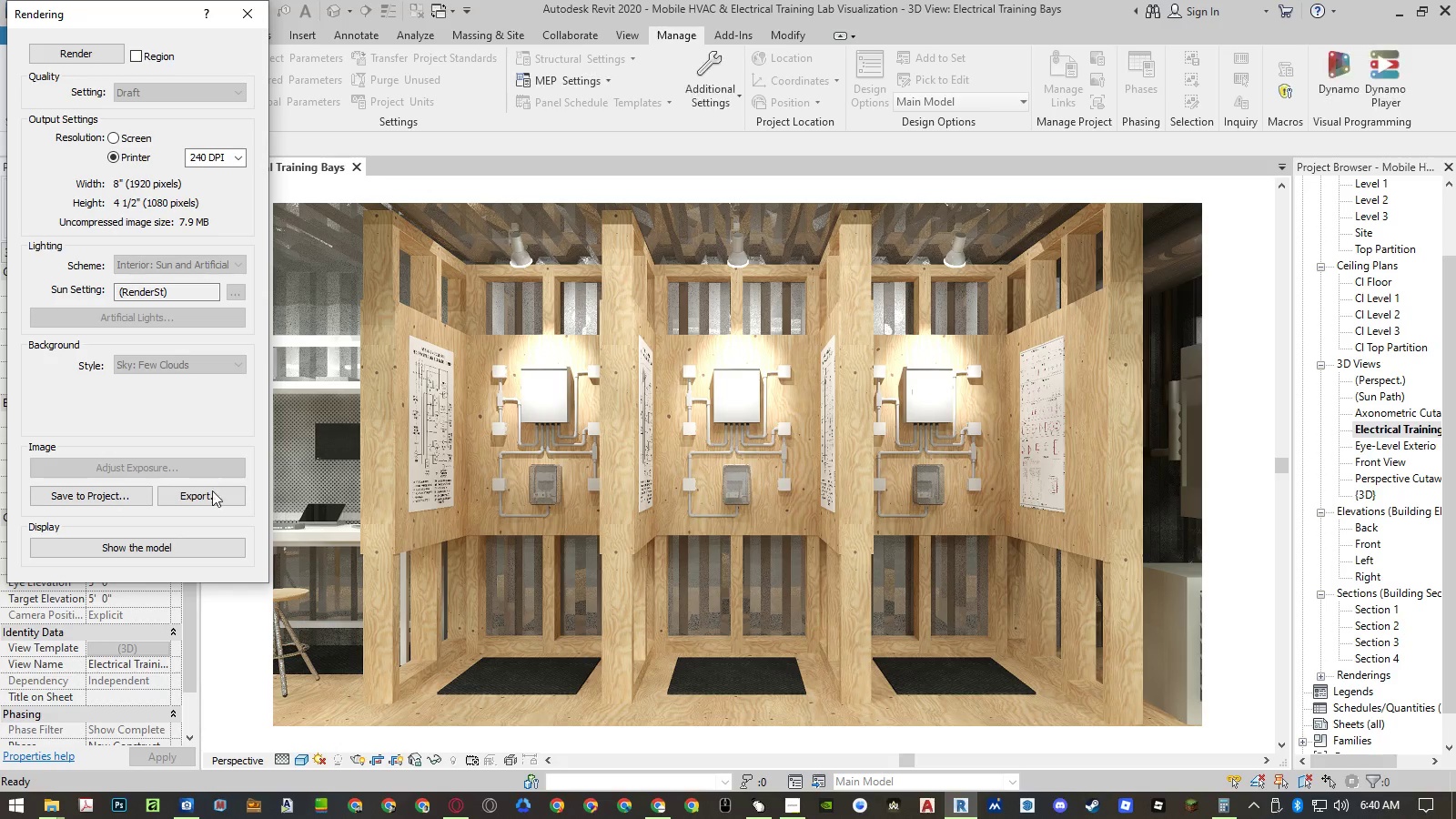 
left_click([211, 491])
 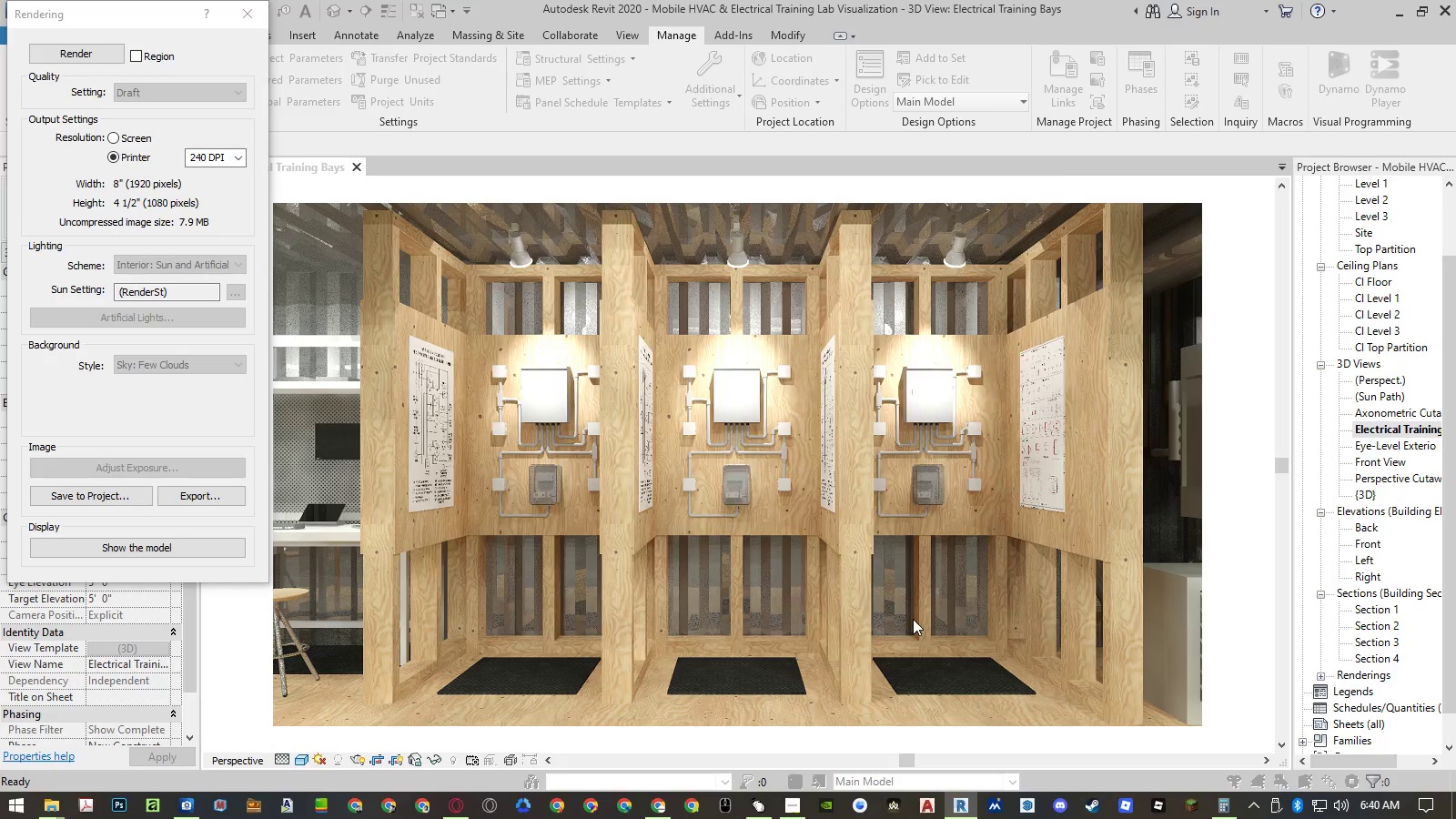 
left_click([913, 619])
 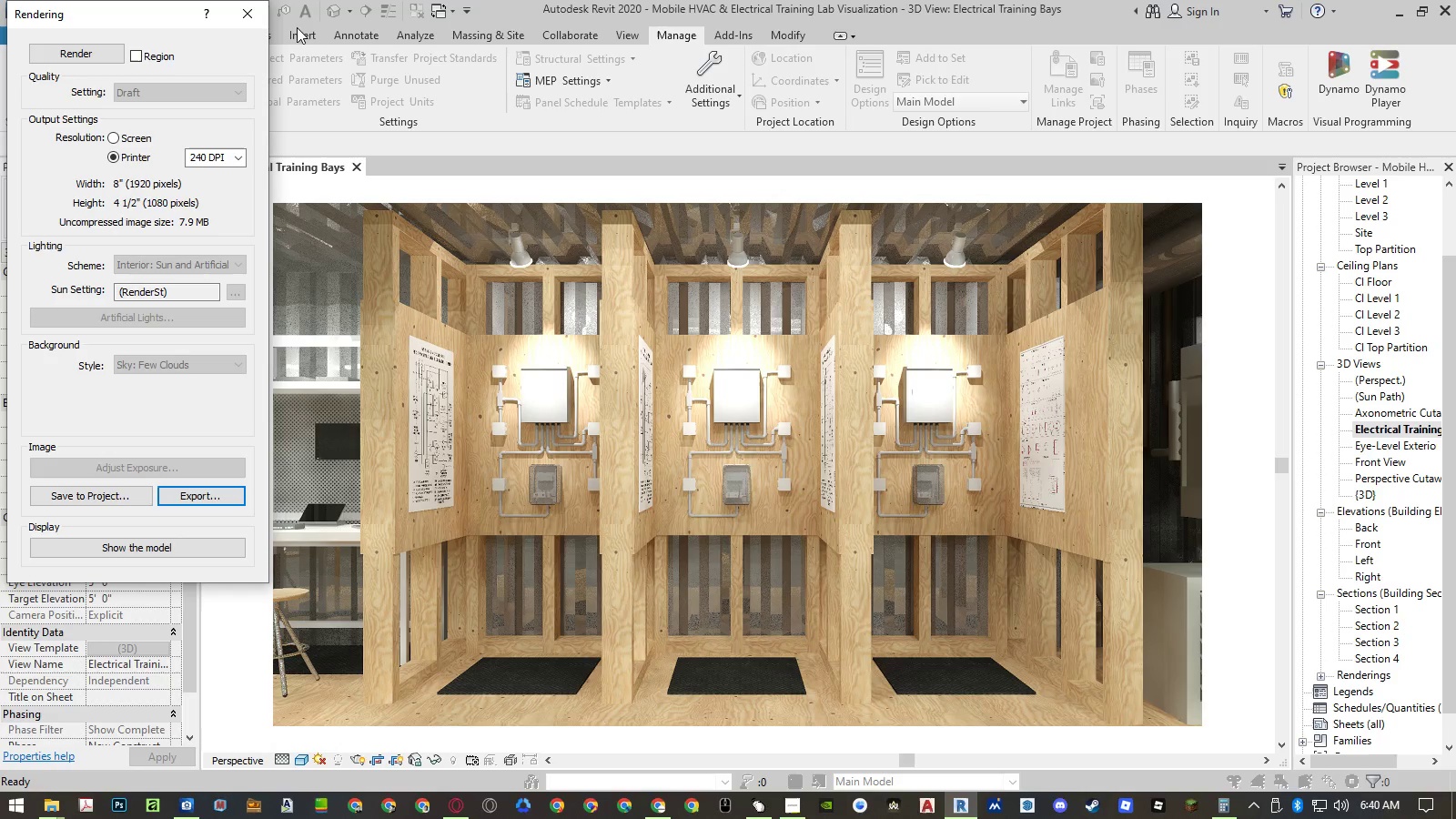 
left_click([249, 13])
 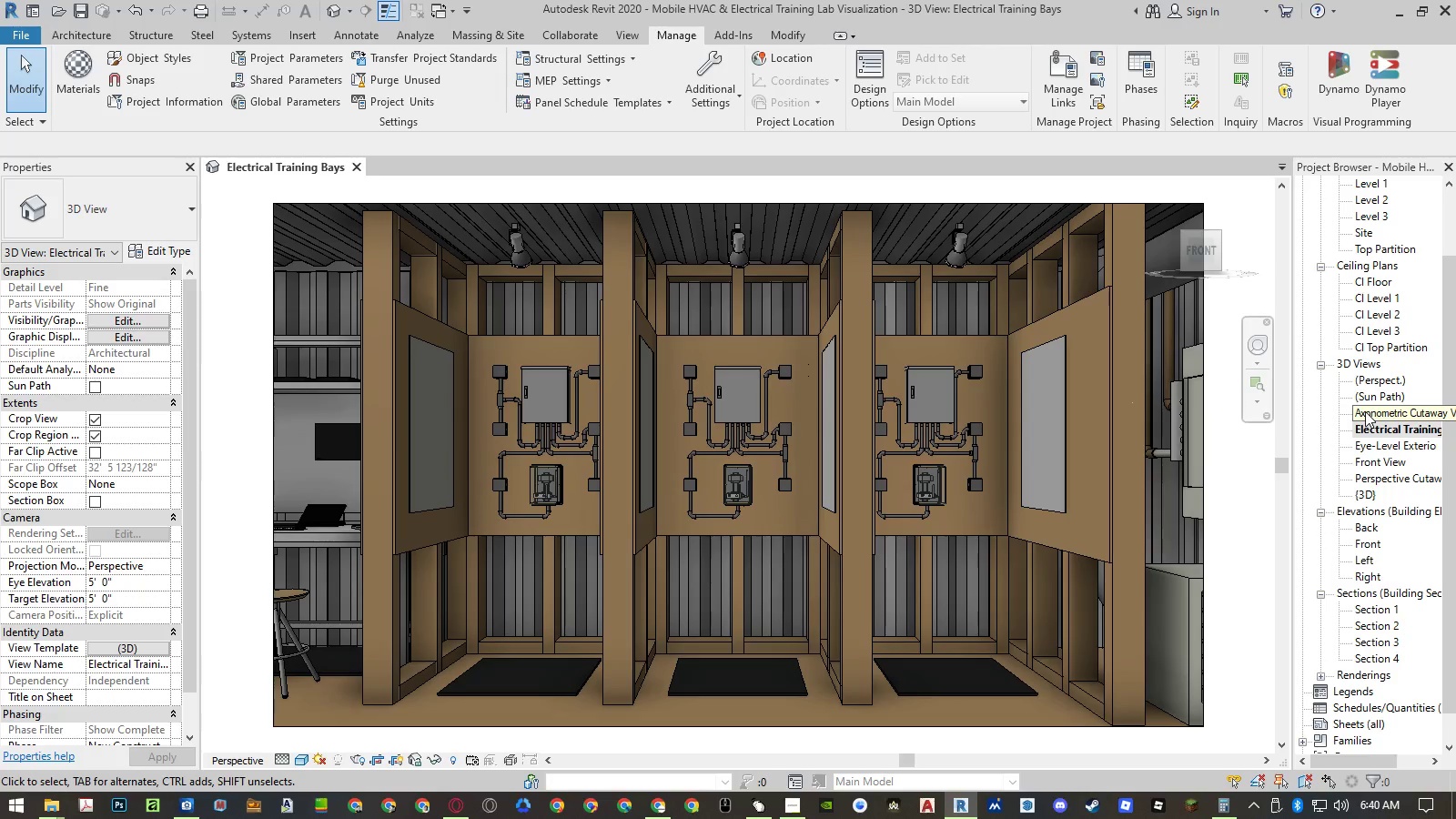 
double_click([1377, 483])
 